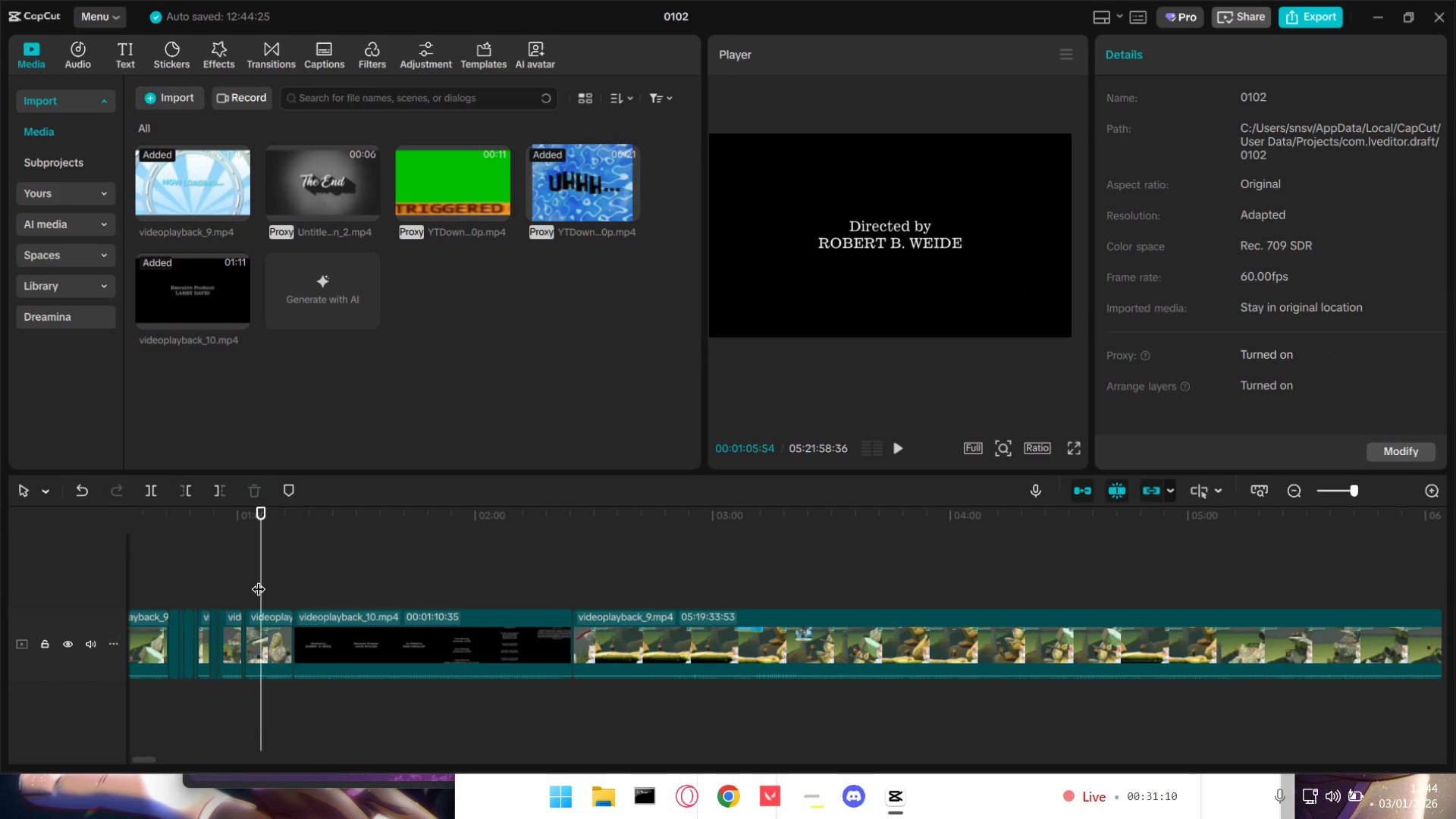 
key(Space)
 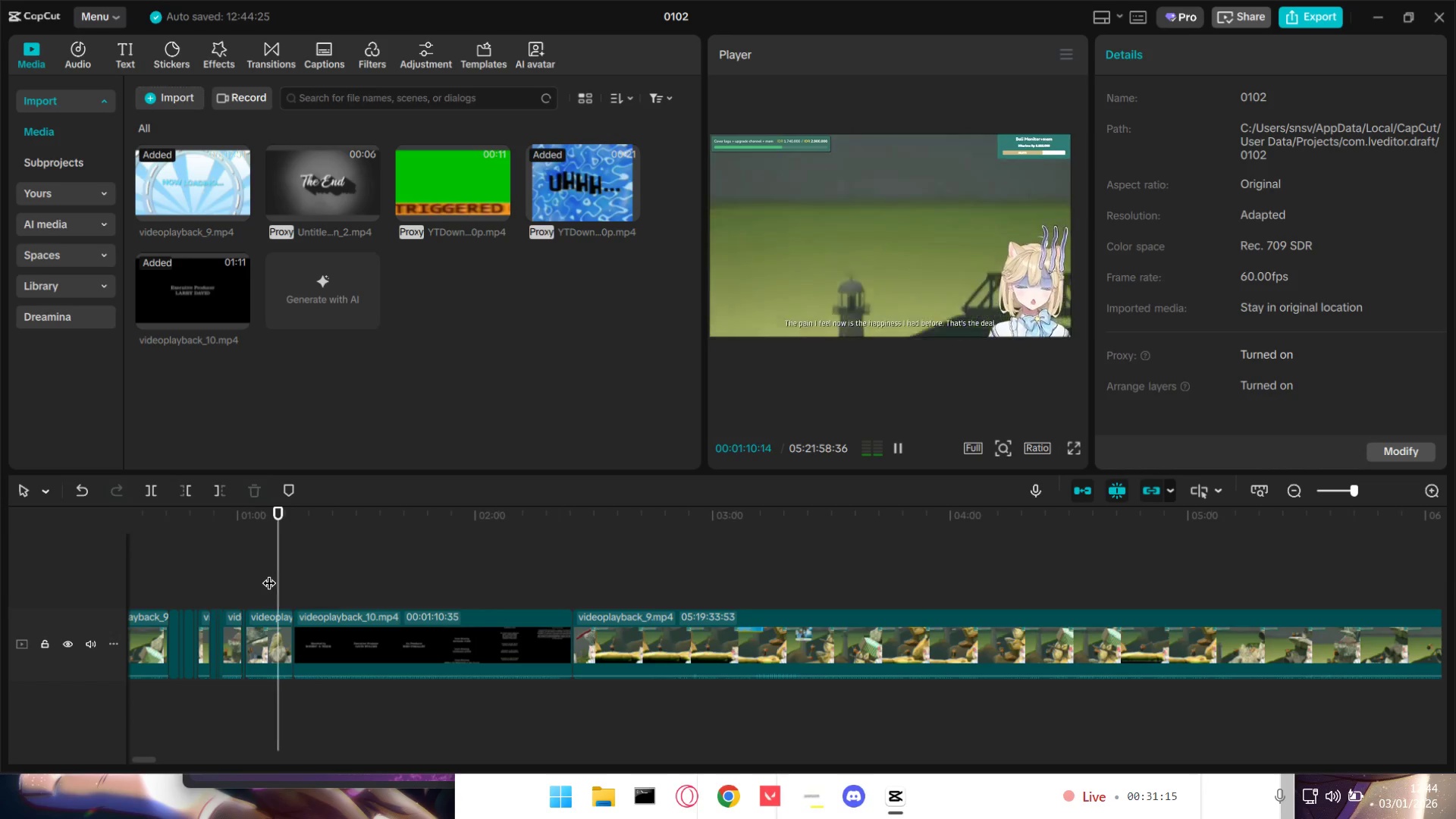 
wait(5.78)
 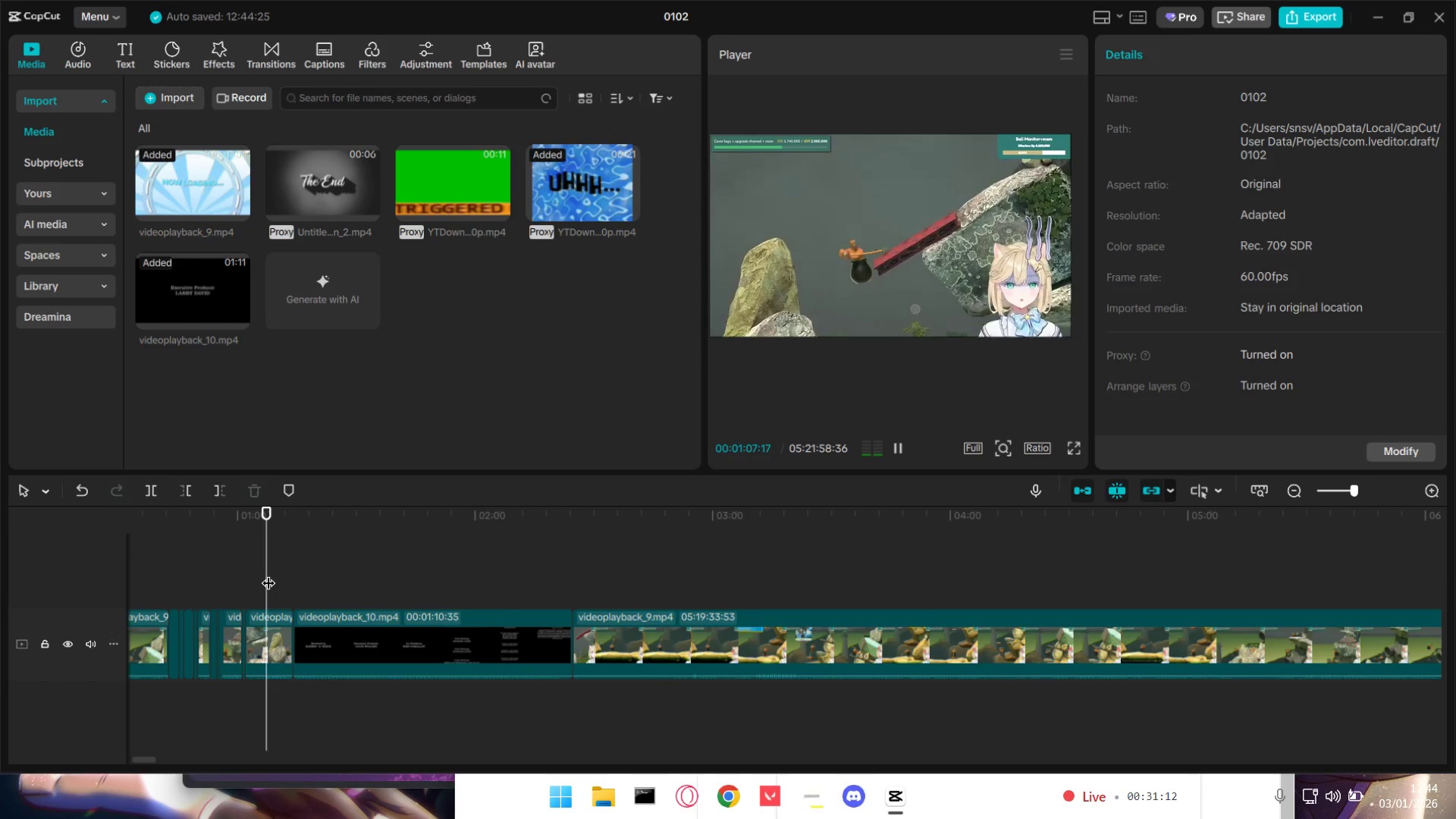 
key(Space)
 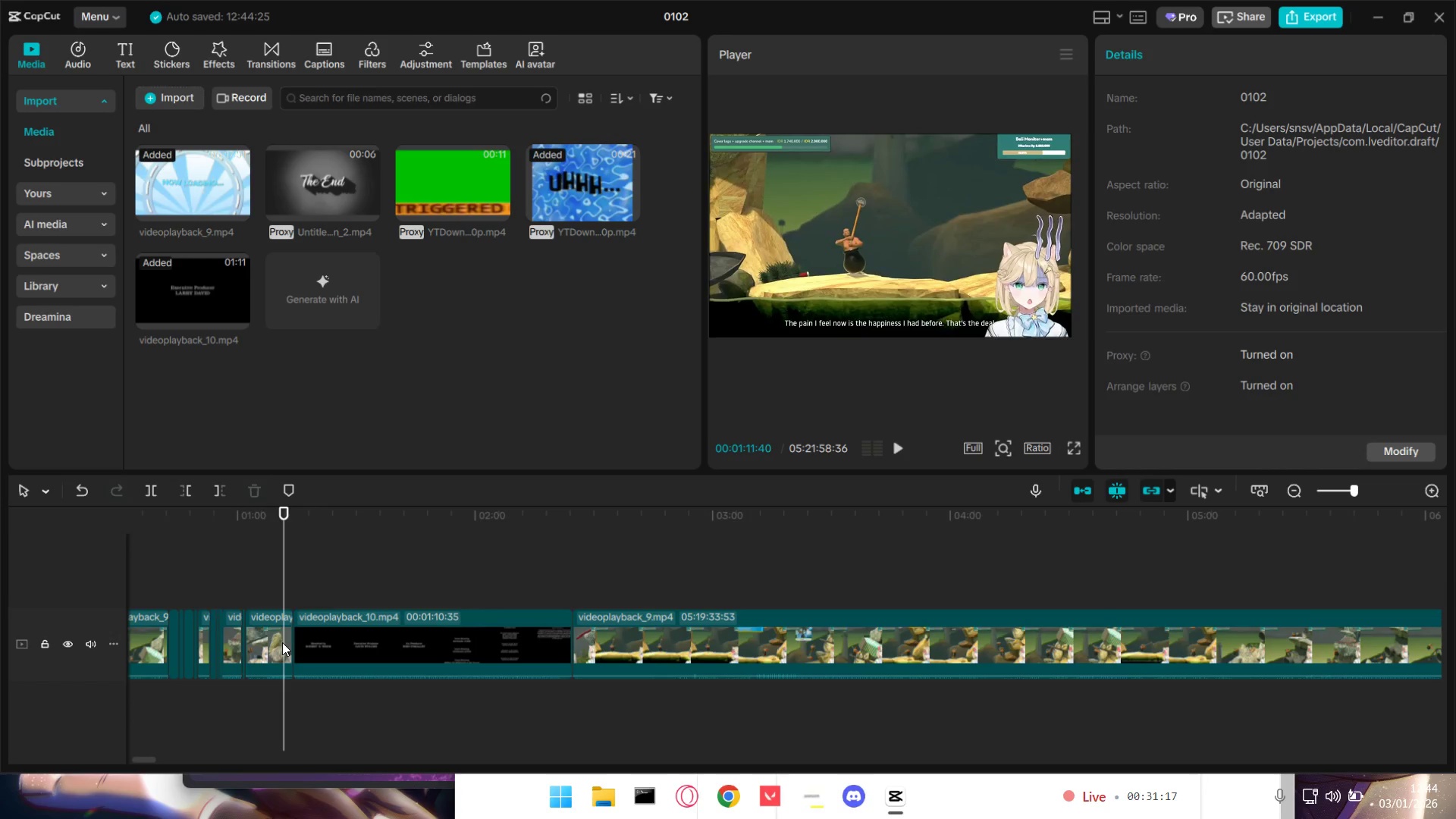 
left_click([281, 635])
 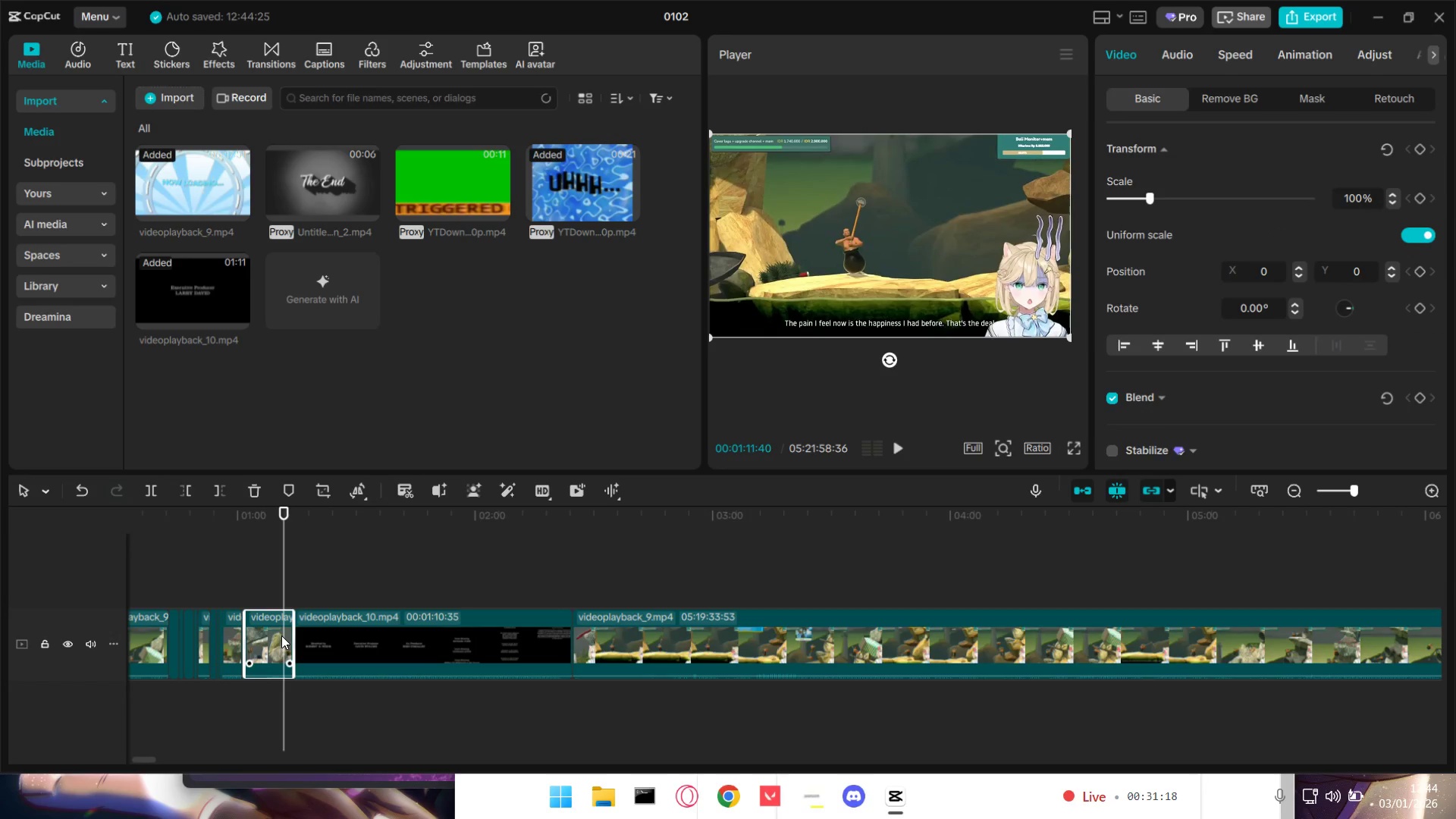 
key(W)
 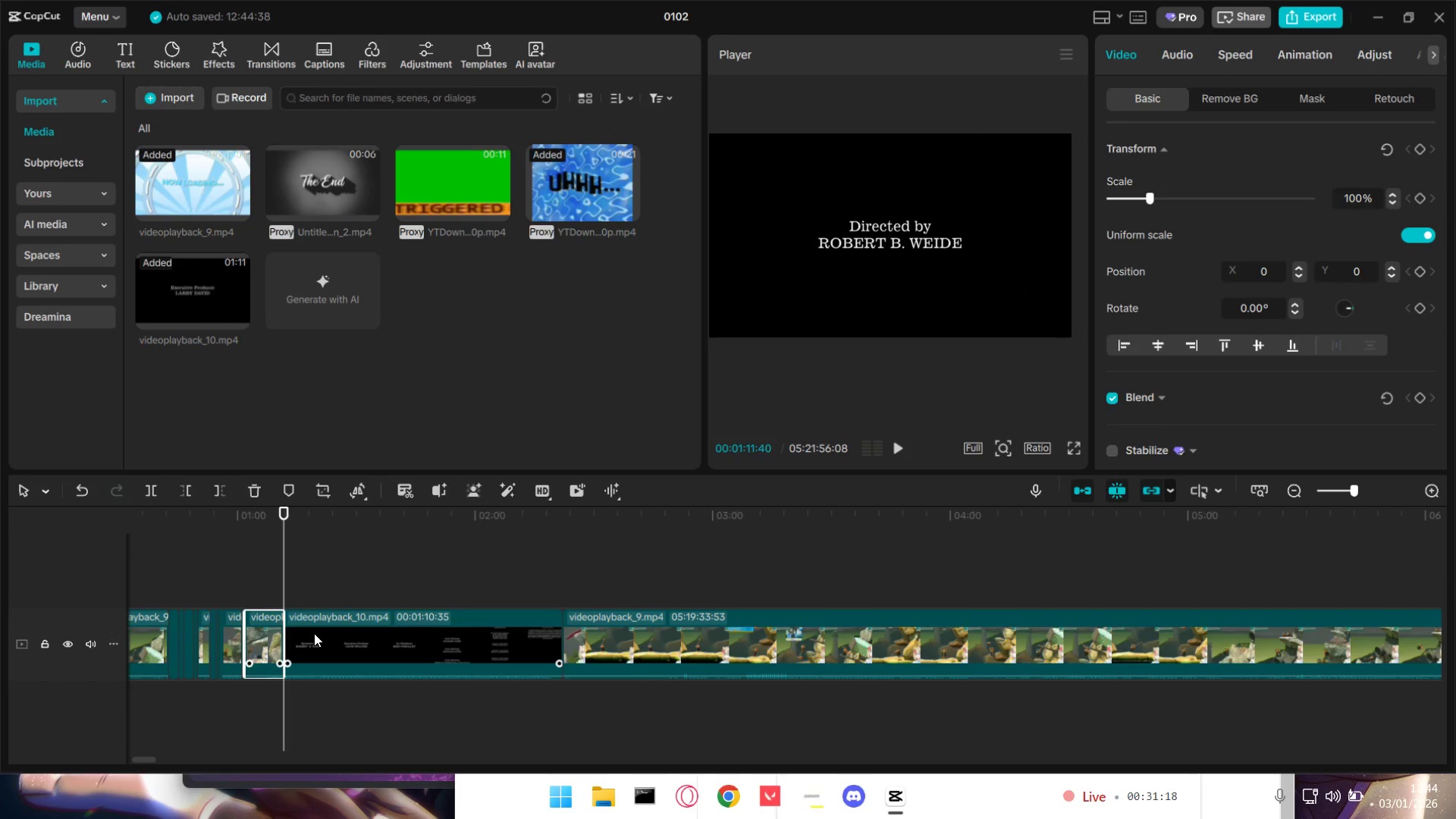 
key(Space)
 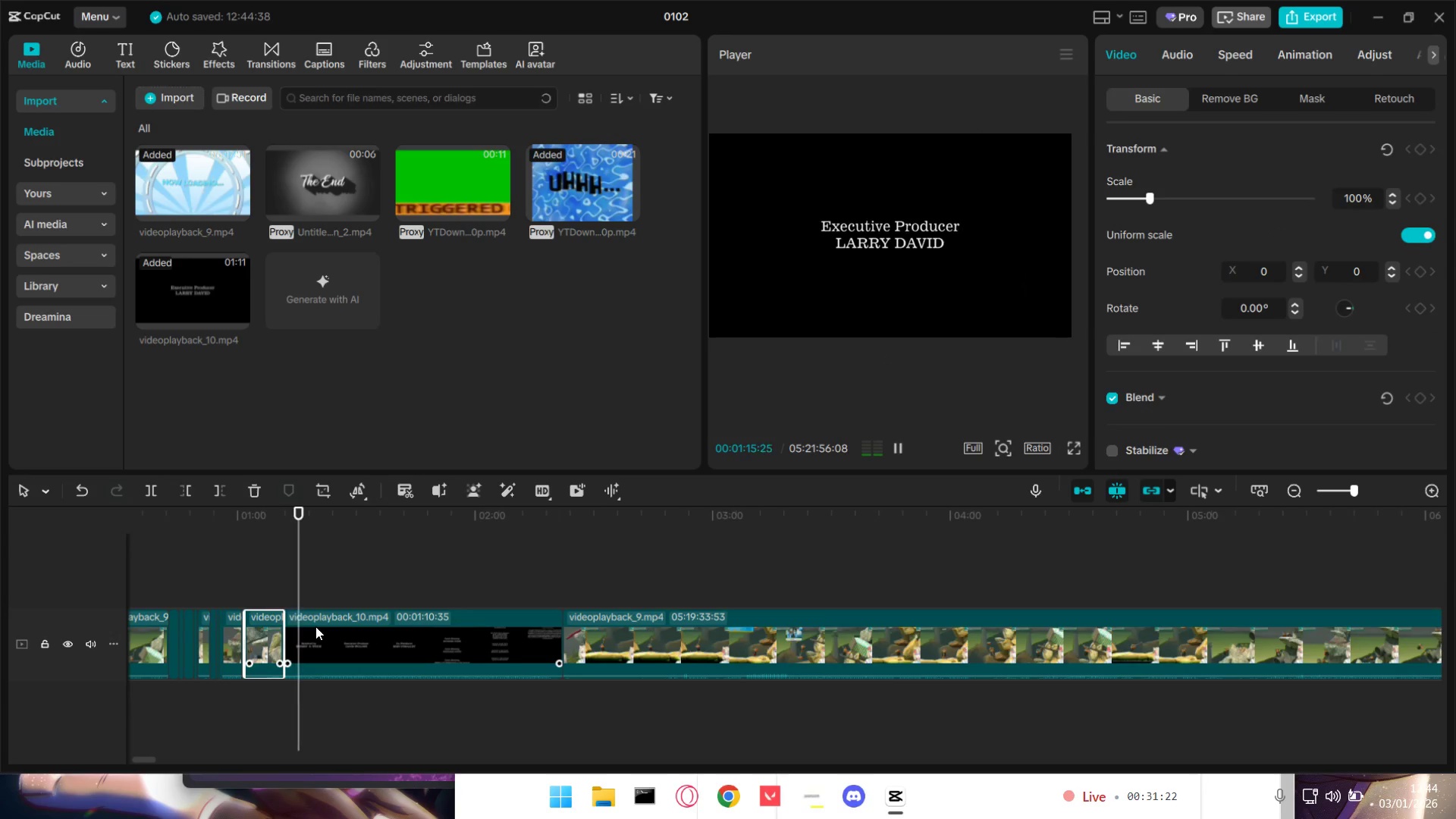 
wait(5.11)
 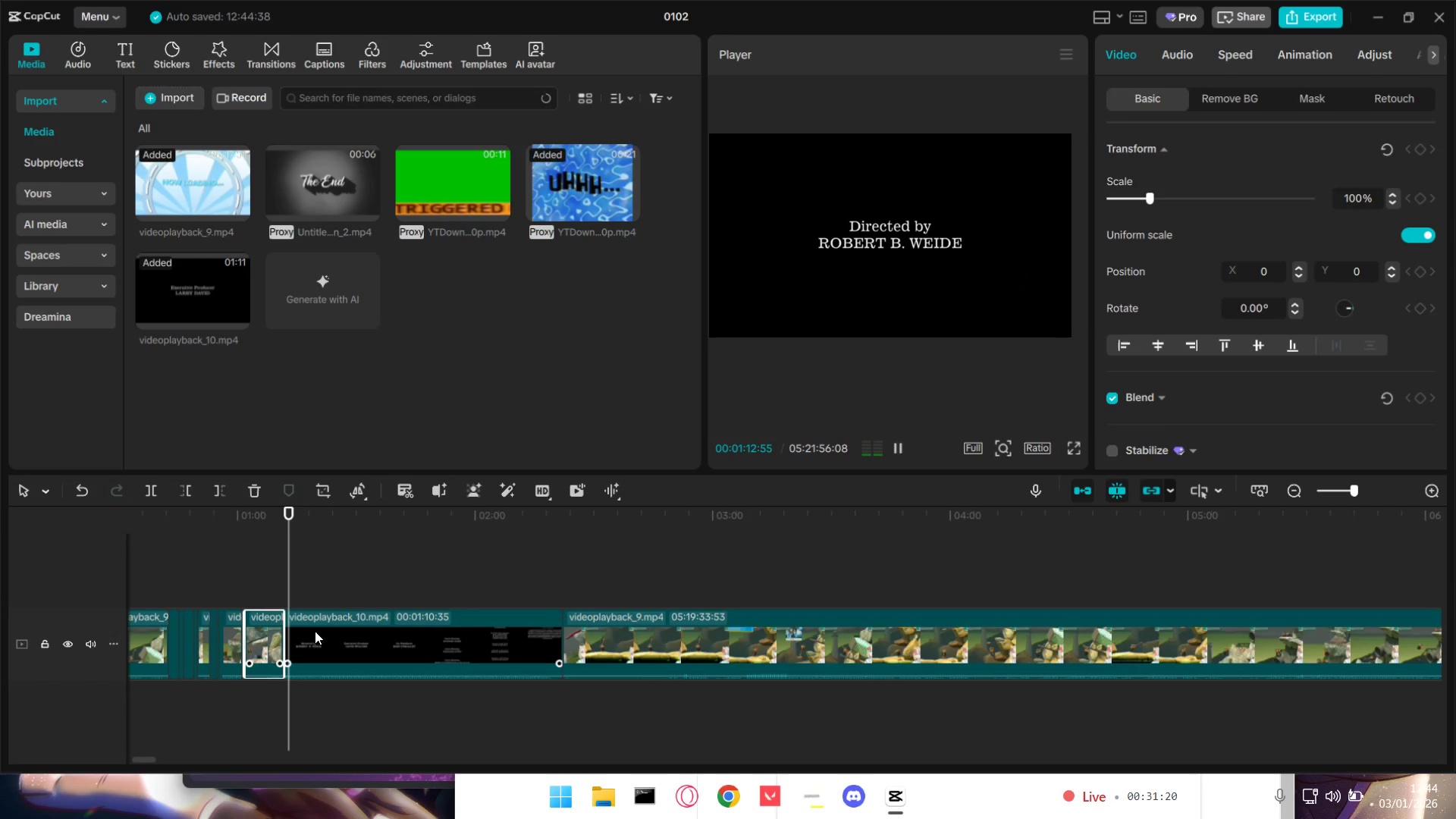 
key(Space)
 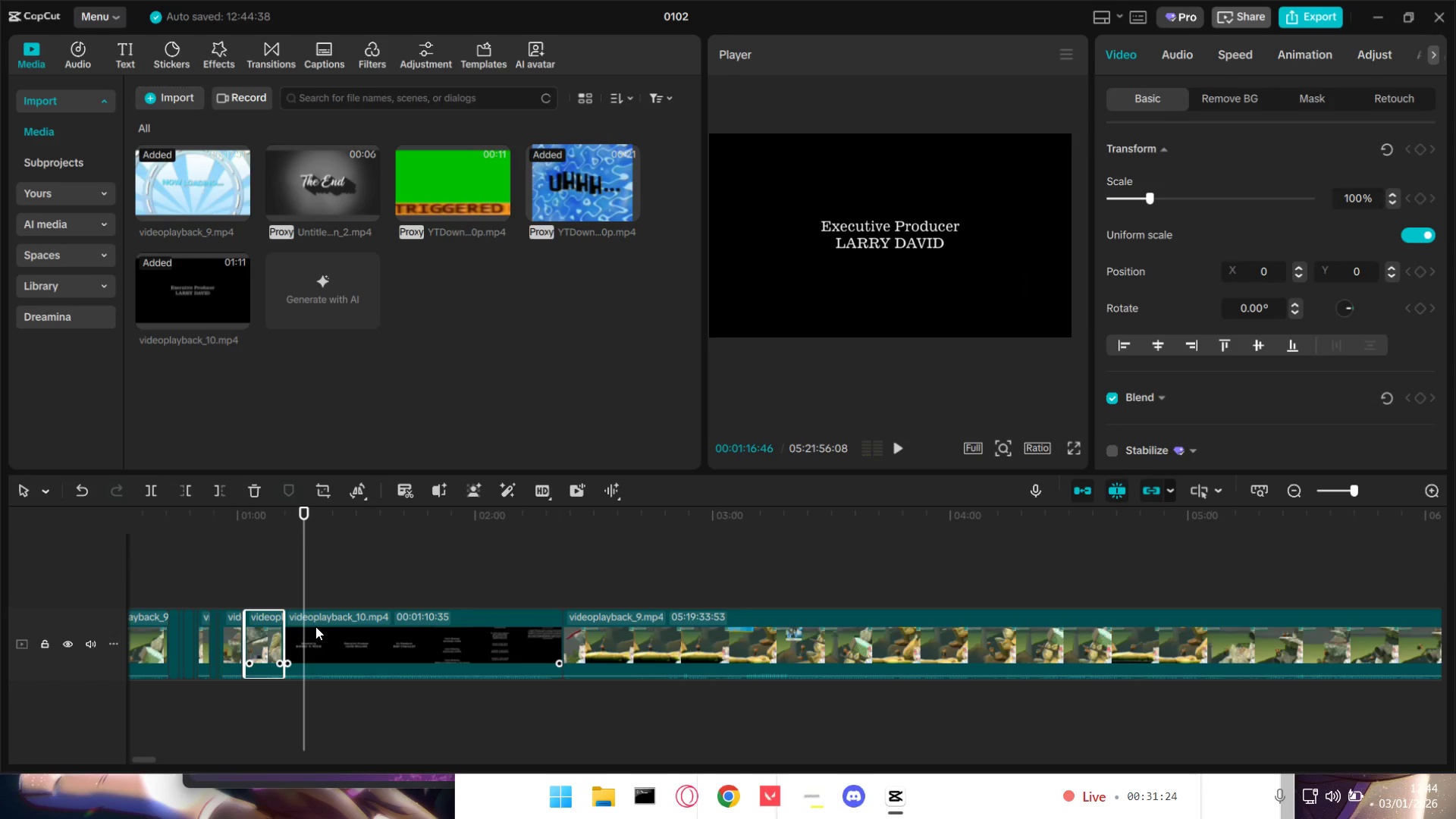 
key(Space)
 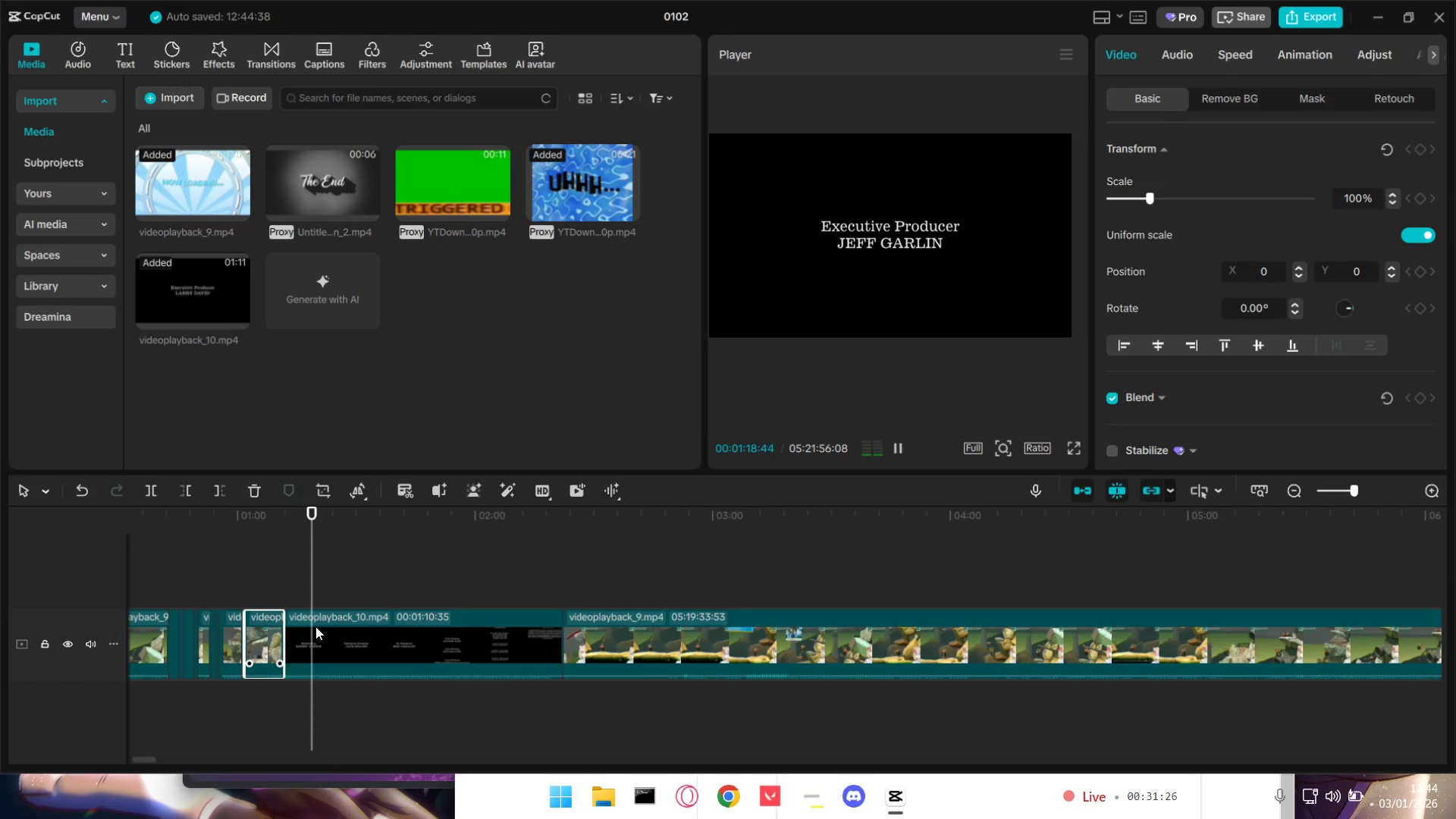 
key(Space)
 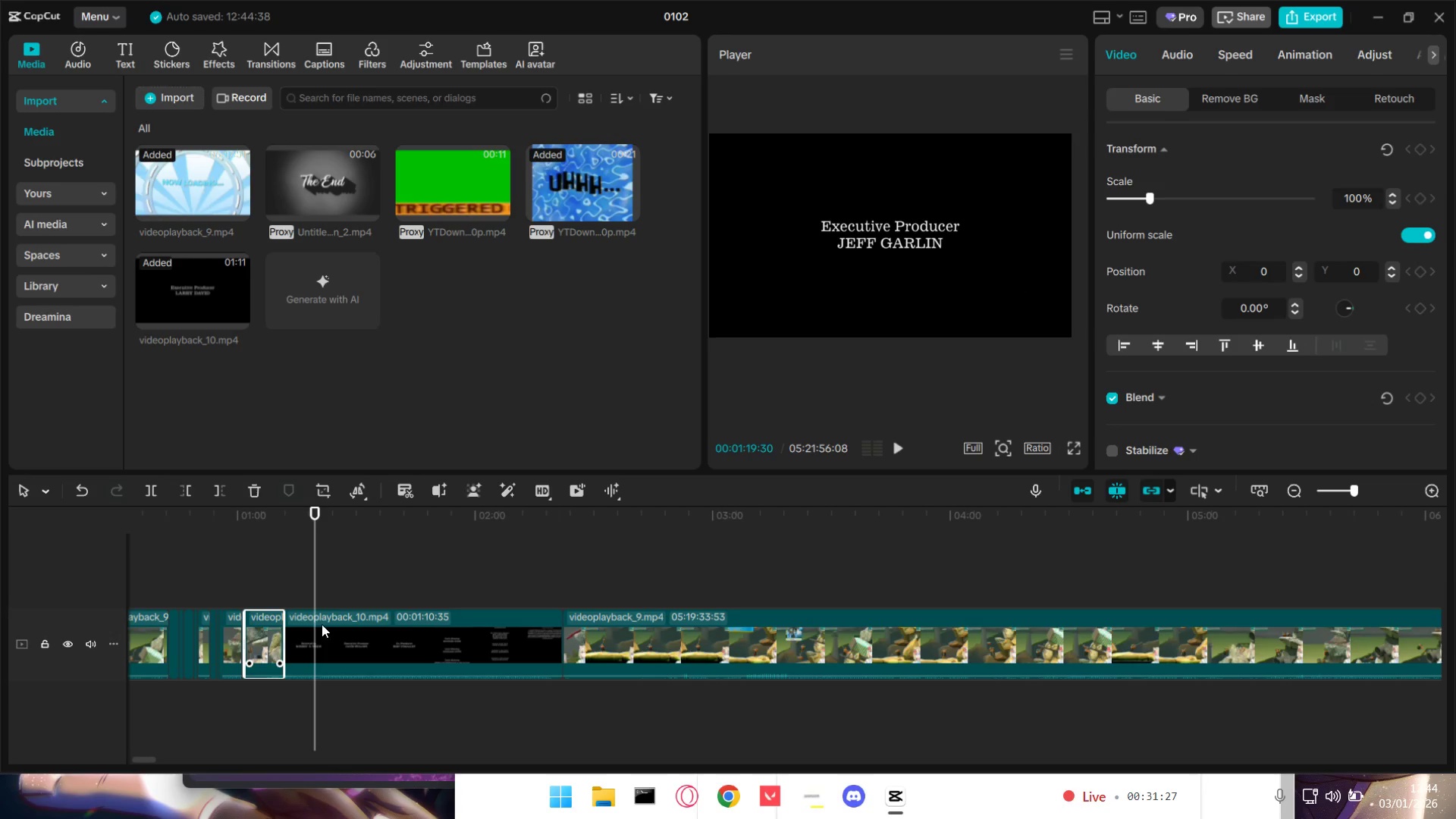 
left_click([323, 623])
 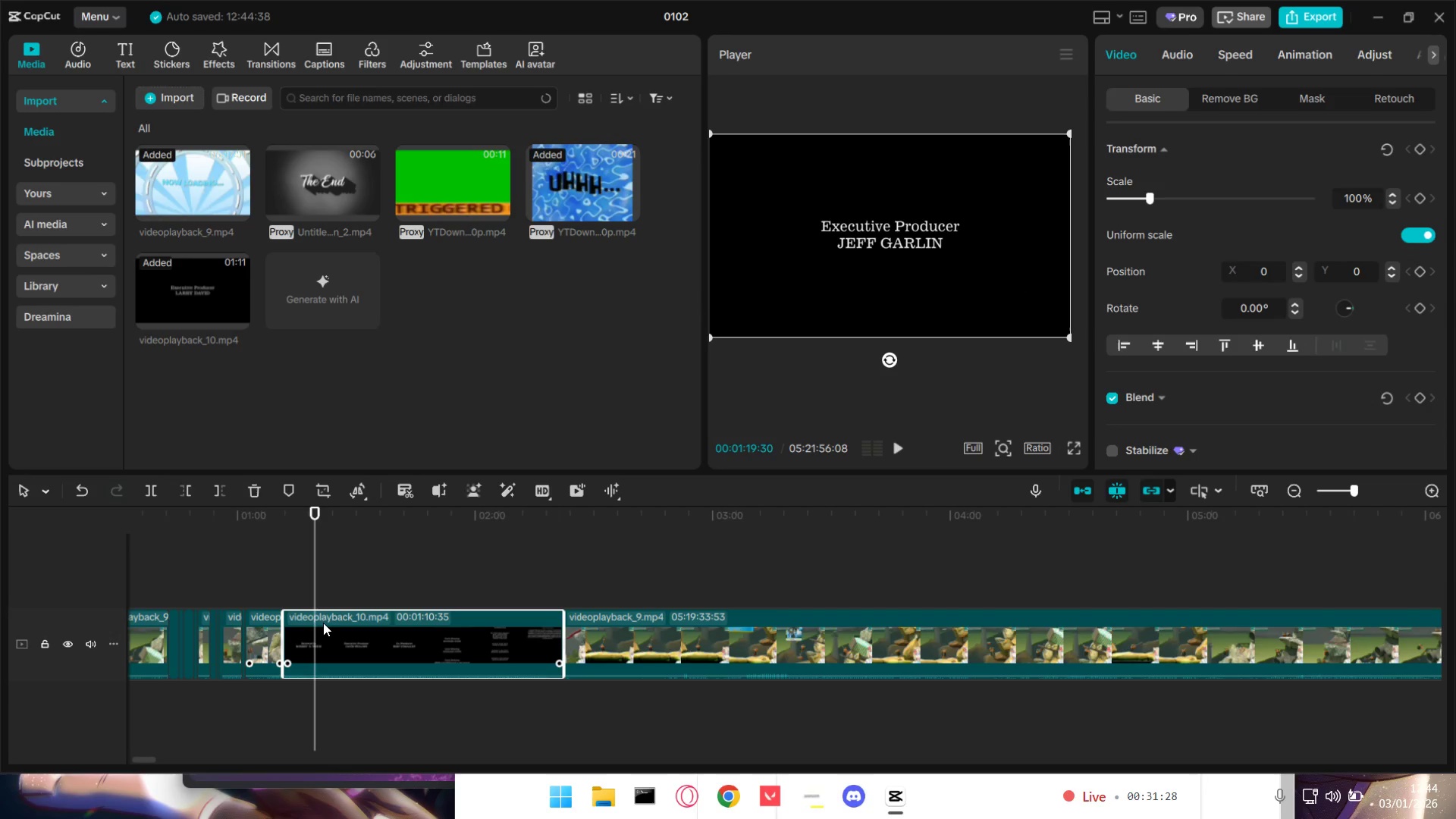 
key(W)
 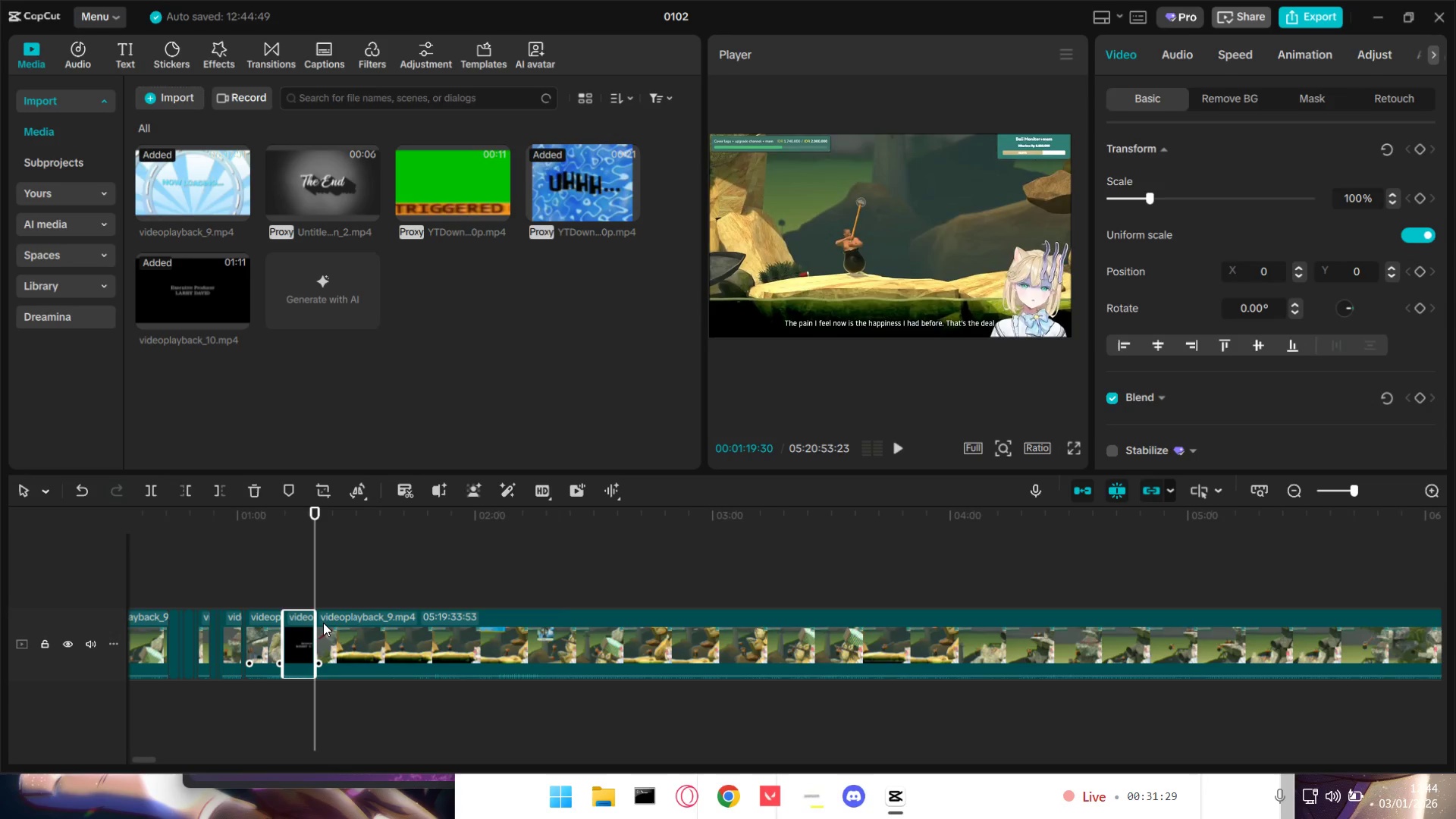 
key(Space)
 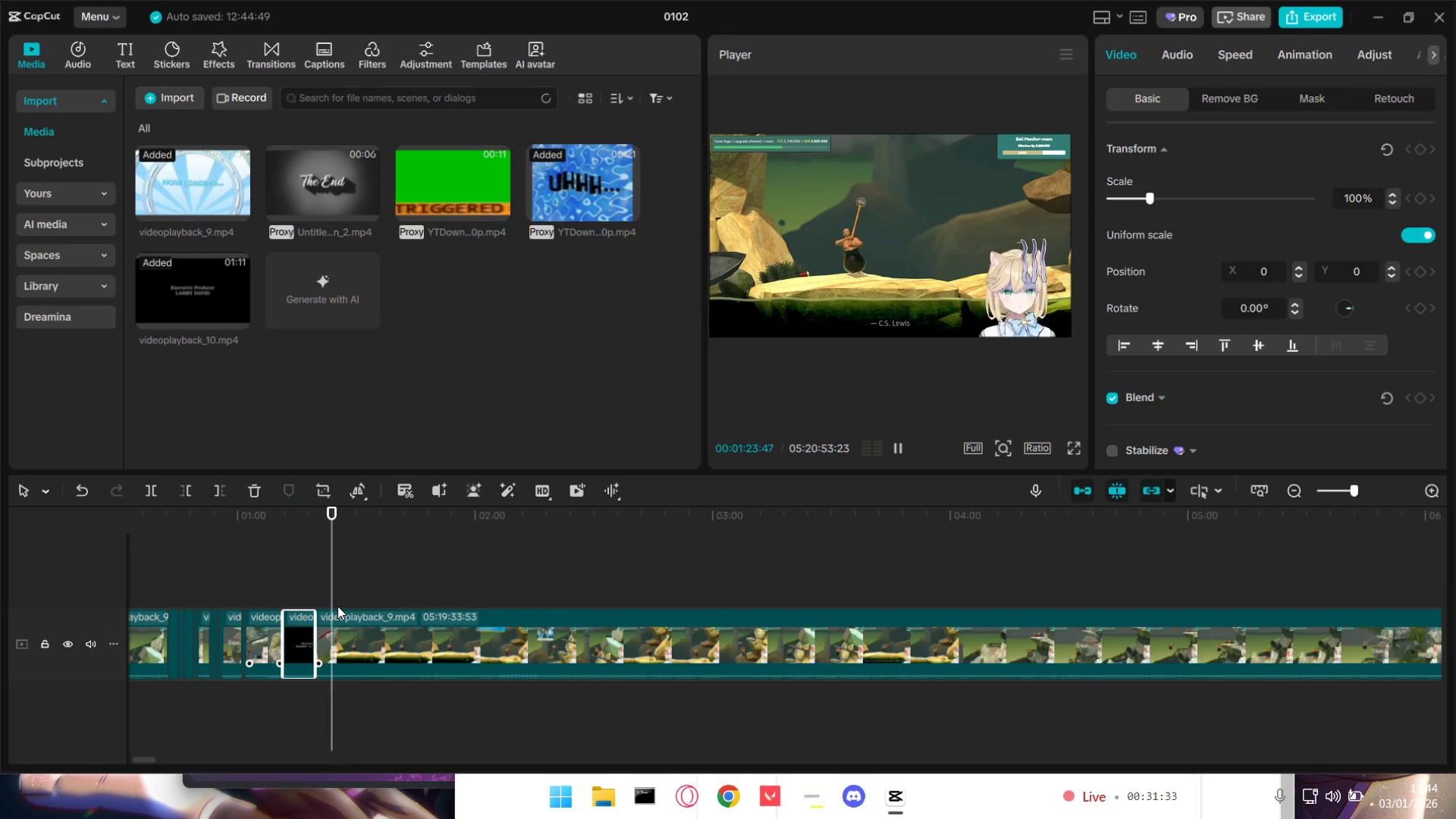 
wait(9.36)
 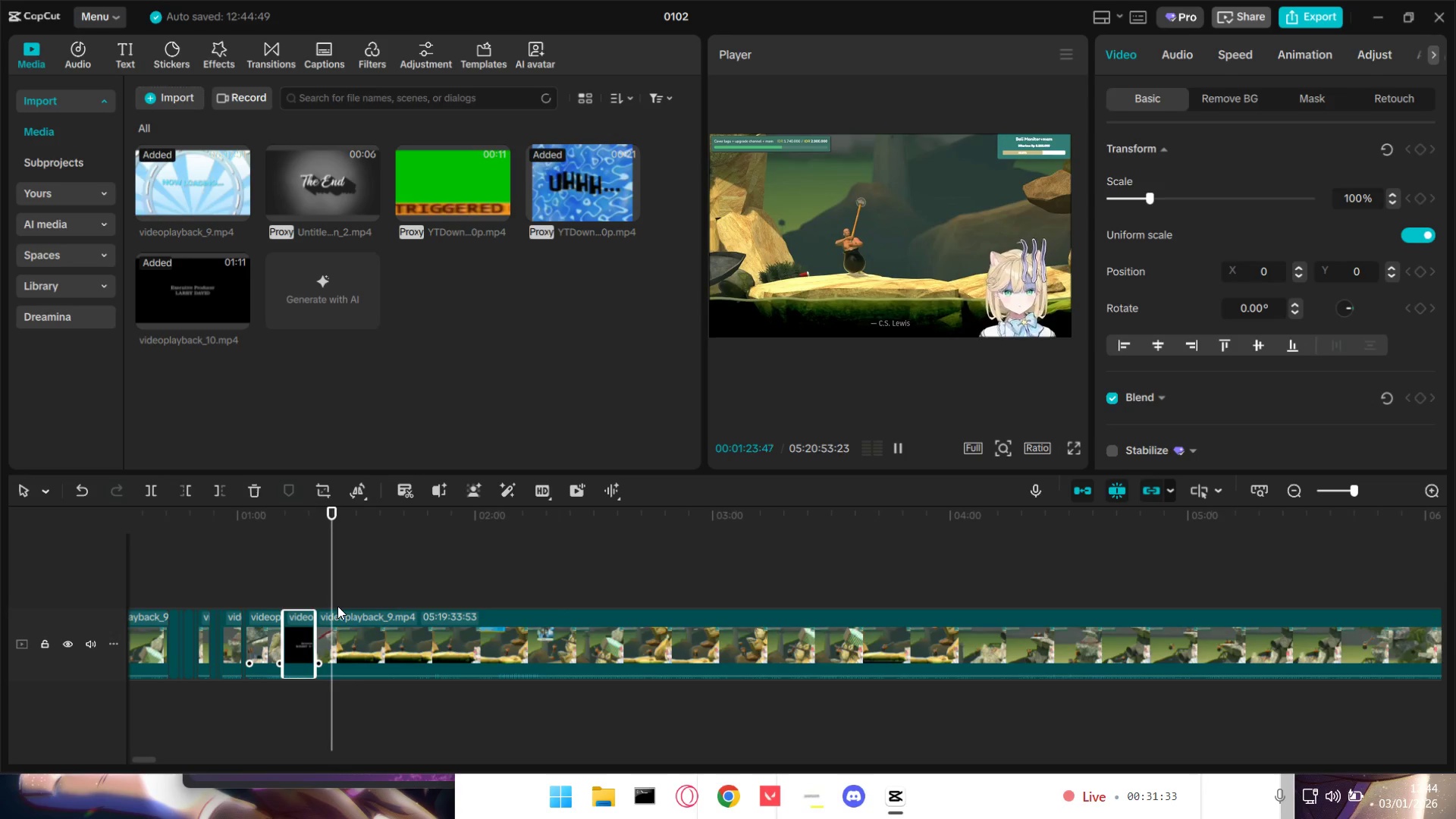 
key(Space)
 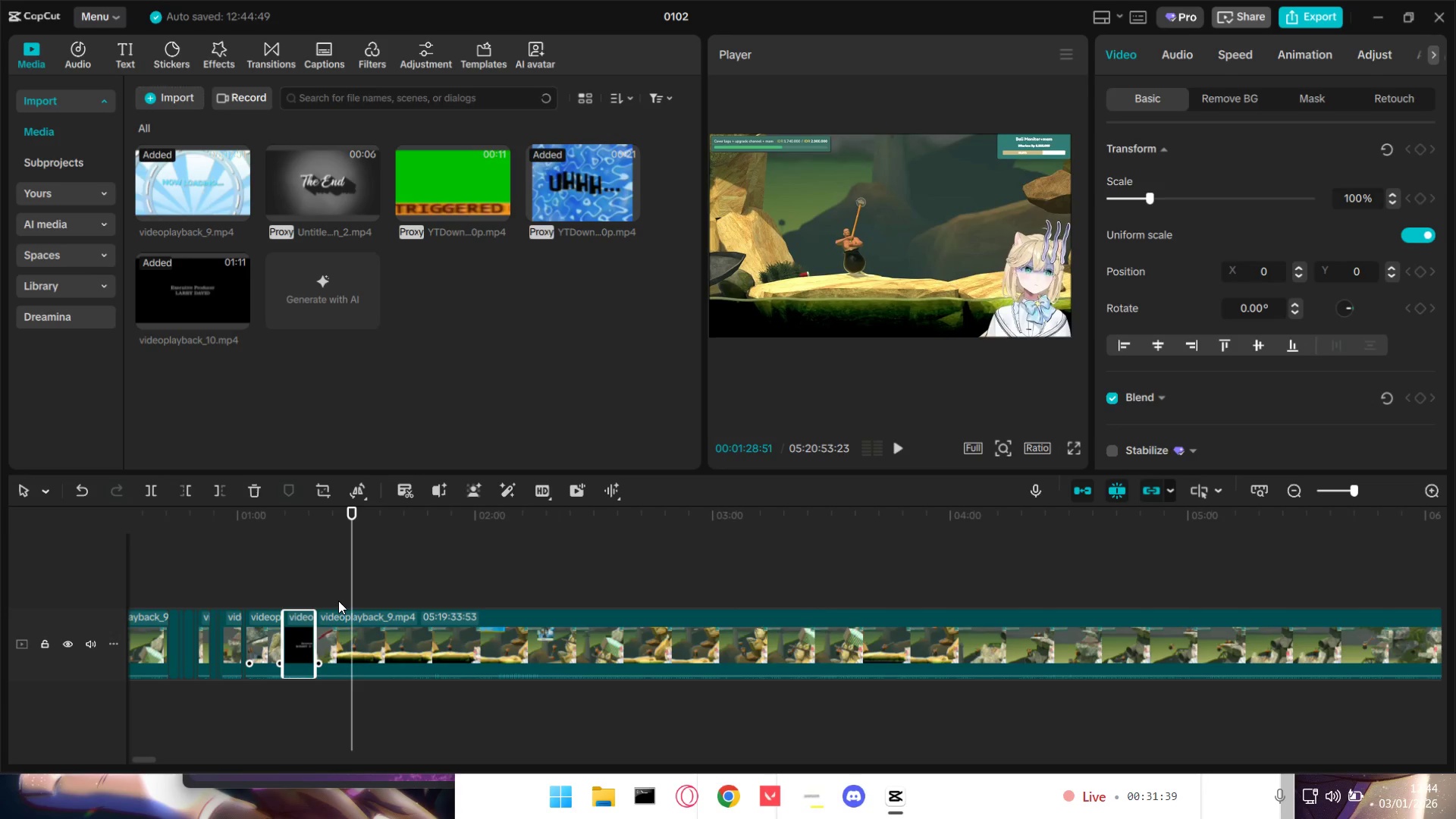 
key(Space)
 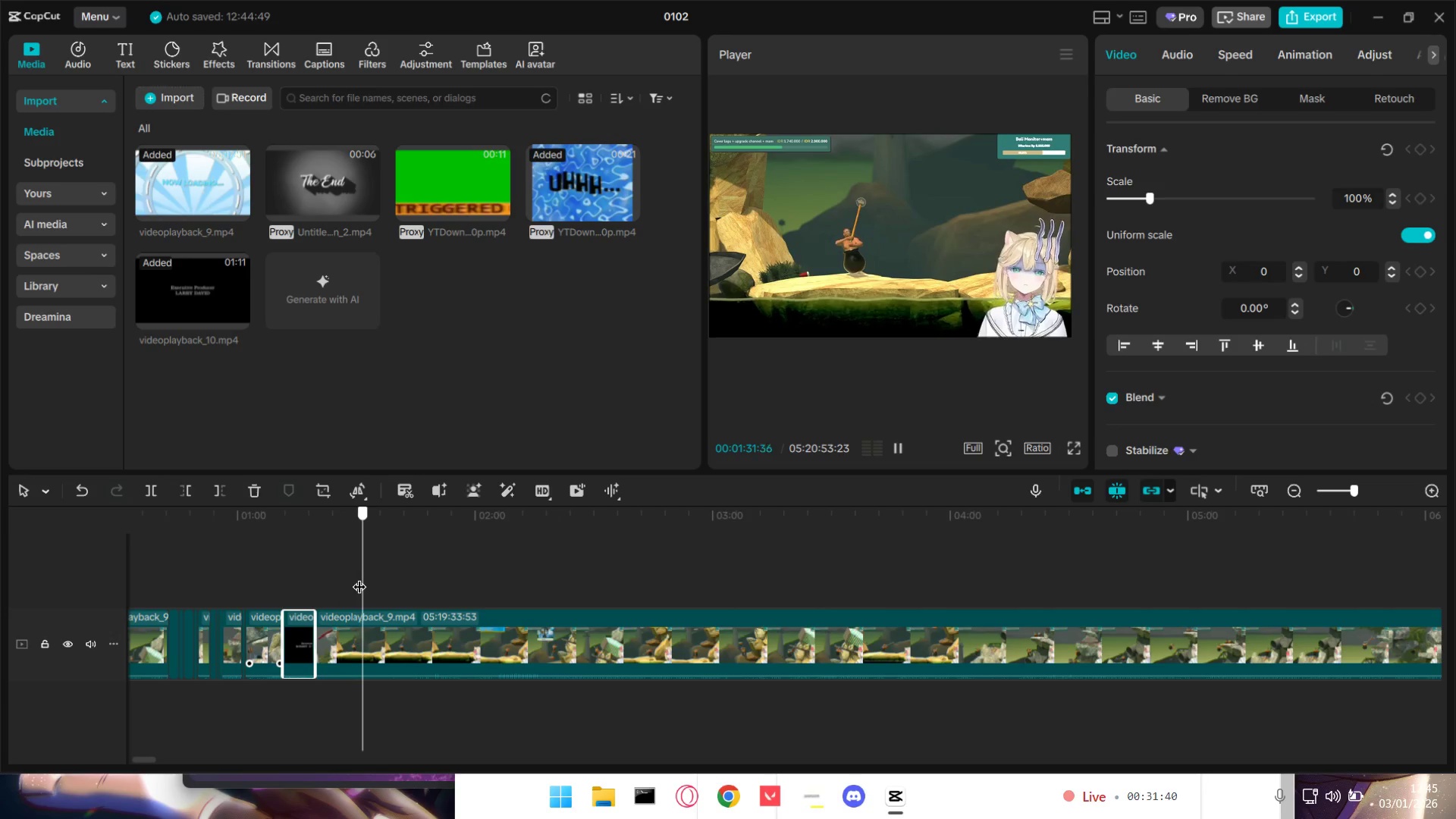 
key(Space)
 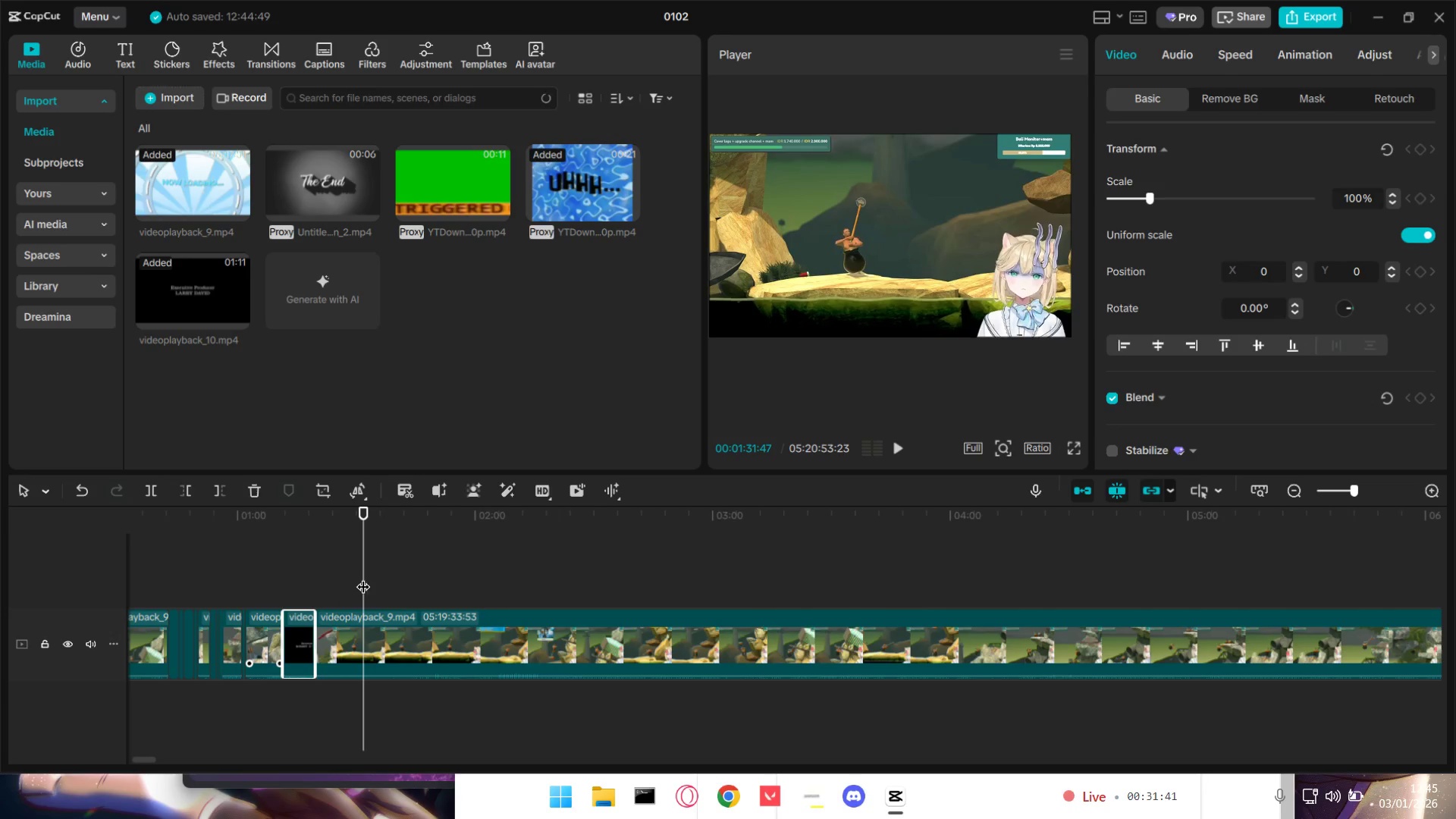 
hold_key(key=ControlLeft, duration=0.59)
scroll: coordinate [375, 623], scroll_direction: up, amount: 5.0
 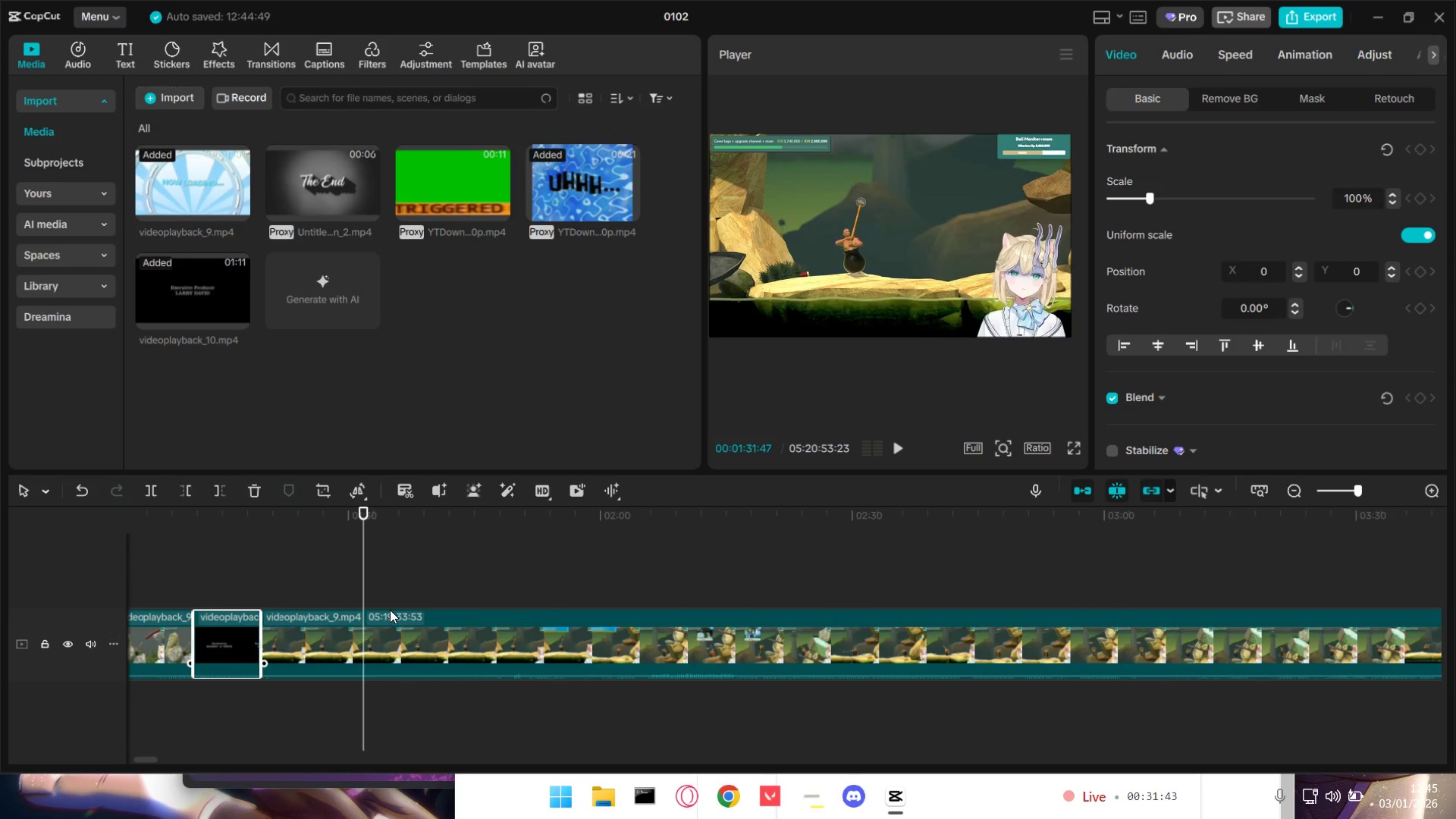 
key(Space)
 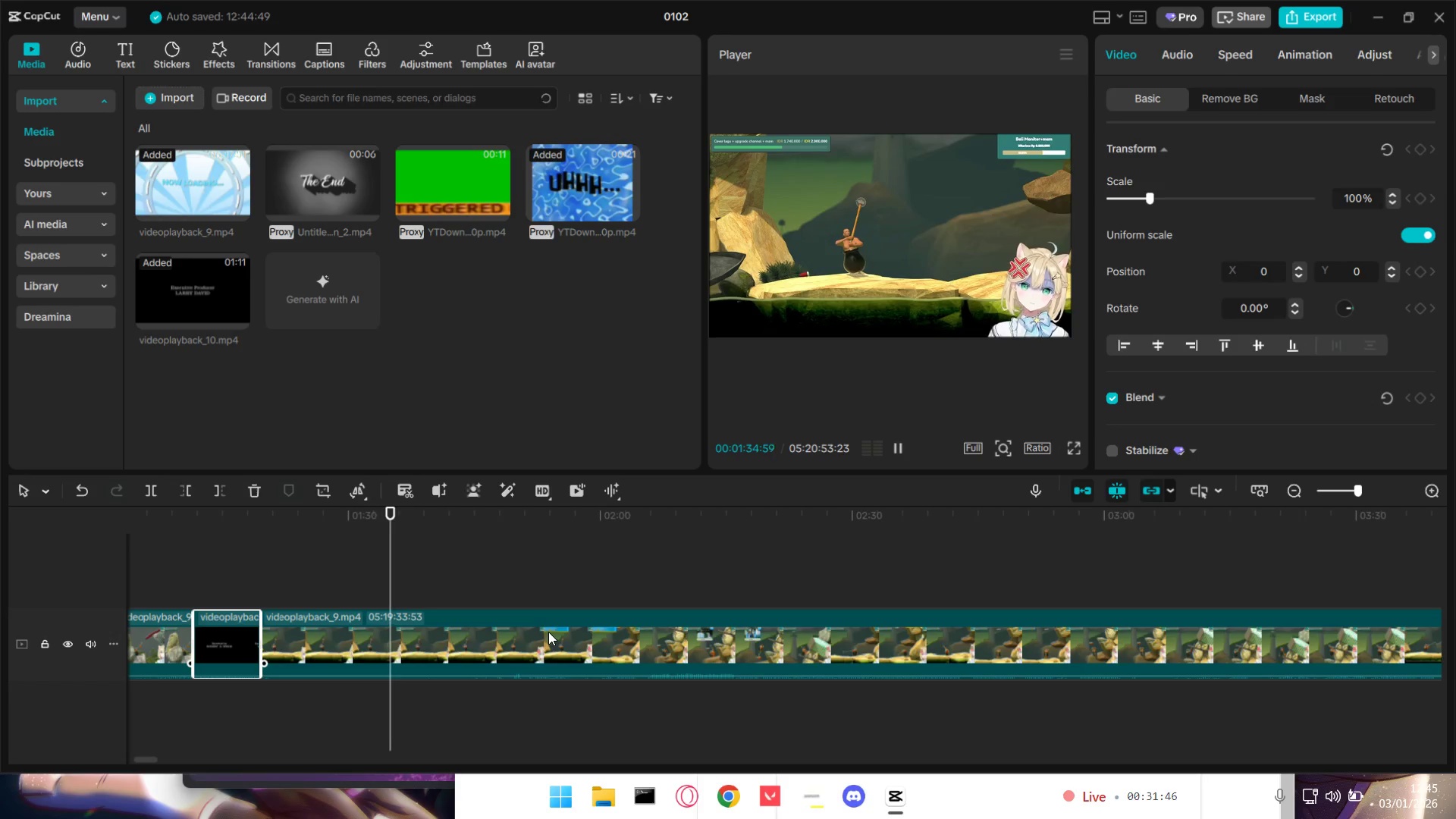 
wait(8.23)
 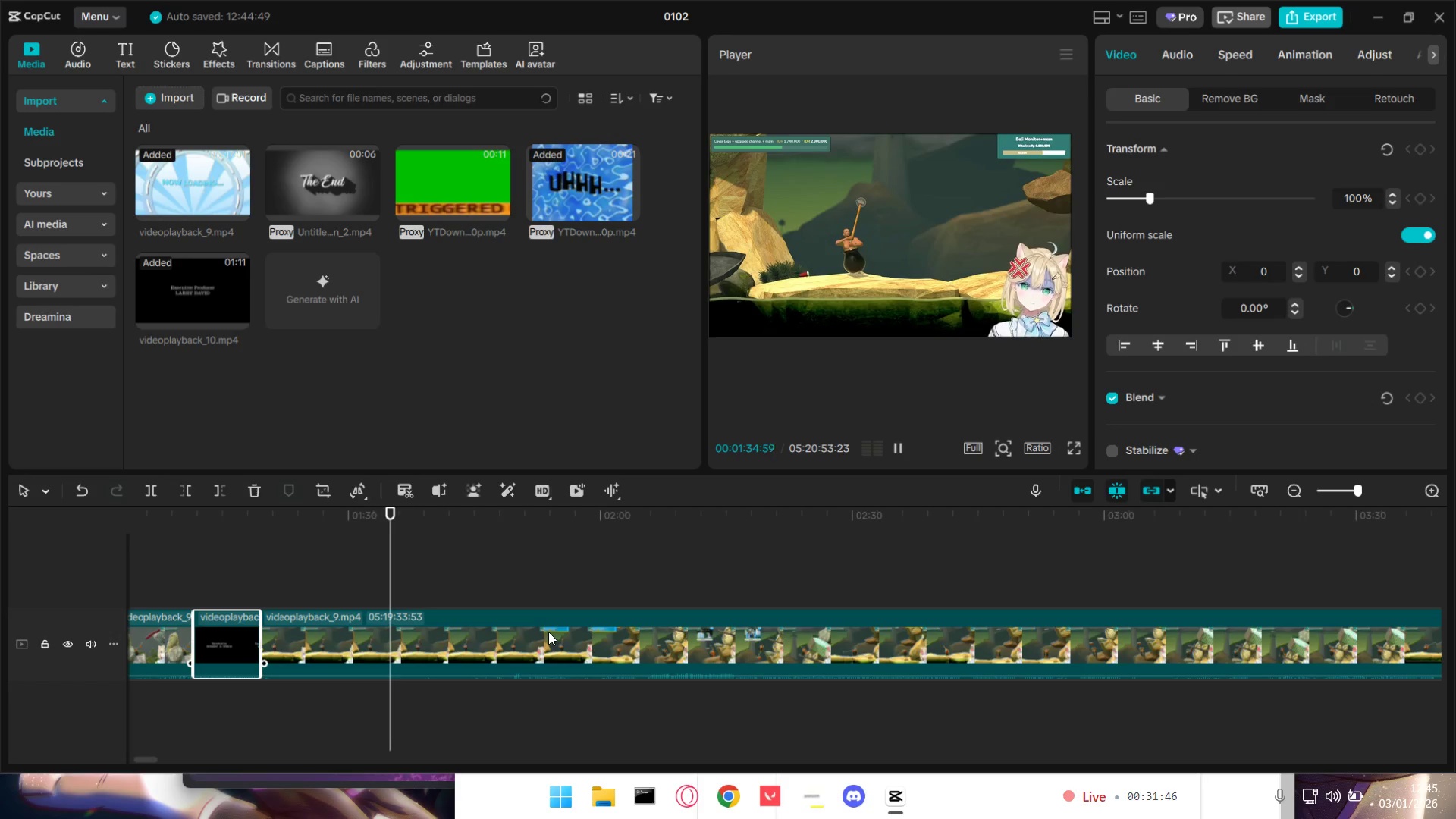 
key(Space)
 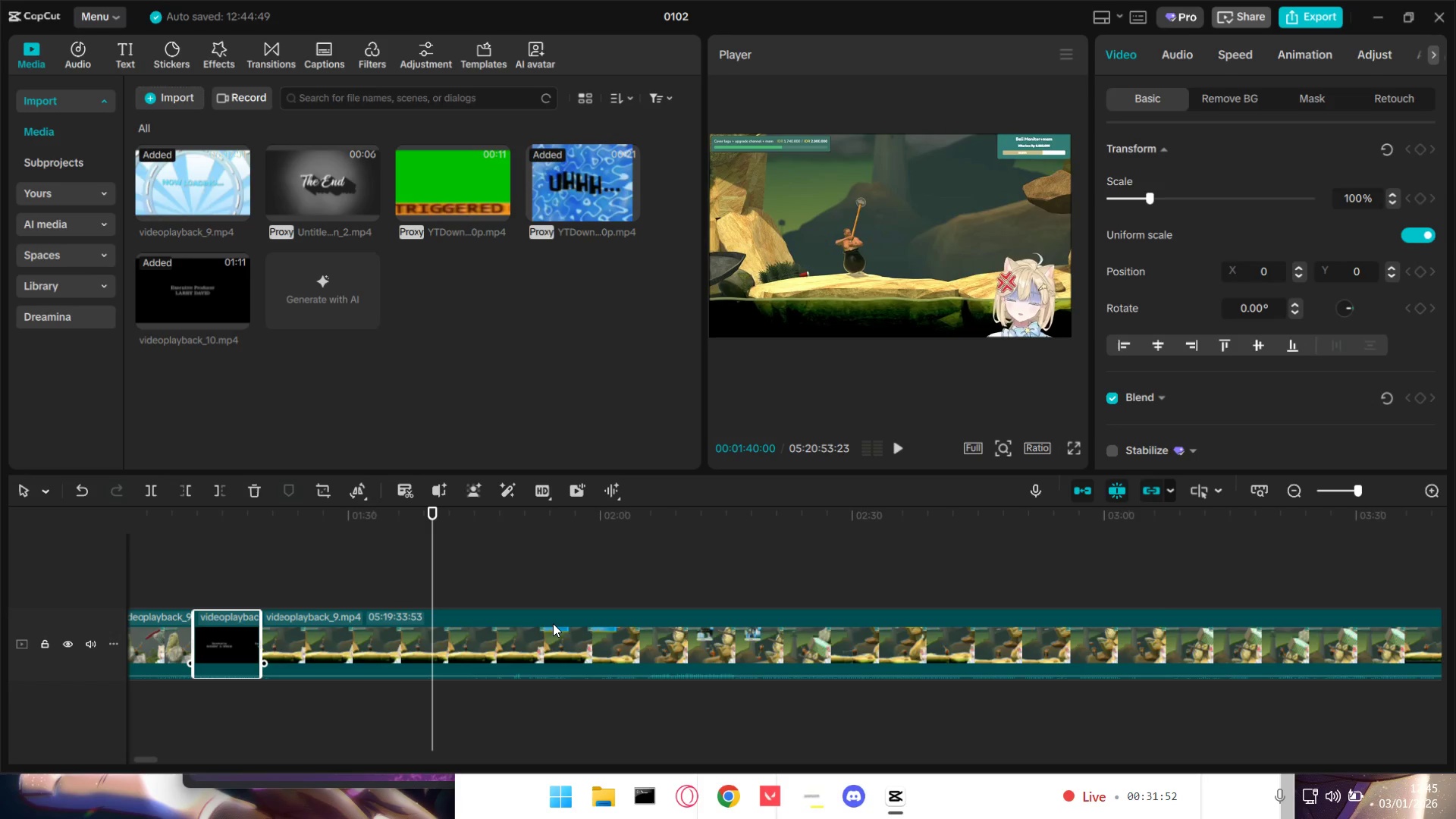 
key(Alt+AltLeft)
 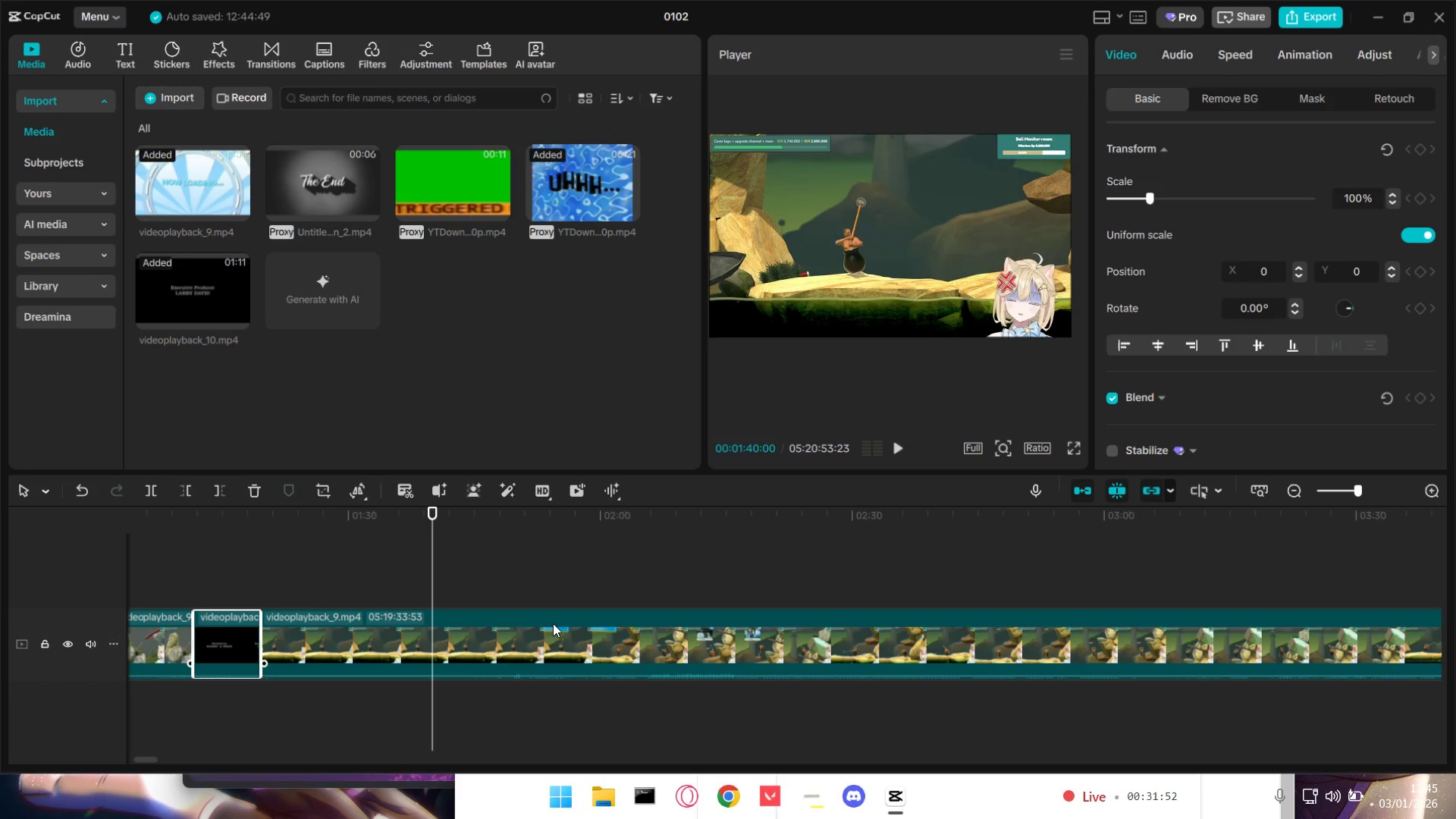 
key(Alt+Tab)
 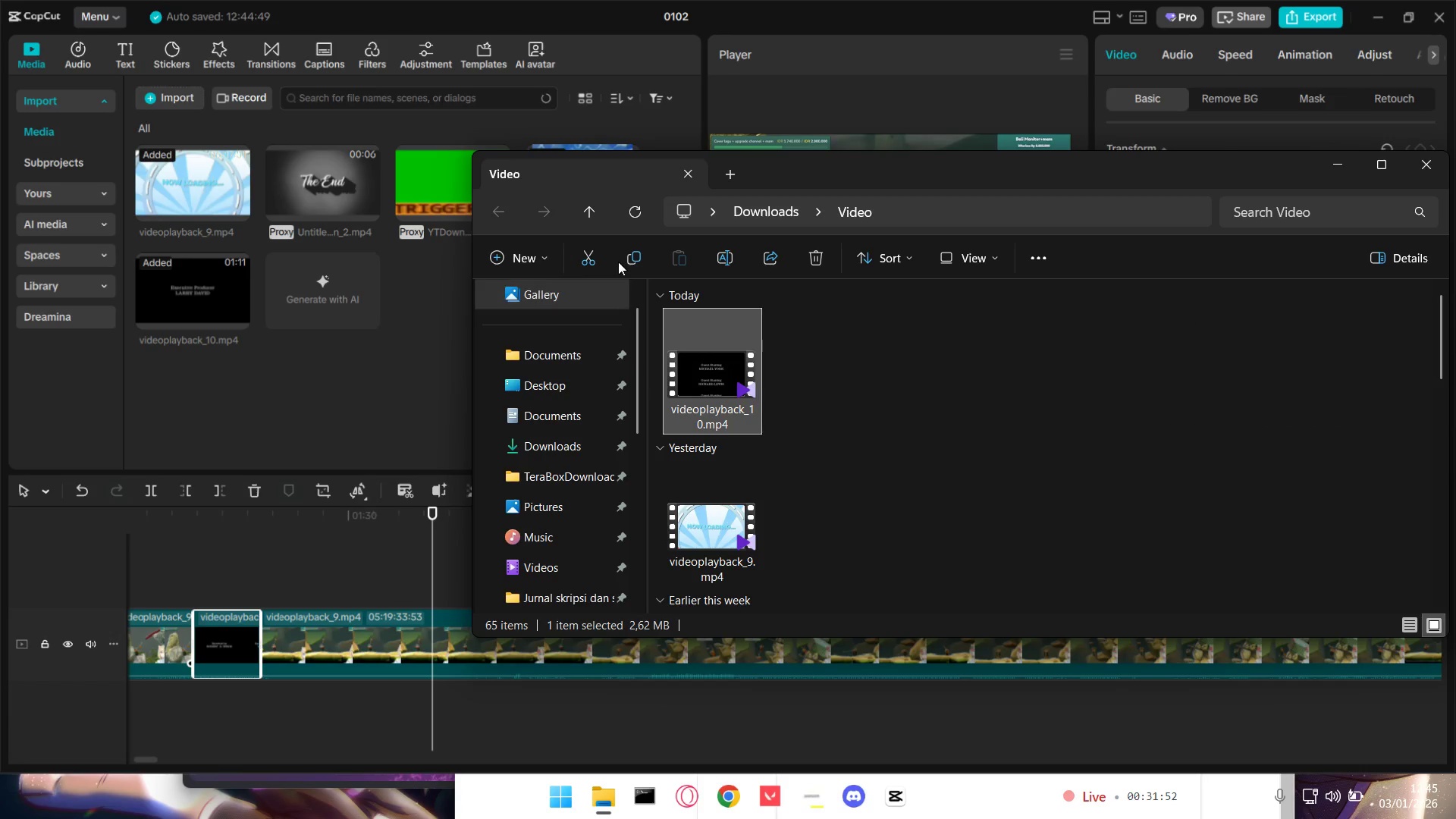 
key(Alt+Tab)
 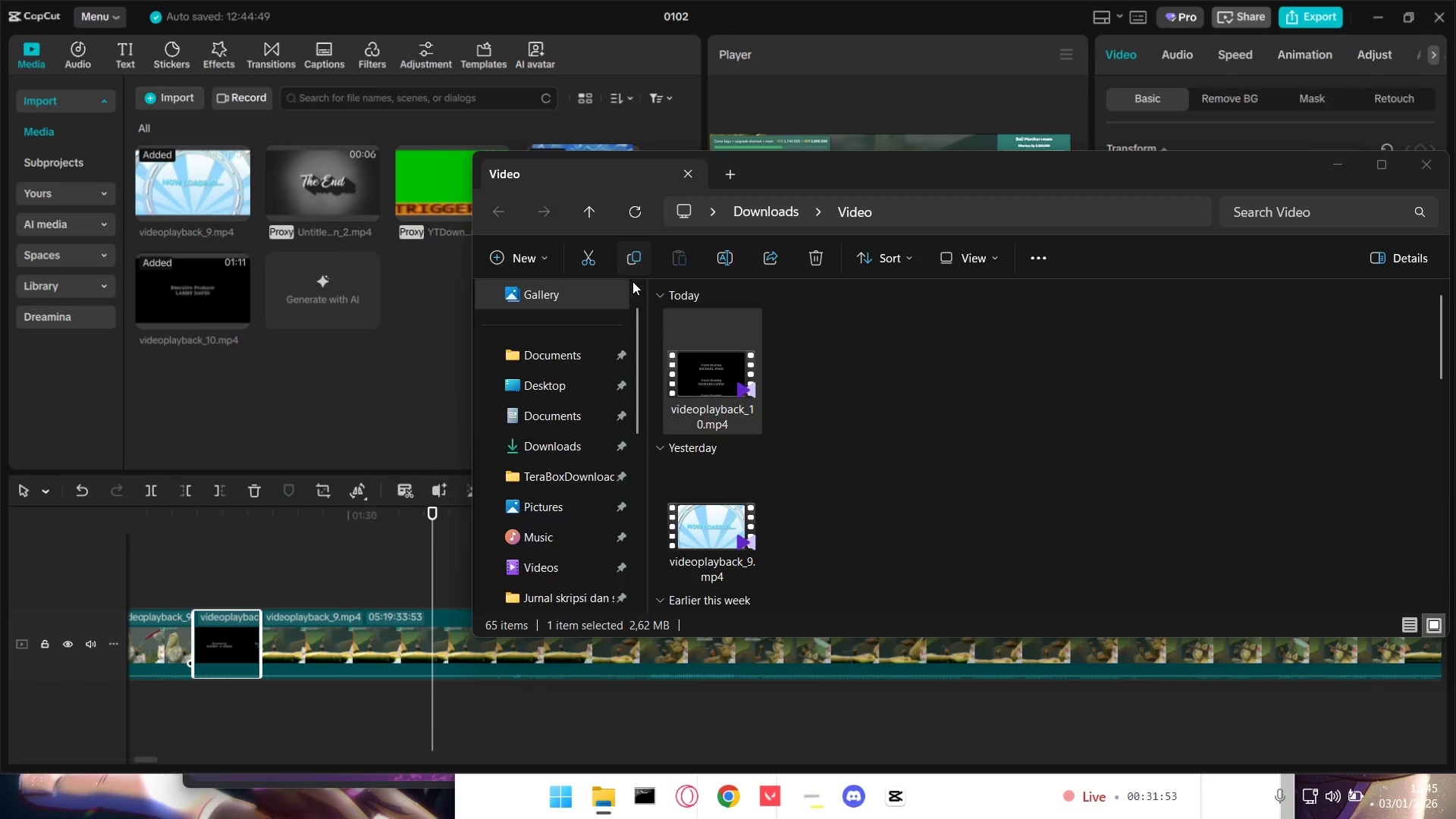 
key(Alt+Tab)
 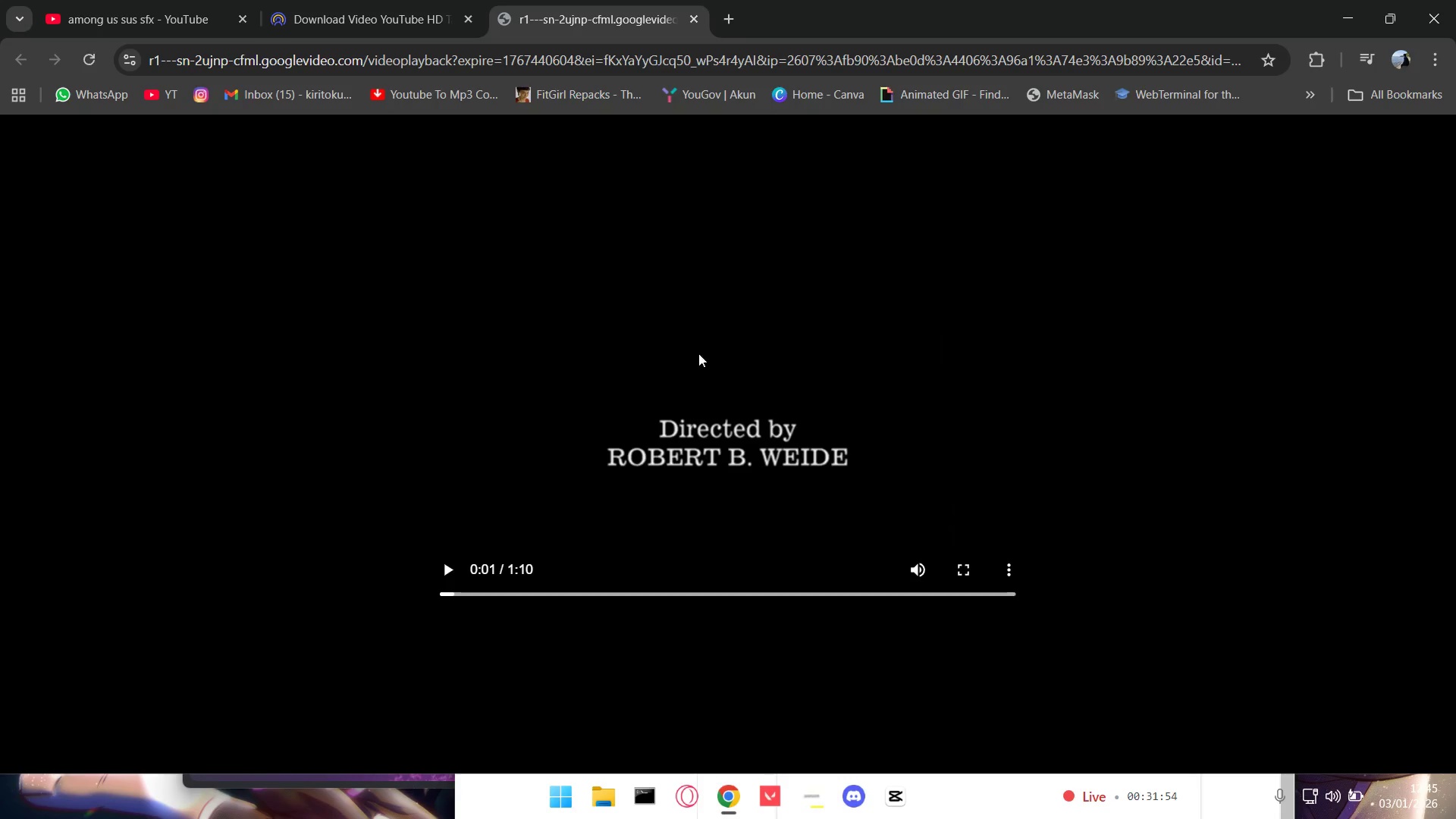 
left_click([102, 0])
 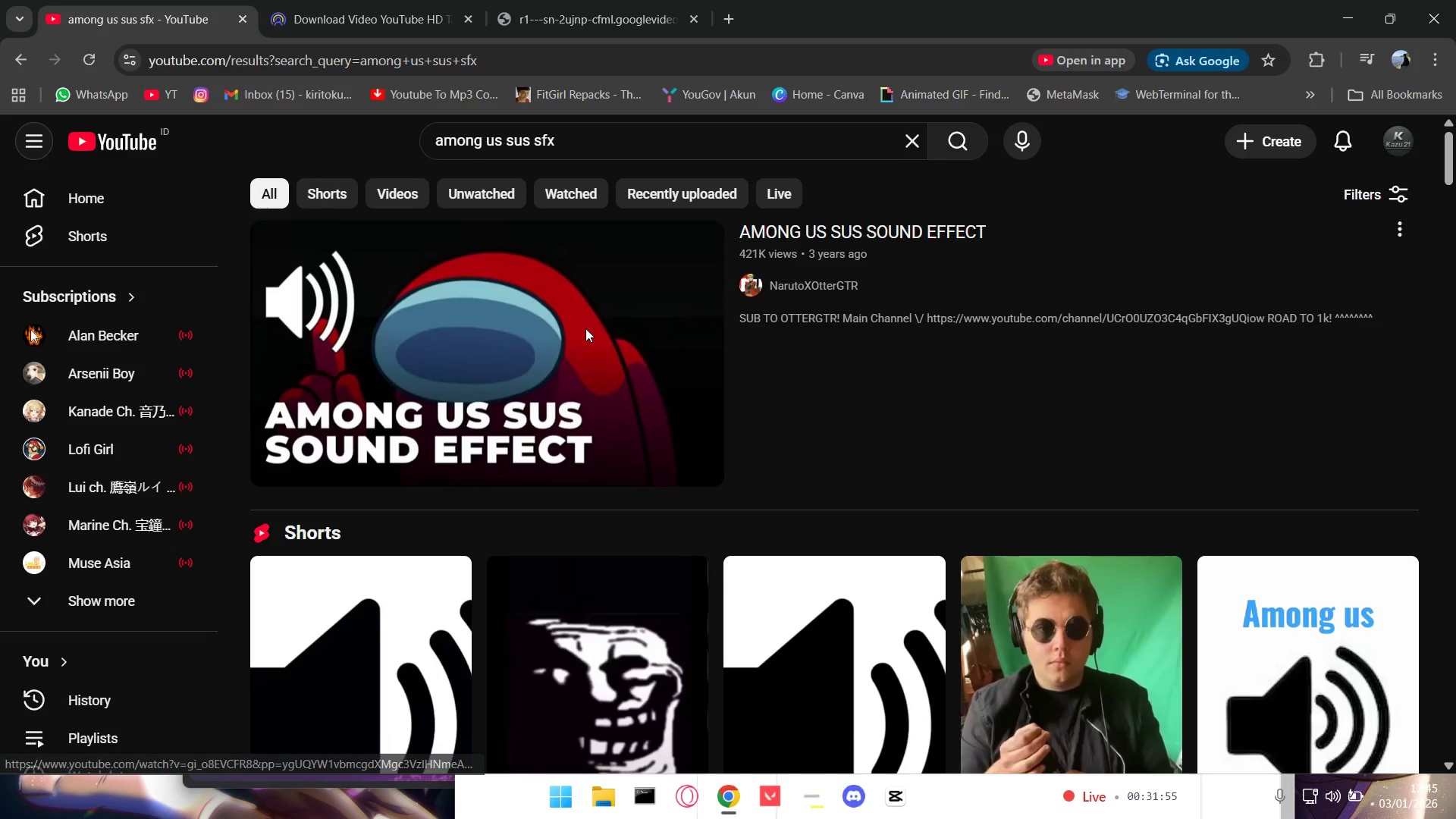 
left_click([646, 162])
 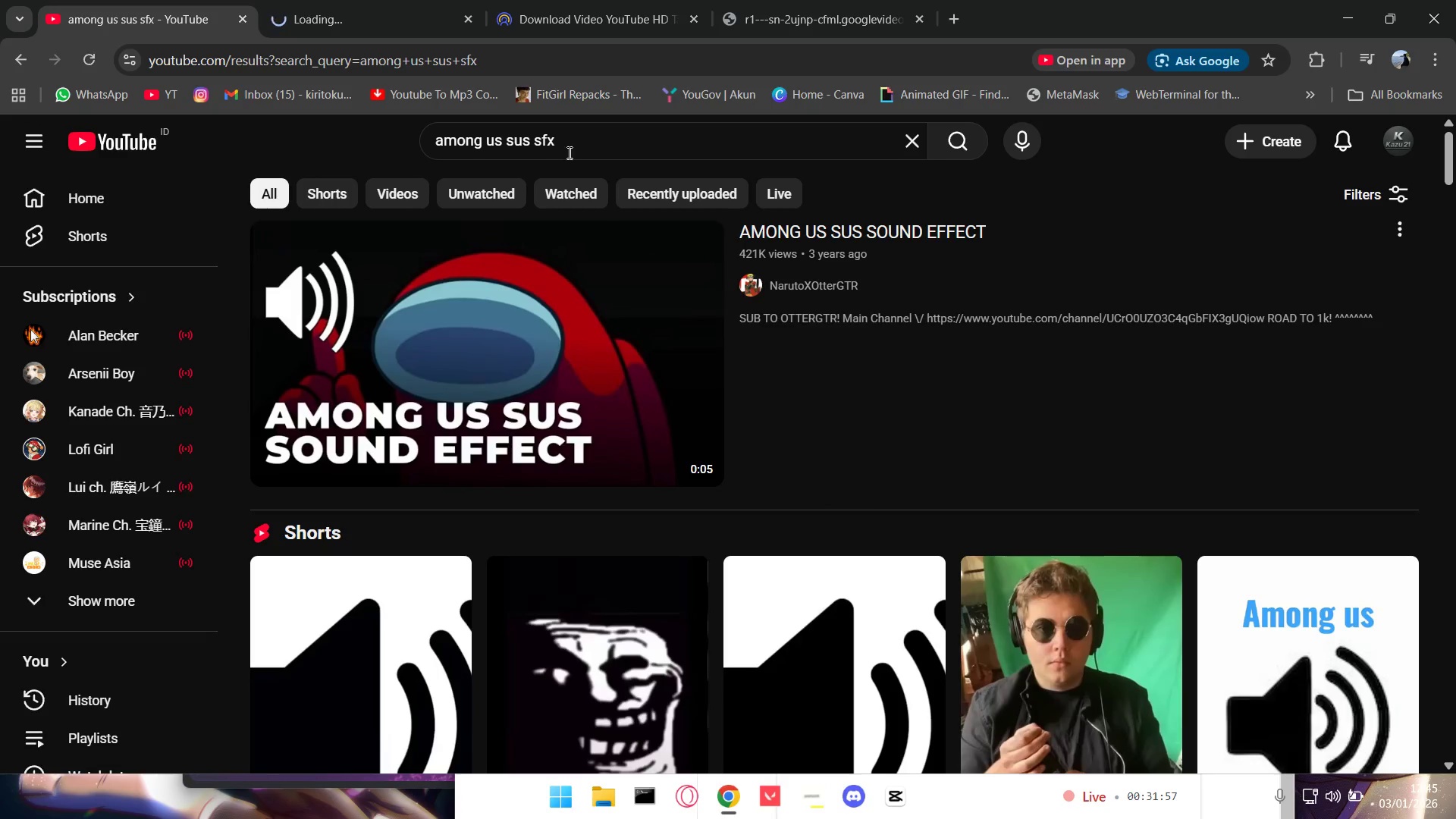 
left_click_drag(start_coordinate=[607, 143], to_coordinate=[298, 124])
 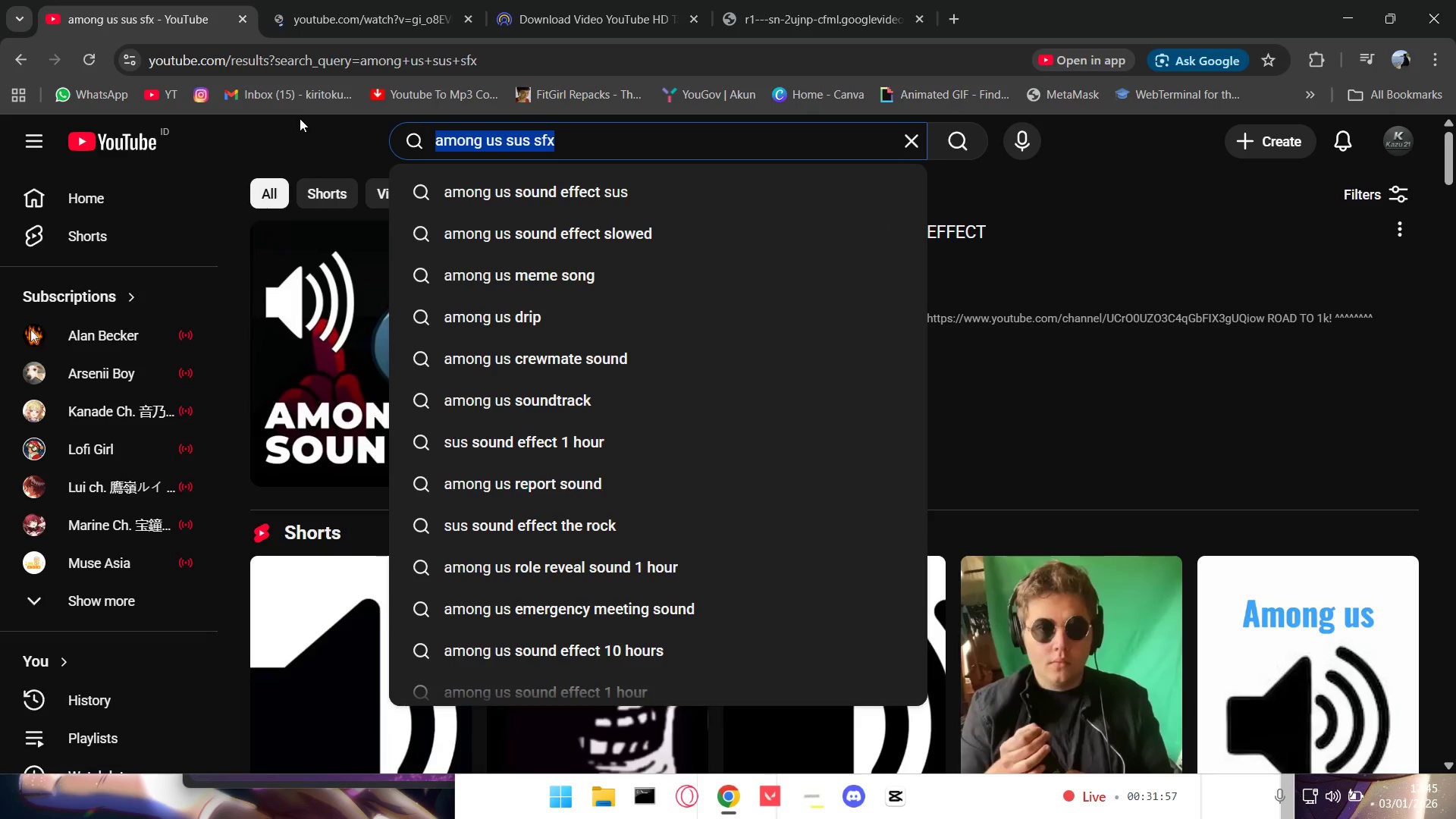 
type(again ang)
key(Backspace)
type(d ai)
key(Backspace)
type(gain and again and )
 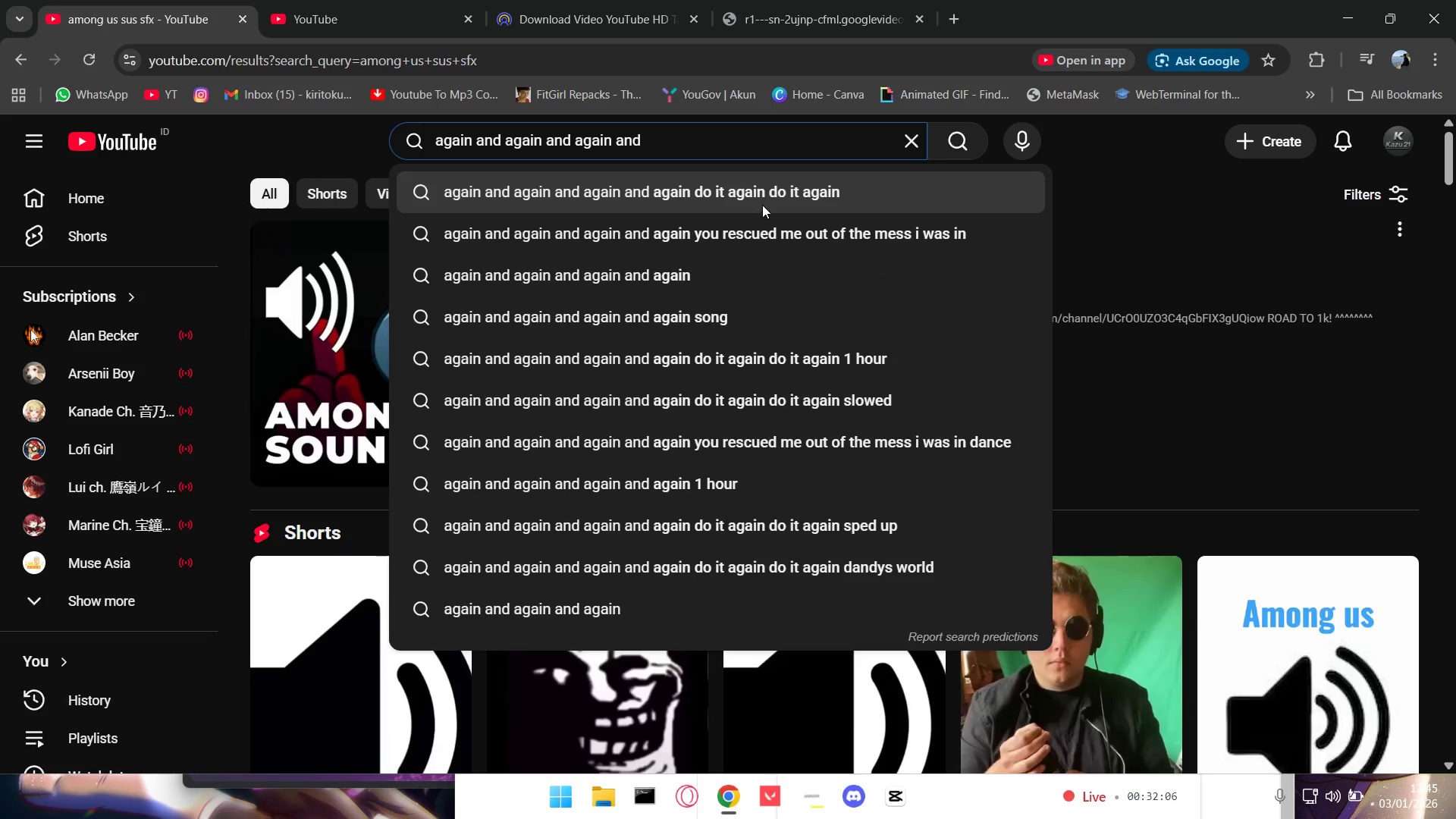 
key(Backspace)
 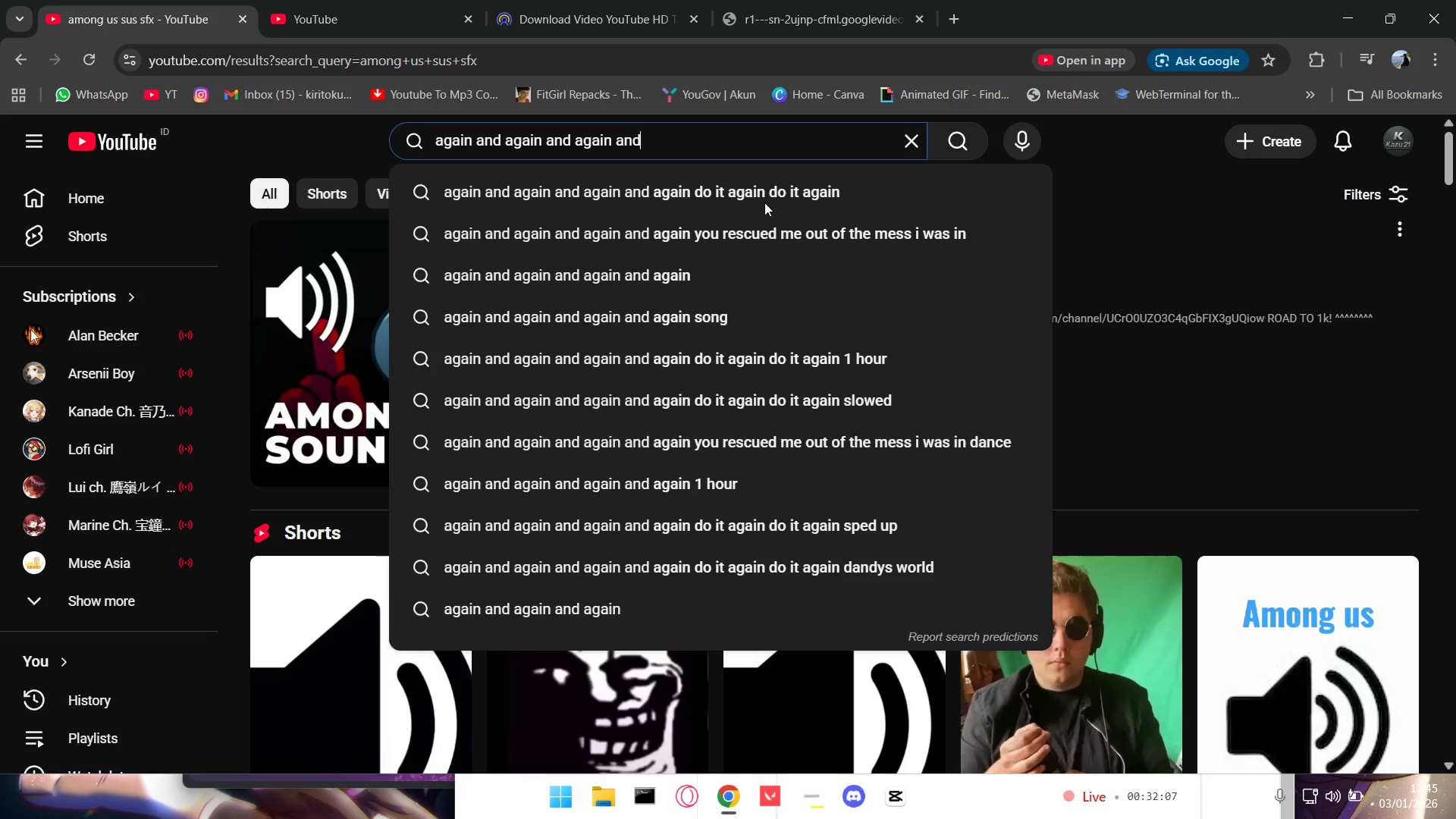 
left_click([764, 185])
 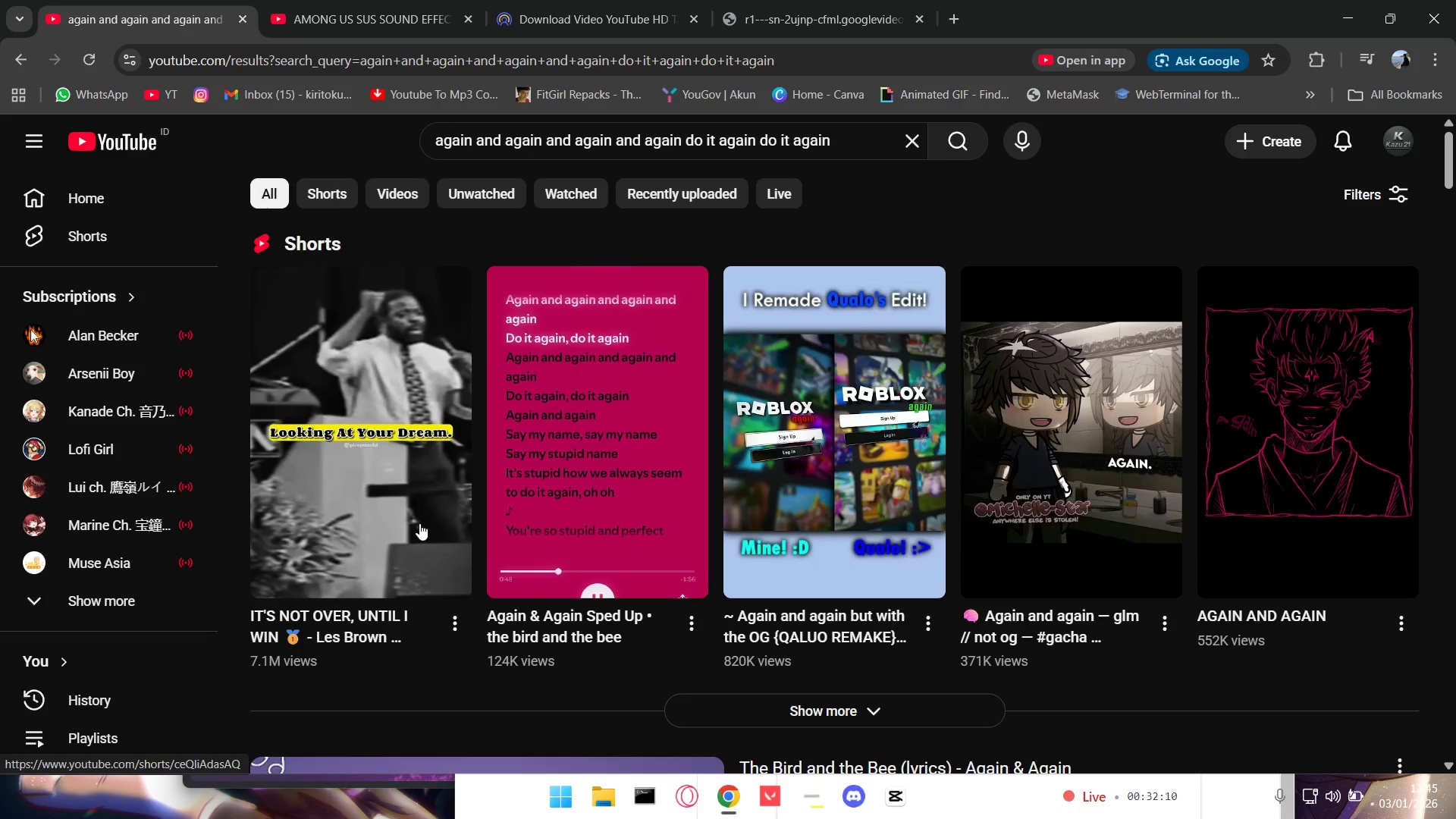 
scroll: coordinate [423, 518], scroll_direction: down, amount: 1.0
 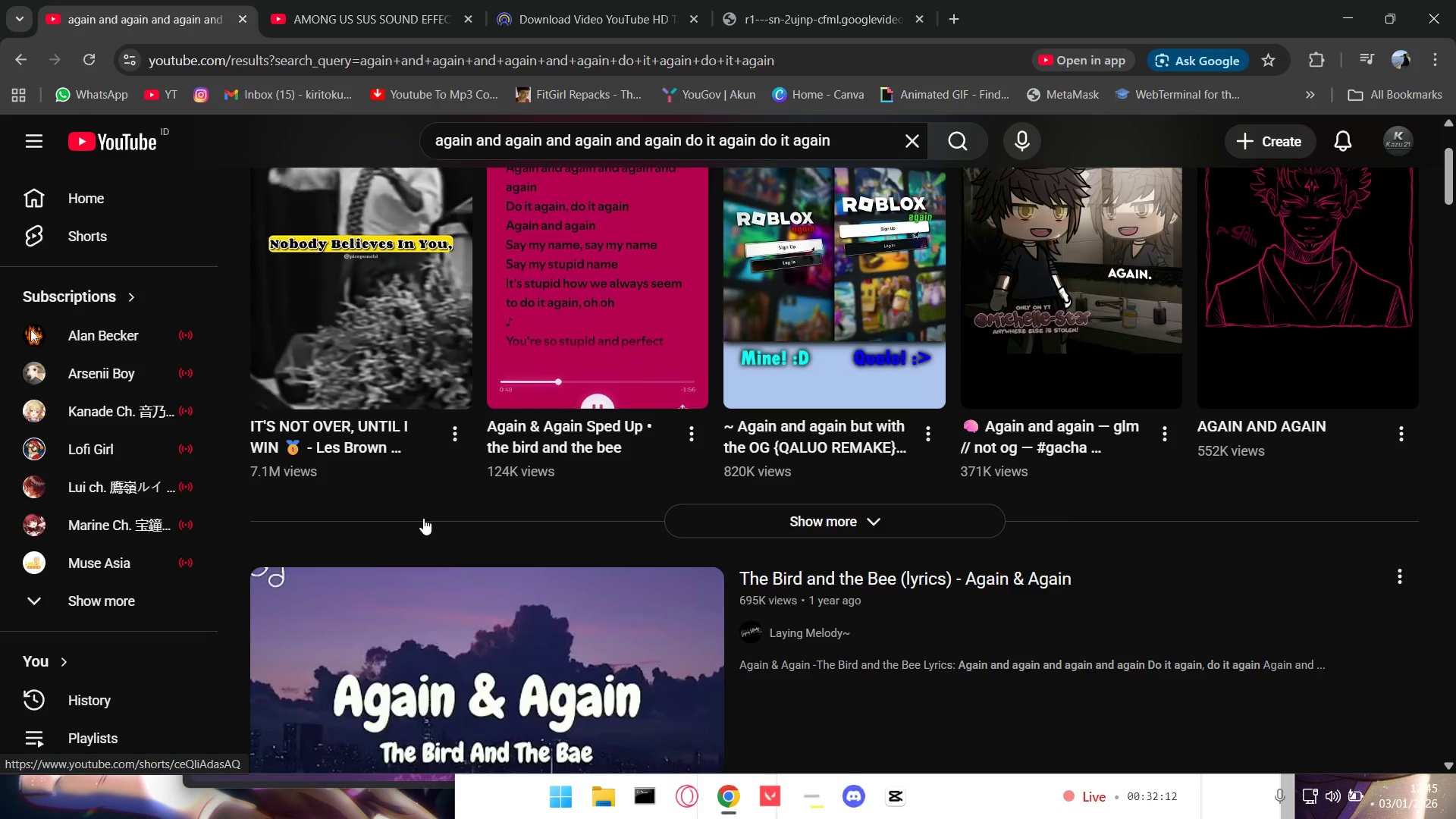 
left_click([391, 378])
 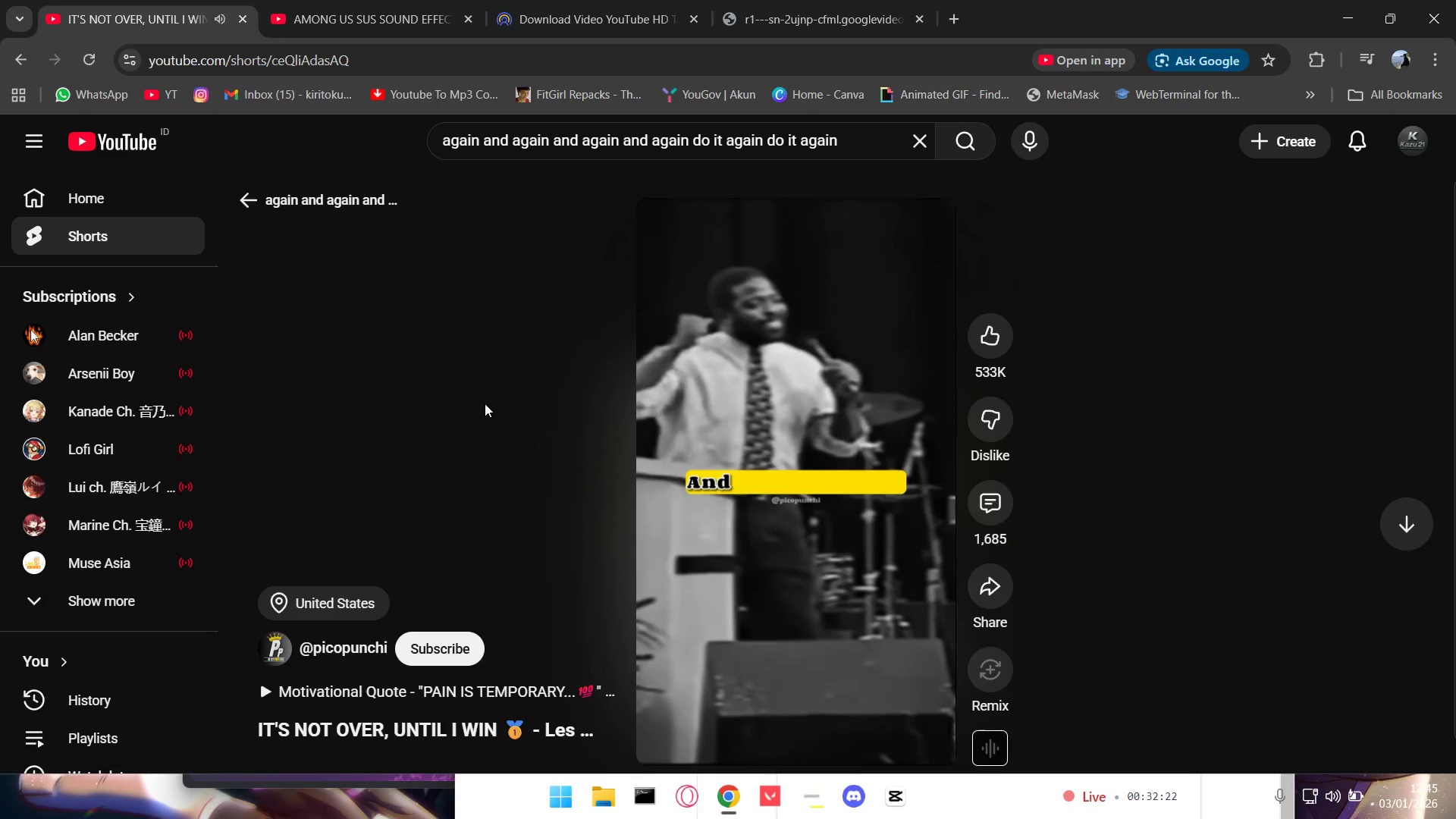 
wait(14.61)
 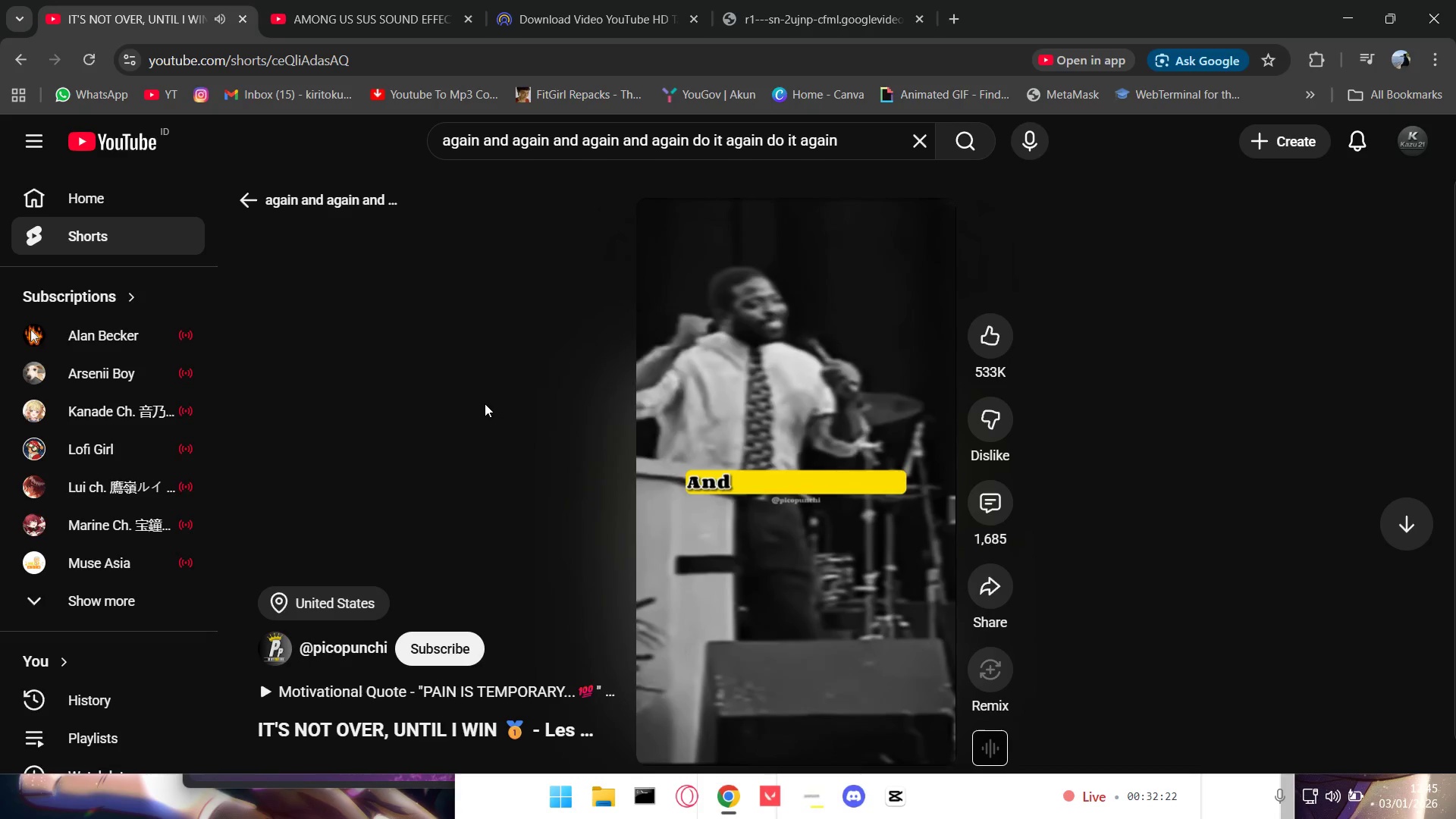 
left_click([268, 200])
 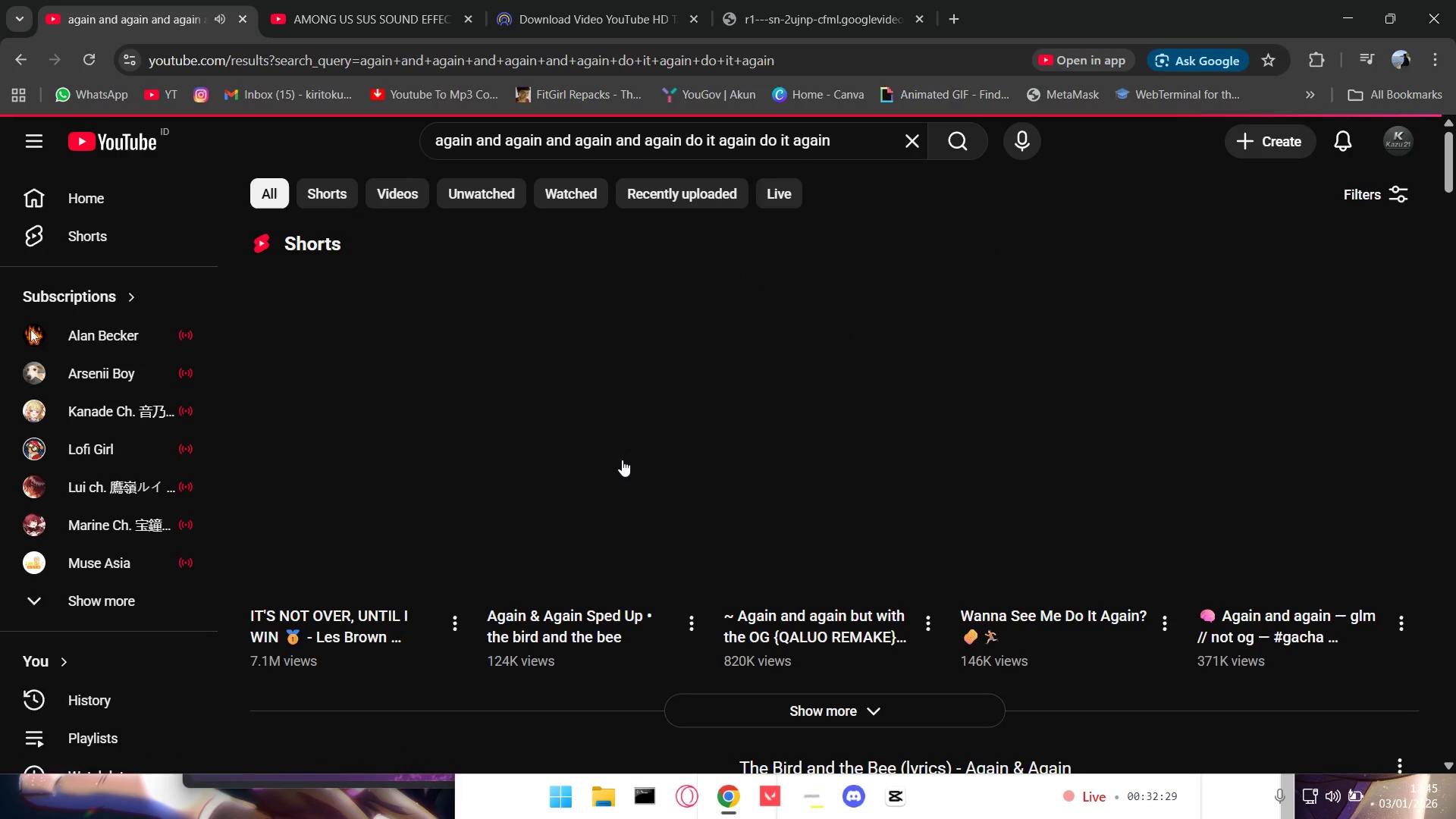 
scroll: coordinate [622, 457], scroll_direction: down, amount: 9.0
 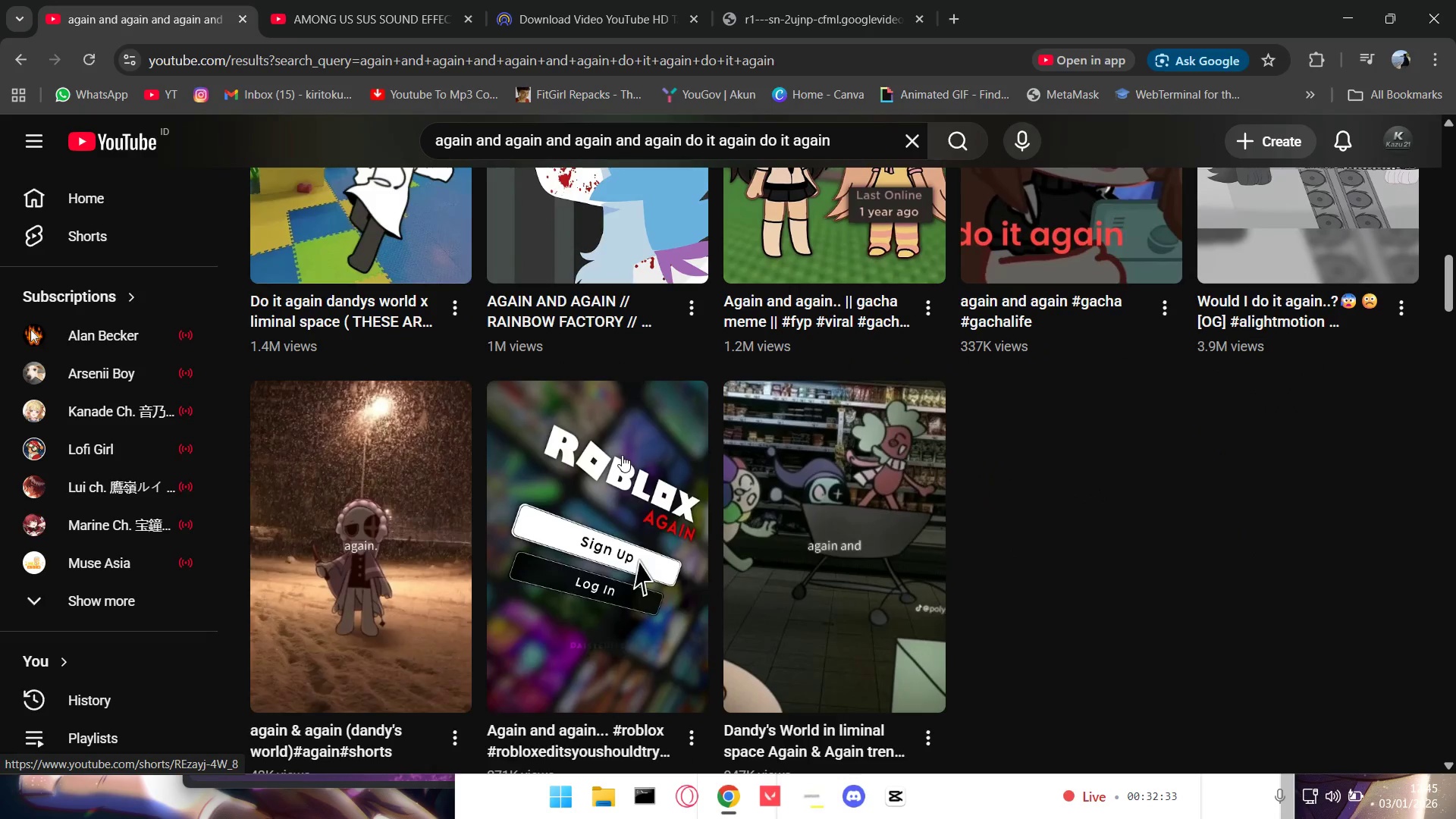 
left_click([871, 135])
 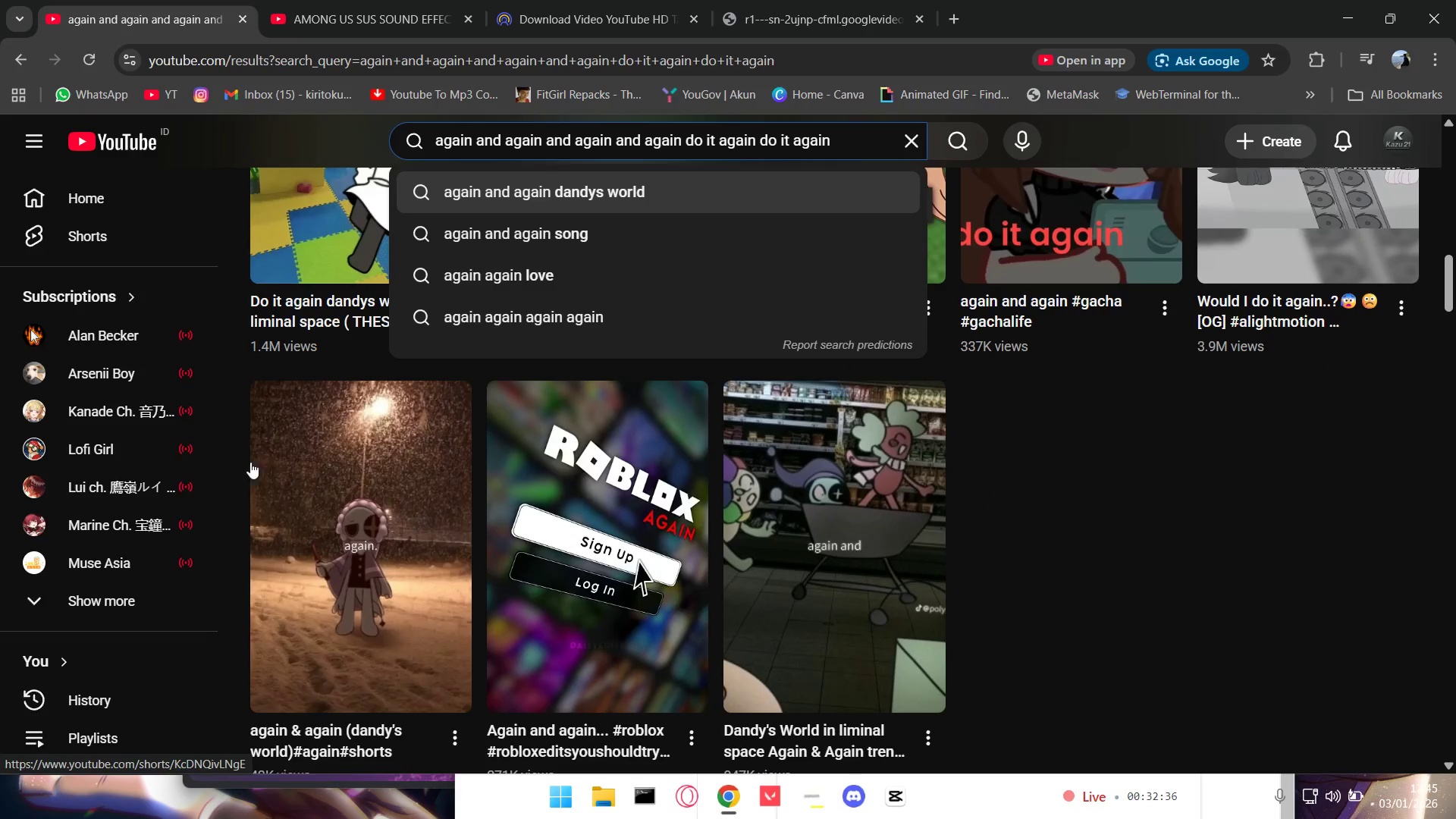 
right_click([345, 495])
 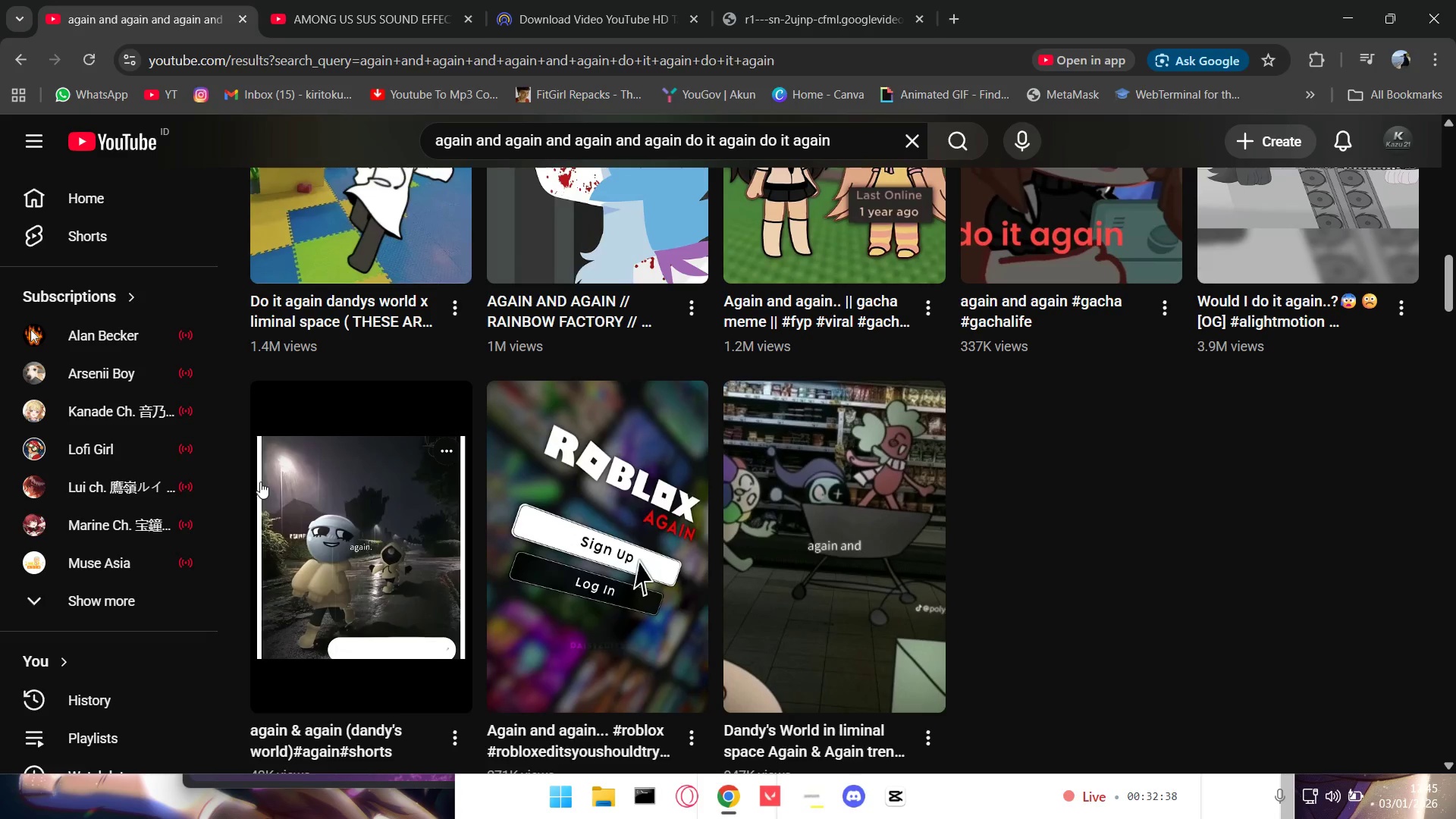 
scroll: coordinate [326, 483], scroll_direction: down, amount: 3.0
 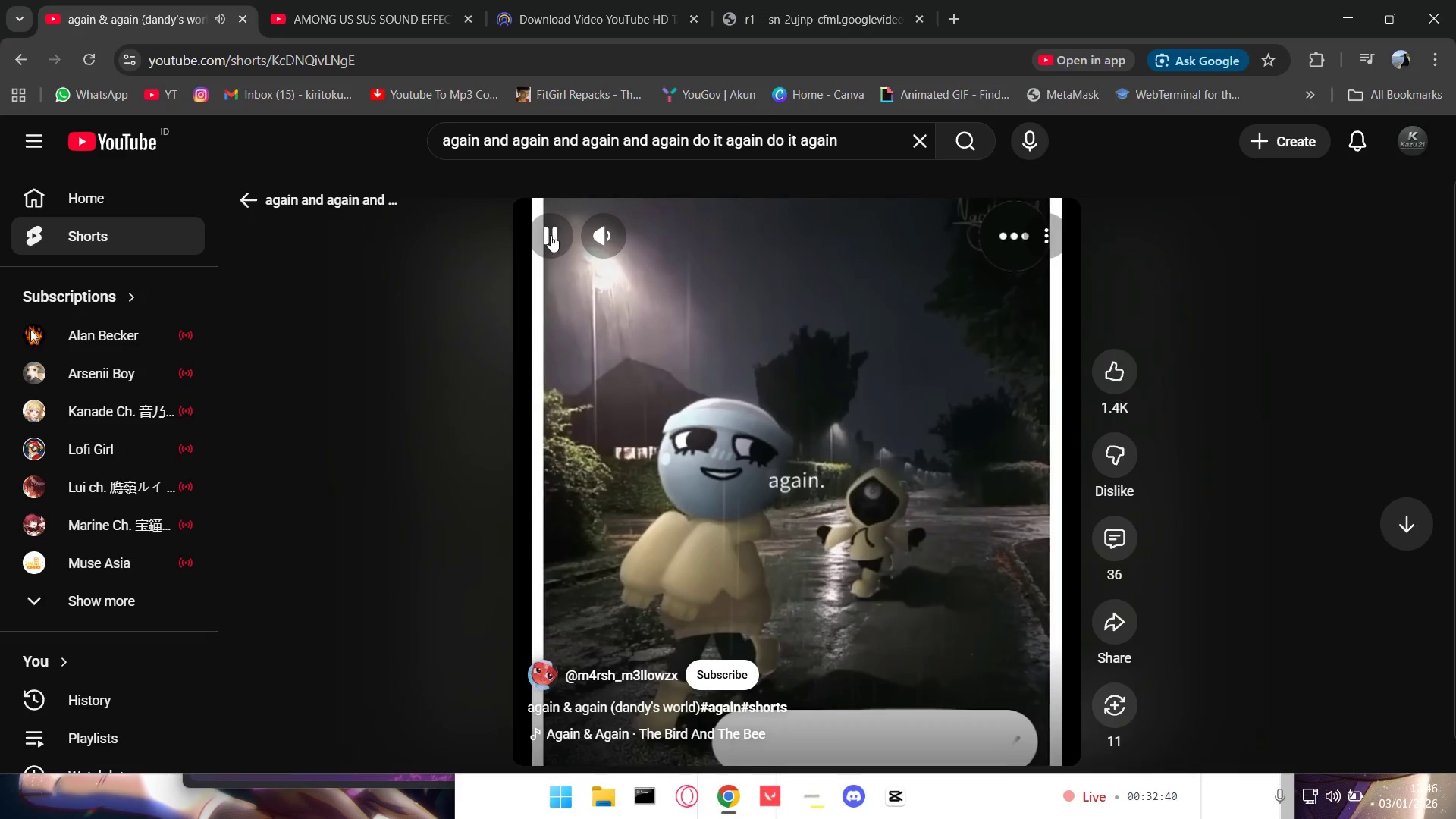 
left_click([268, 200])
 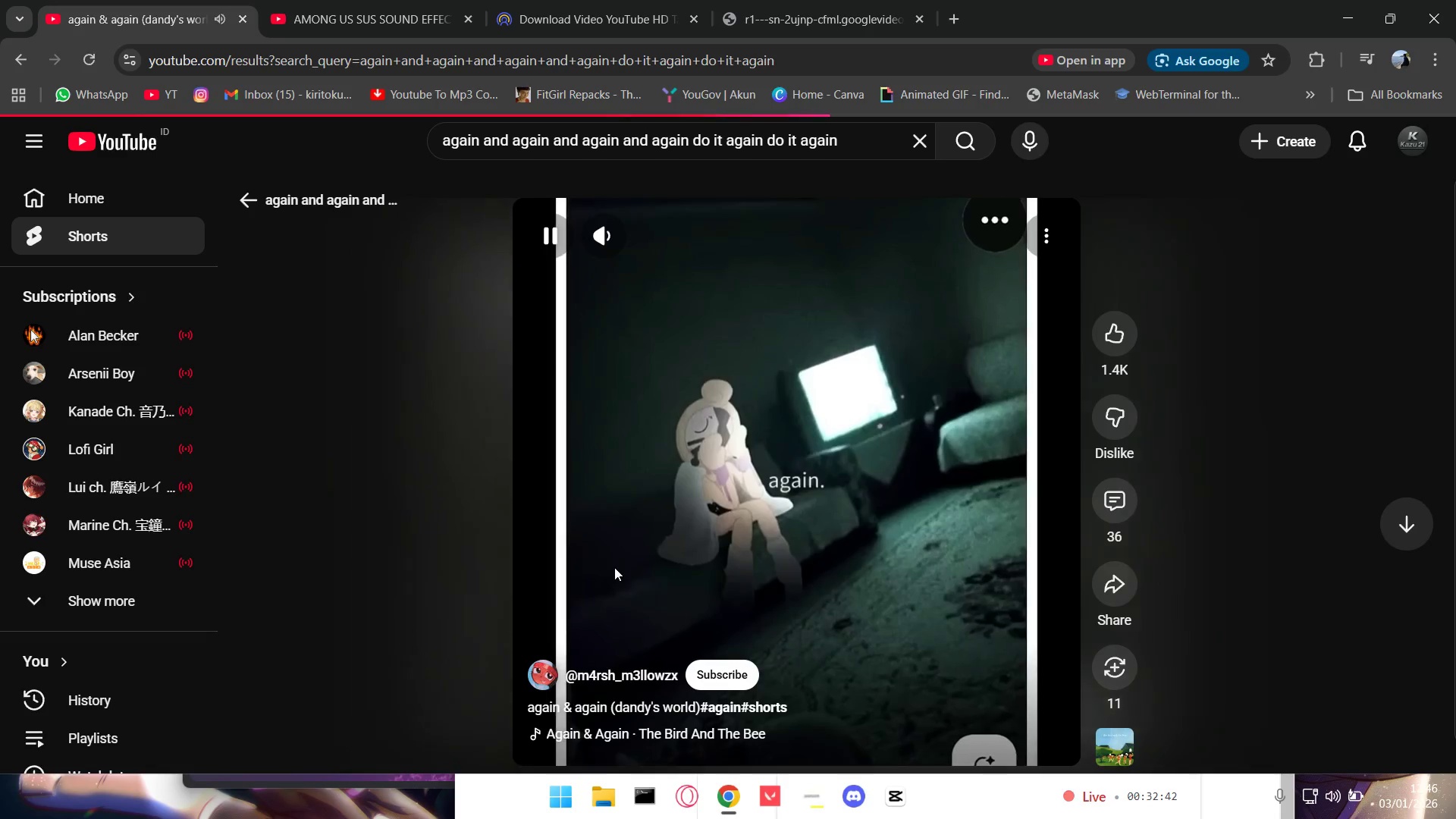 
scroll: coordinate [623, 405], scroll_direction: down, amount: 13.0
 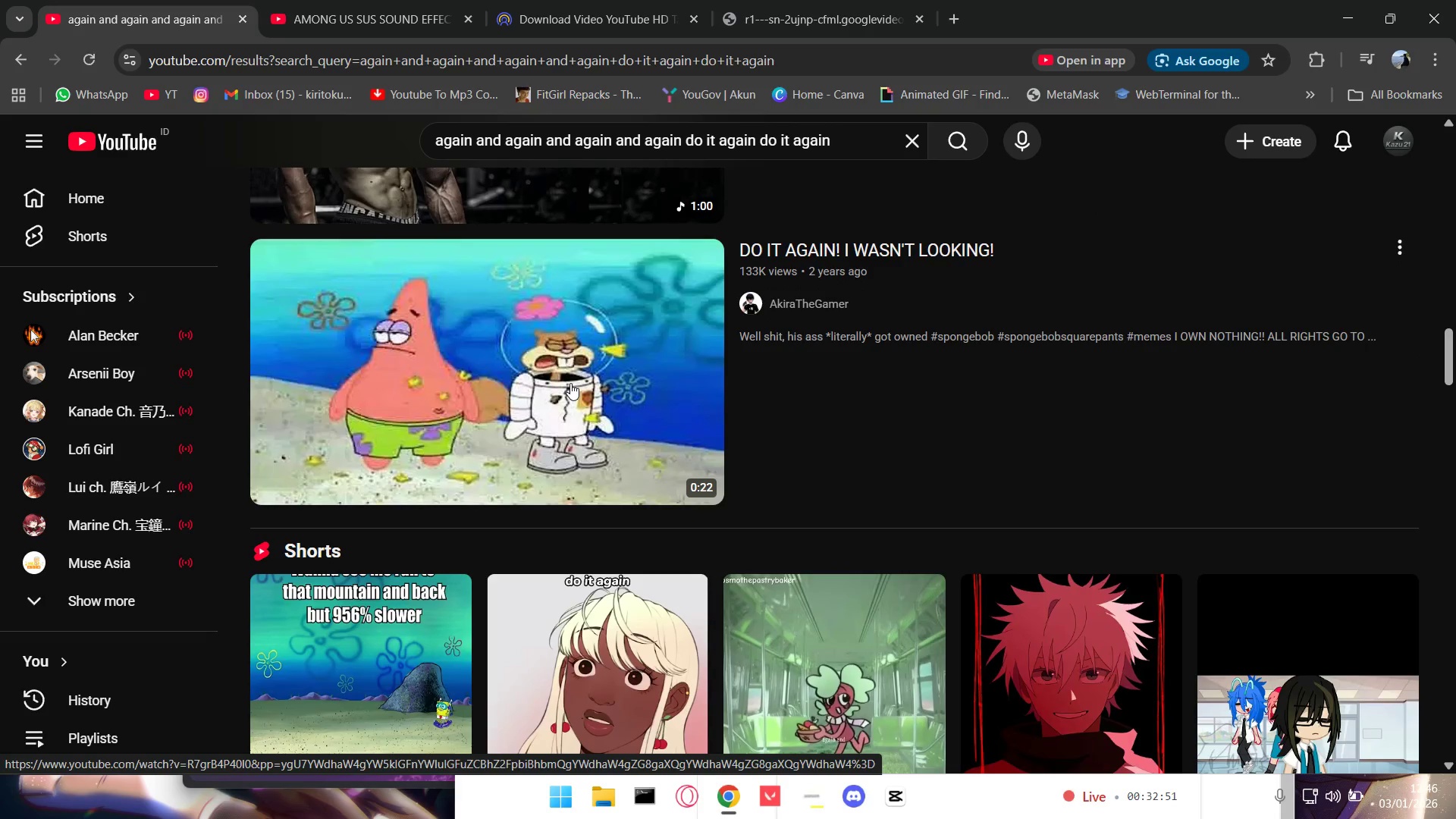 
left_click([570, 383])
 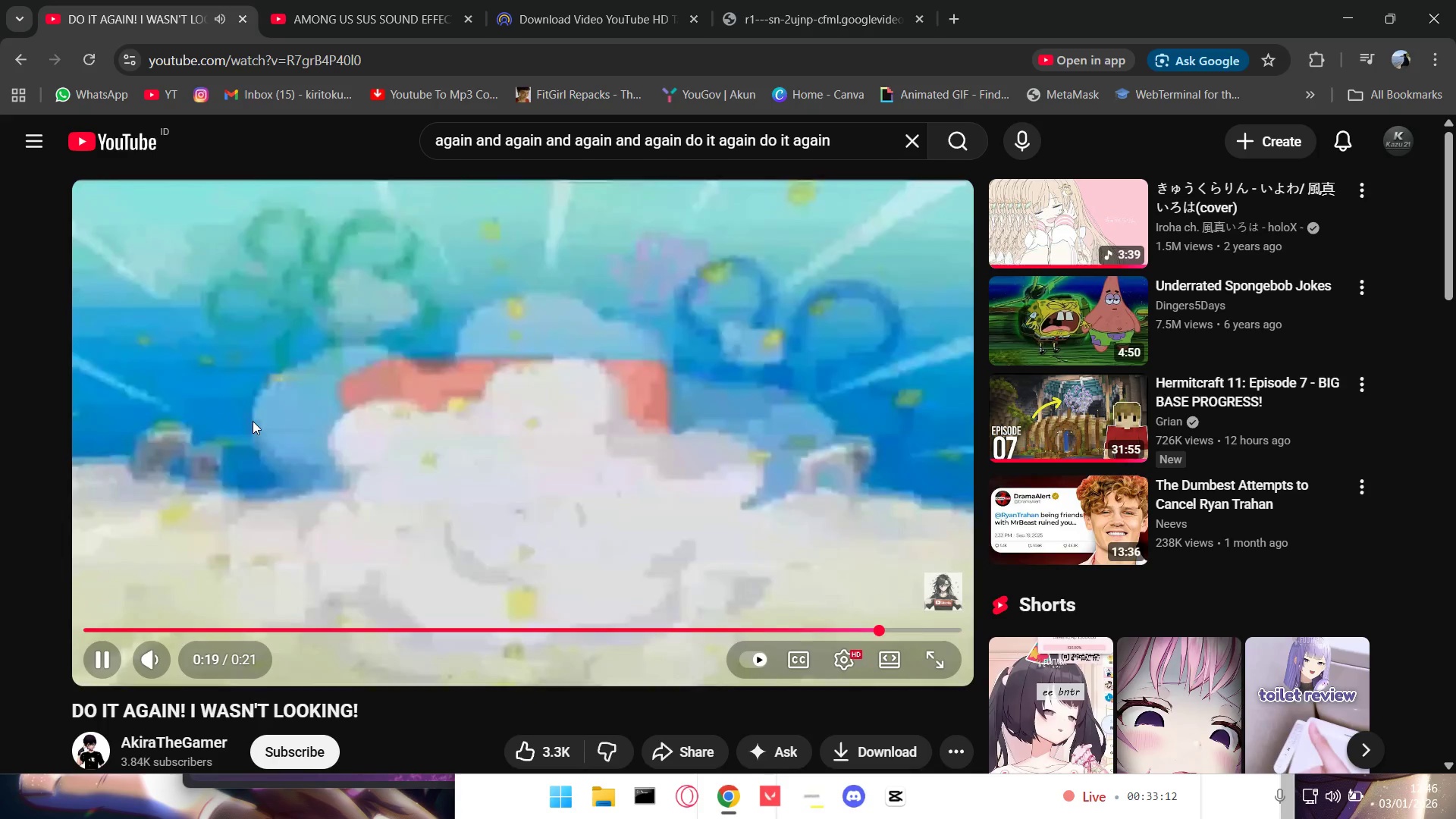 
wait(25.64)
 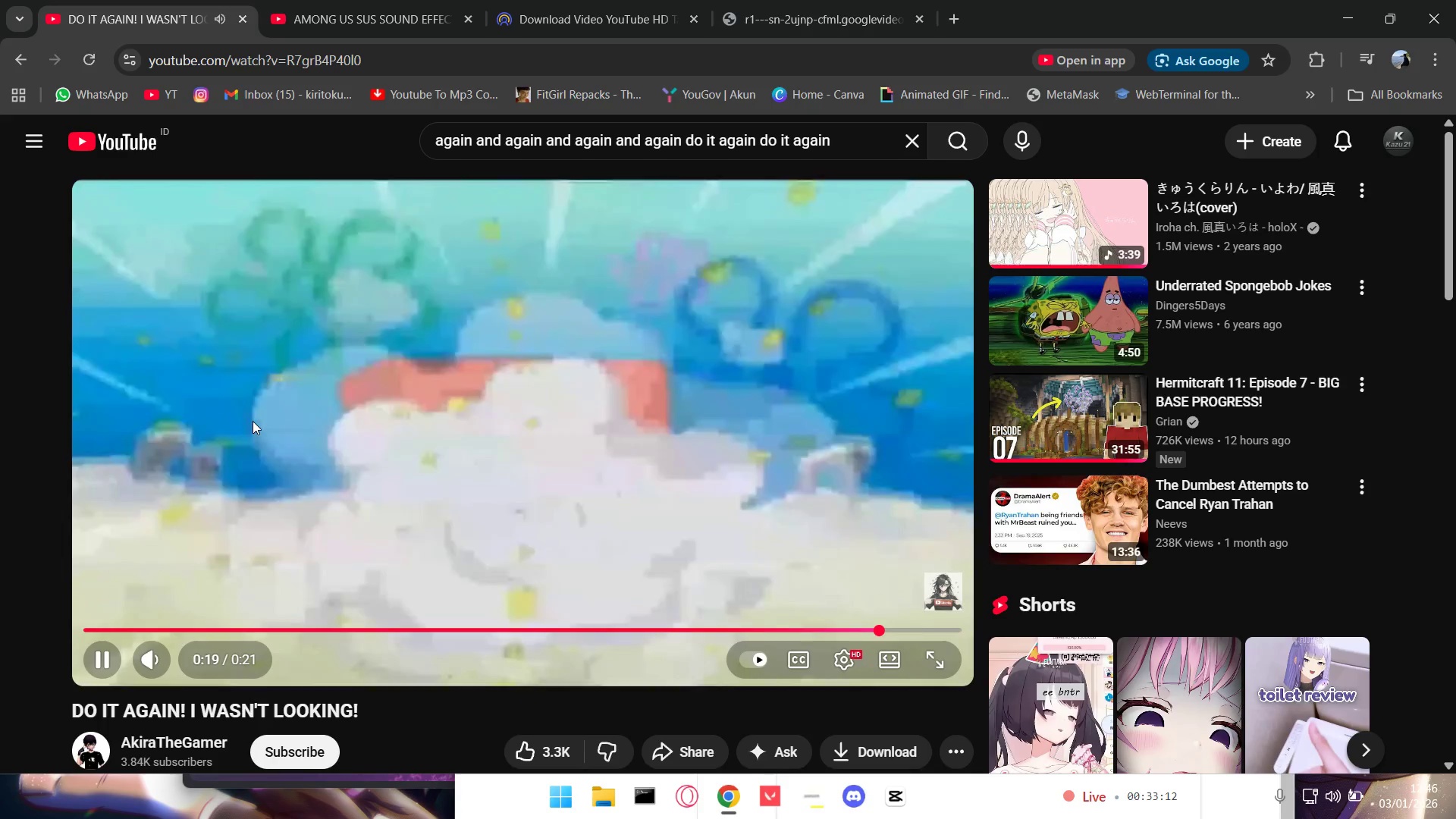 
key(Space)
 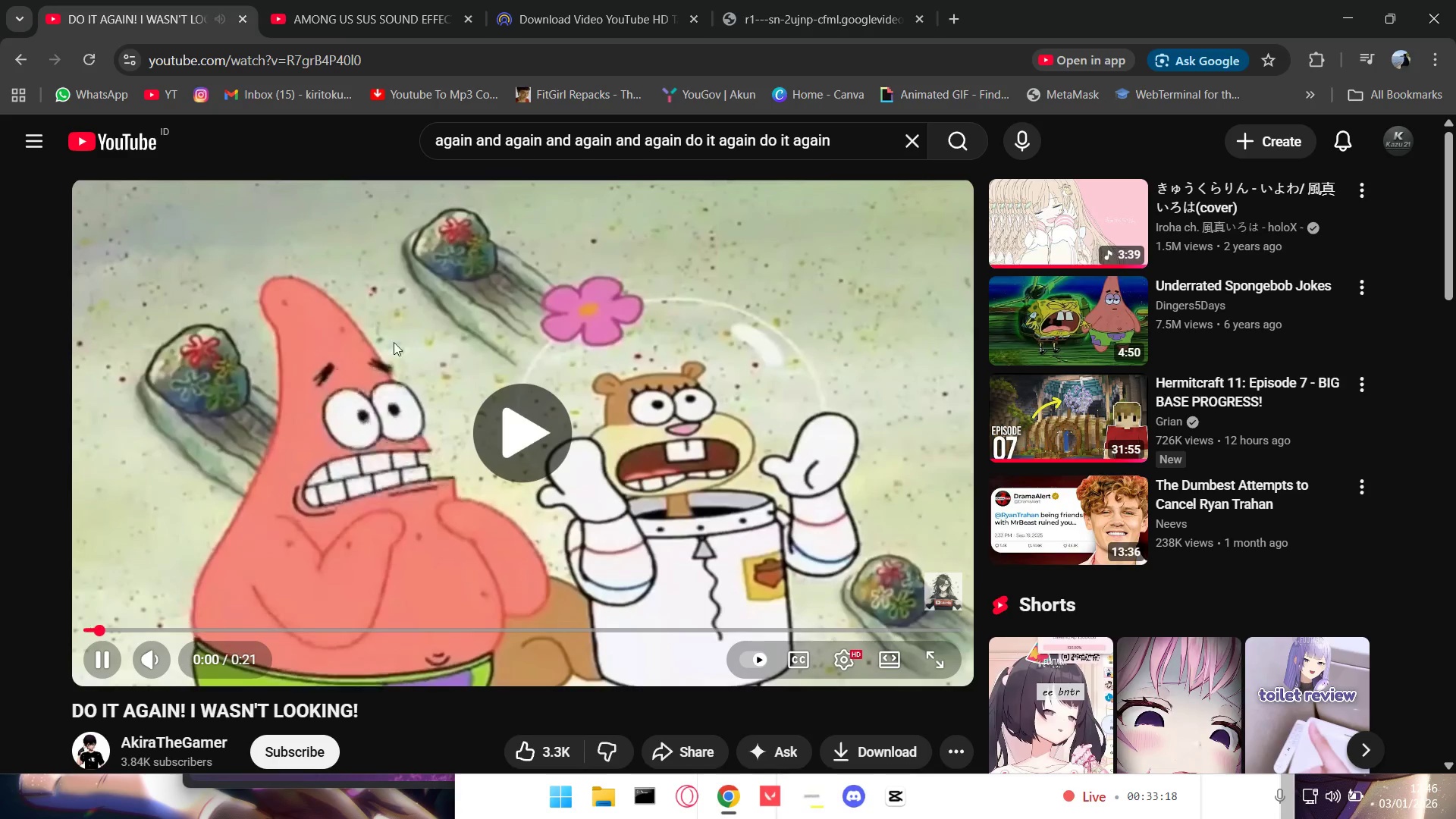 
key(Space)
 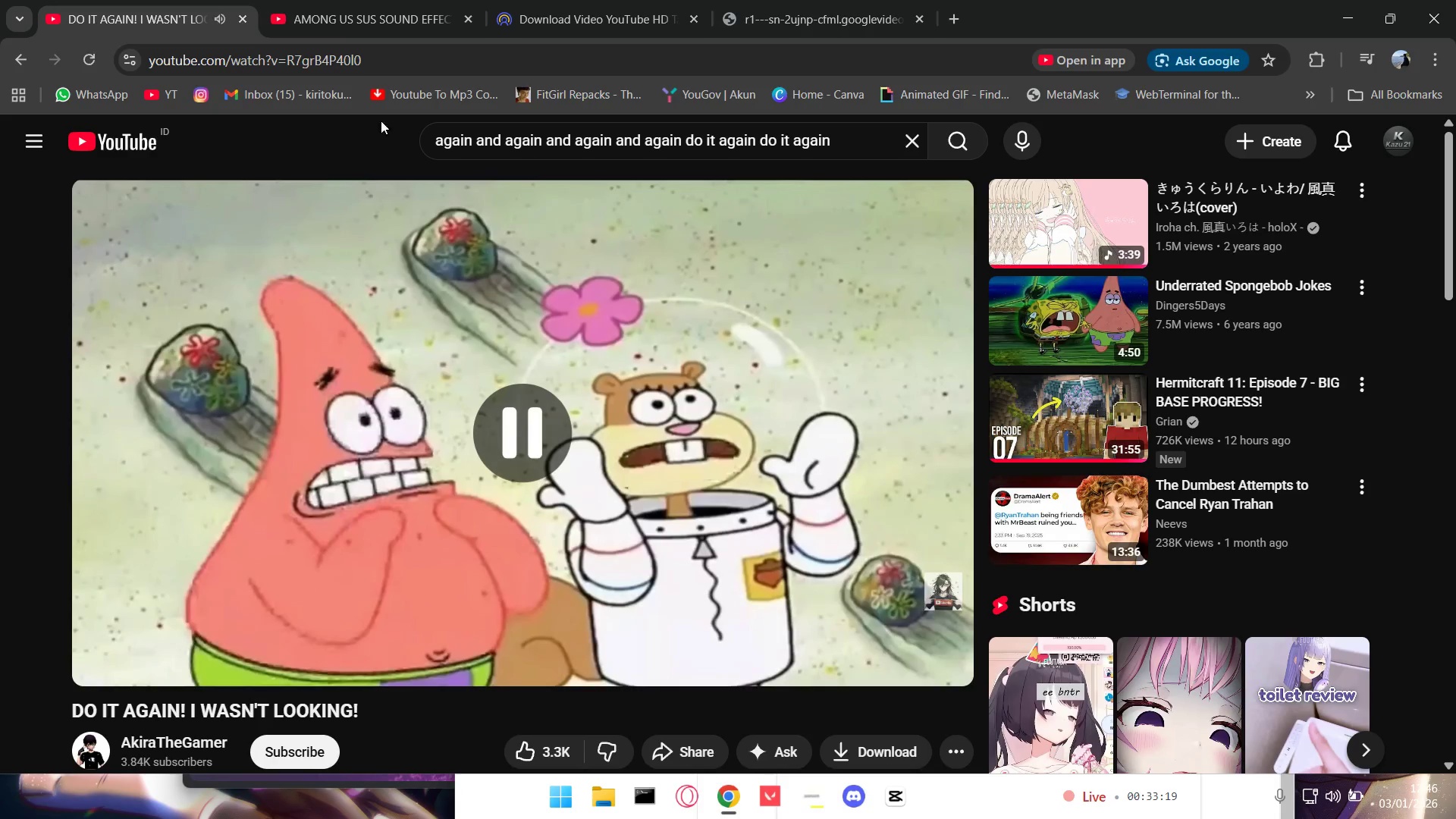 
left_click([402, 53])
 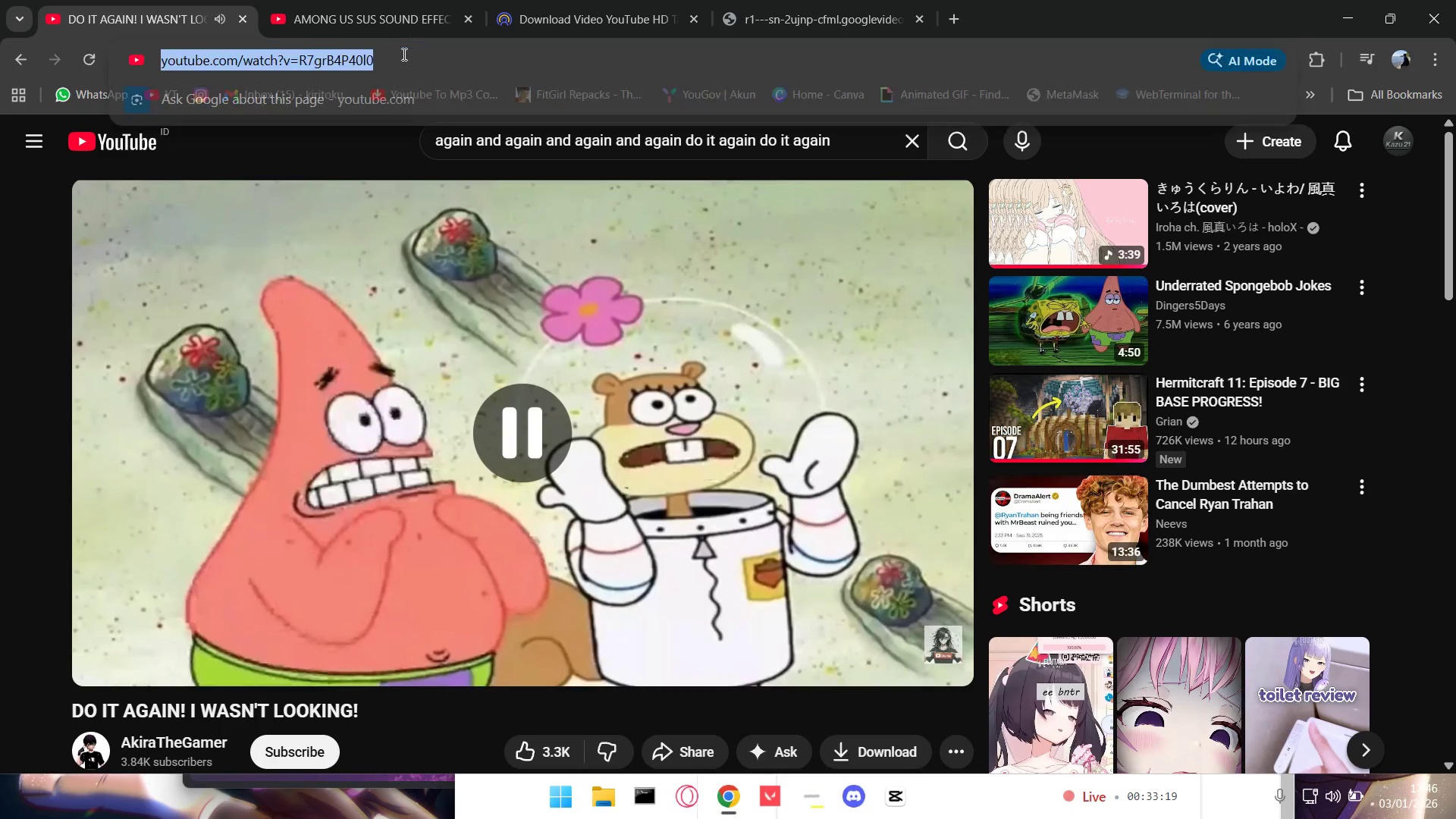 
key(Control+C)
 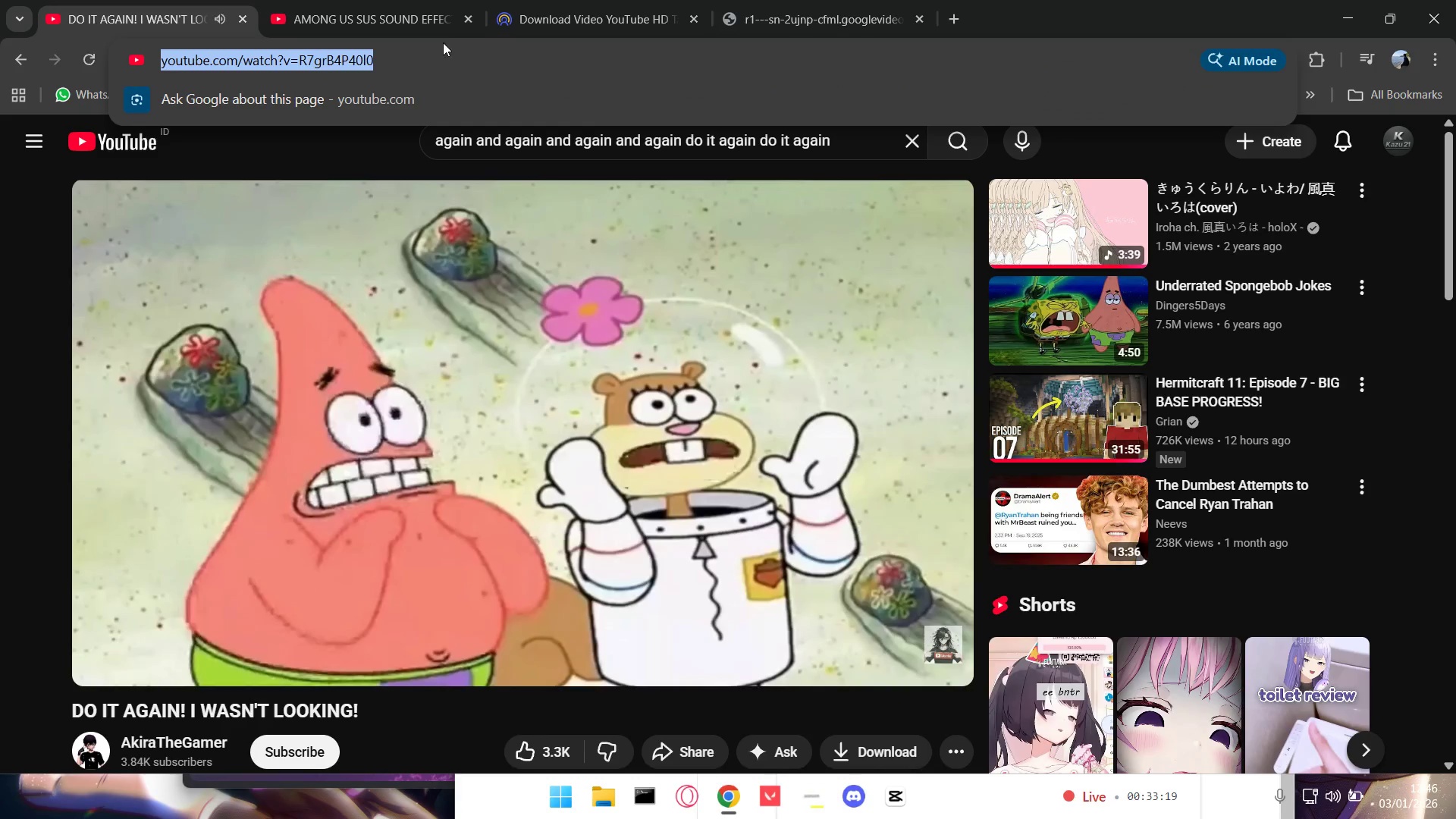 
key(Control+C)
 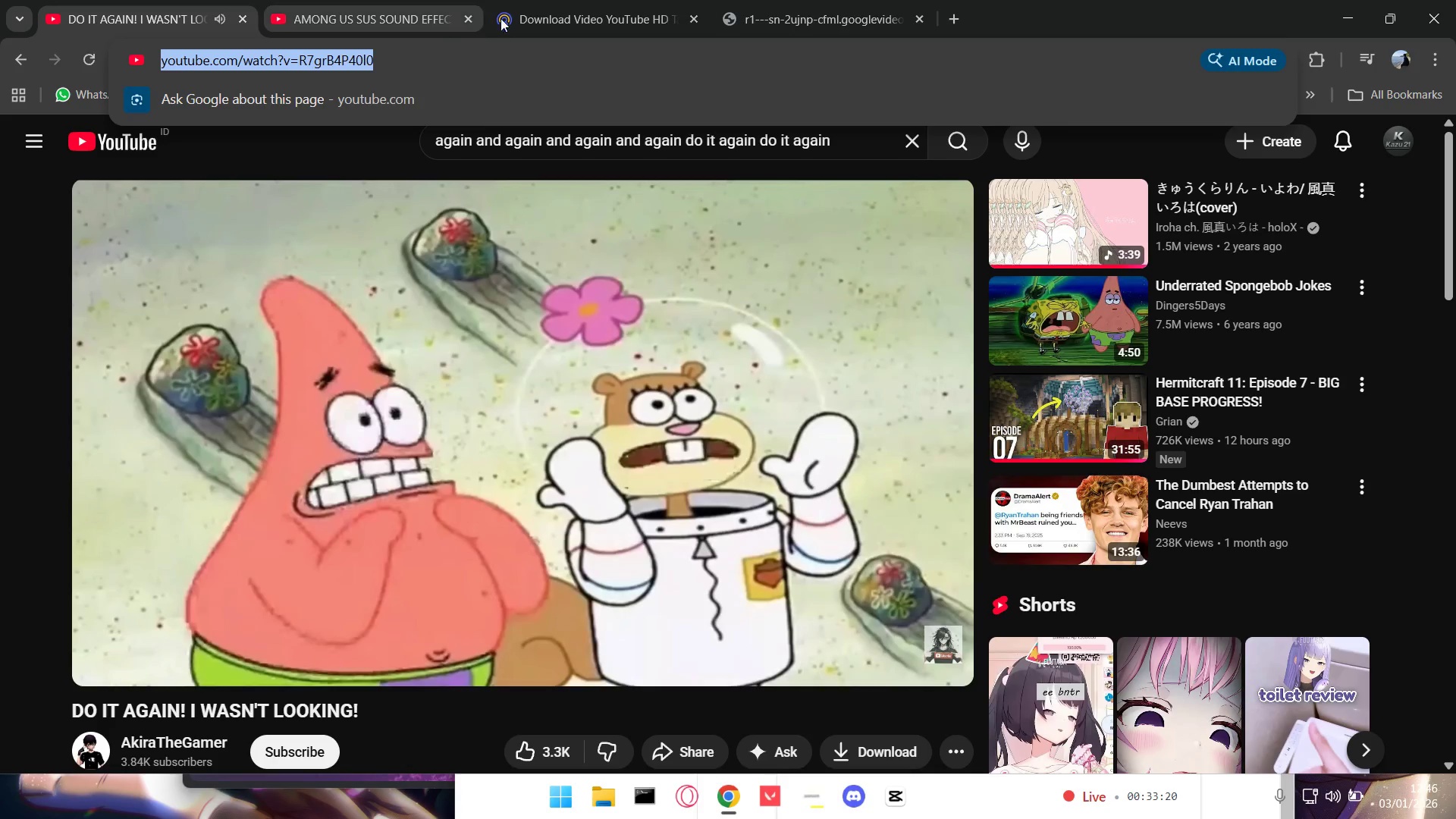 
key(Control+C)
 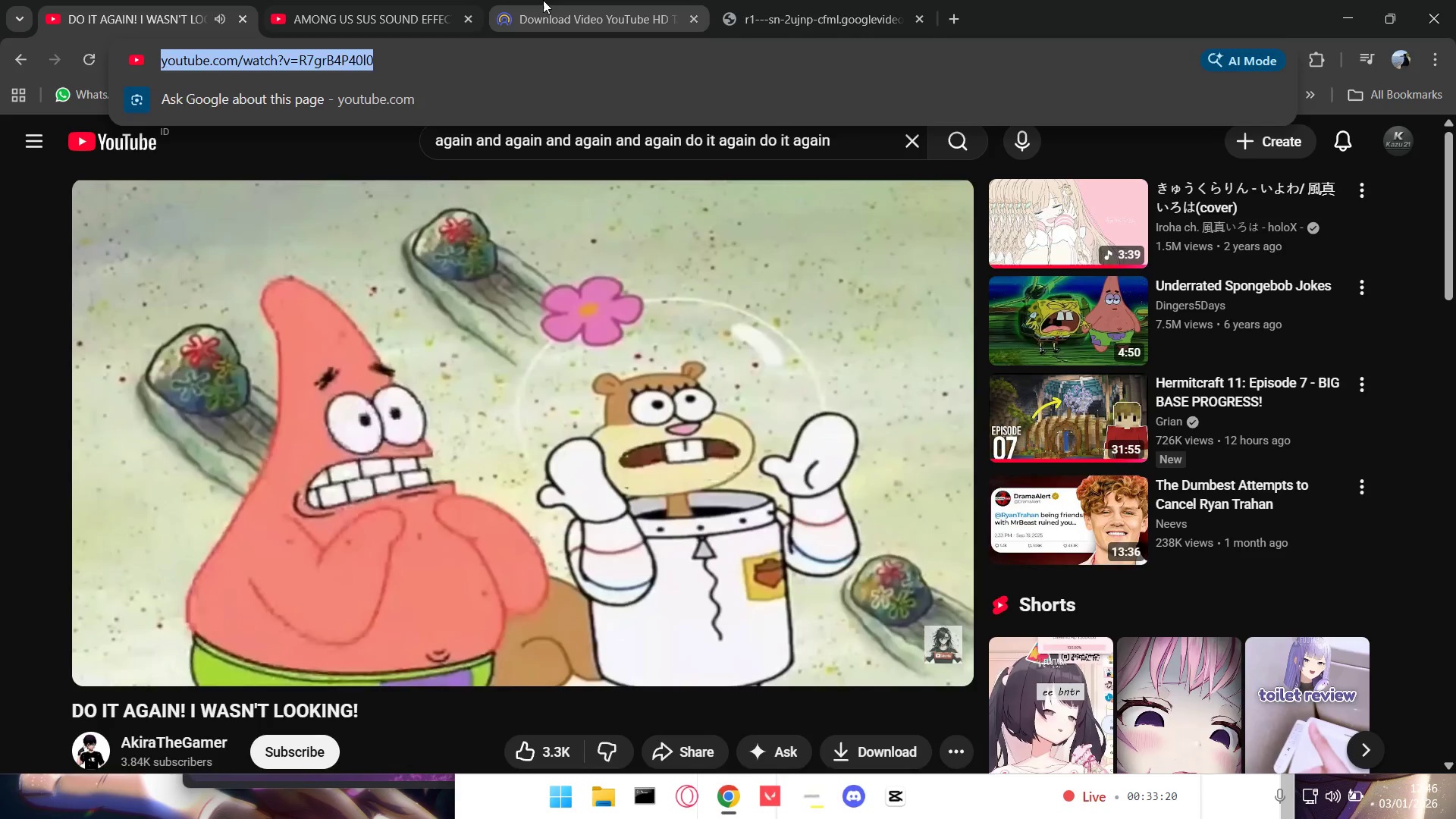 
left_click([543, 0])
 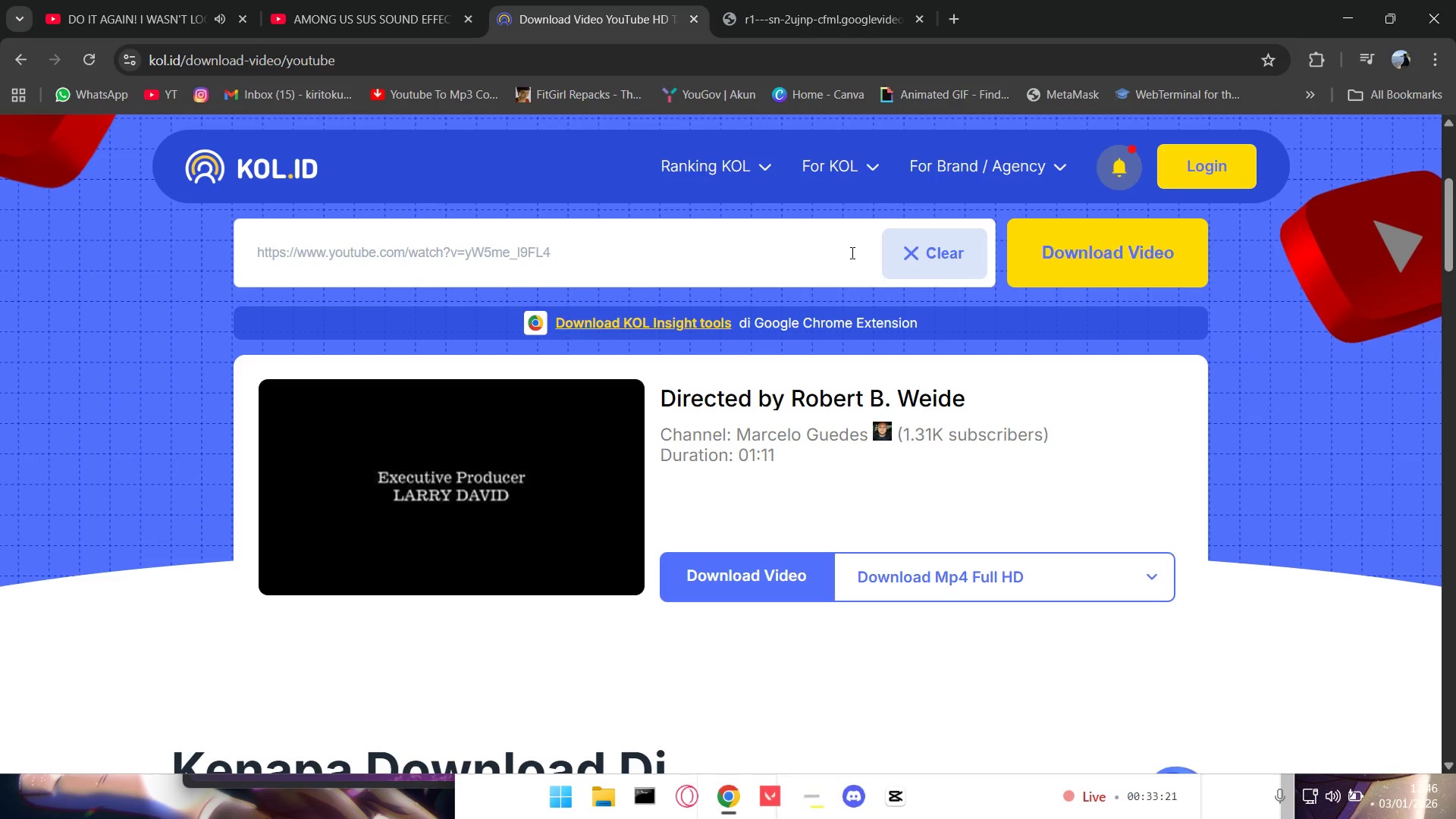 
double_click([814, 256])
 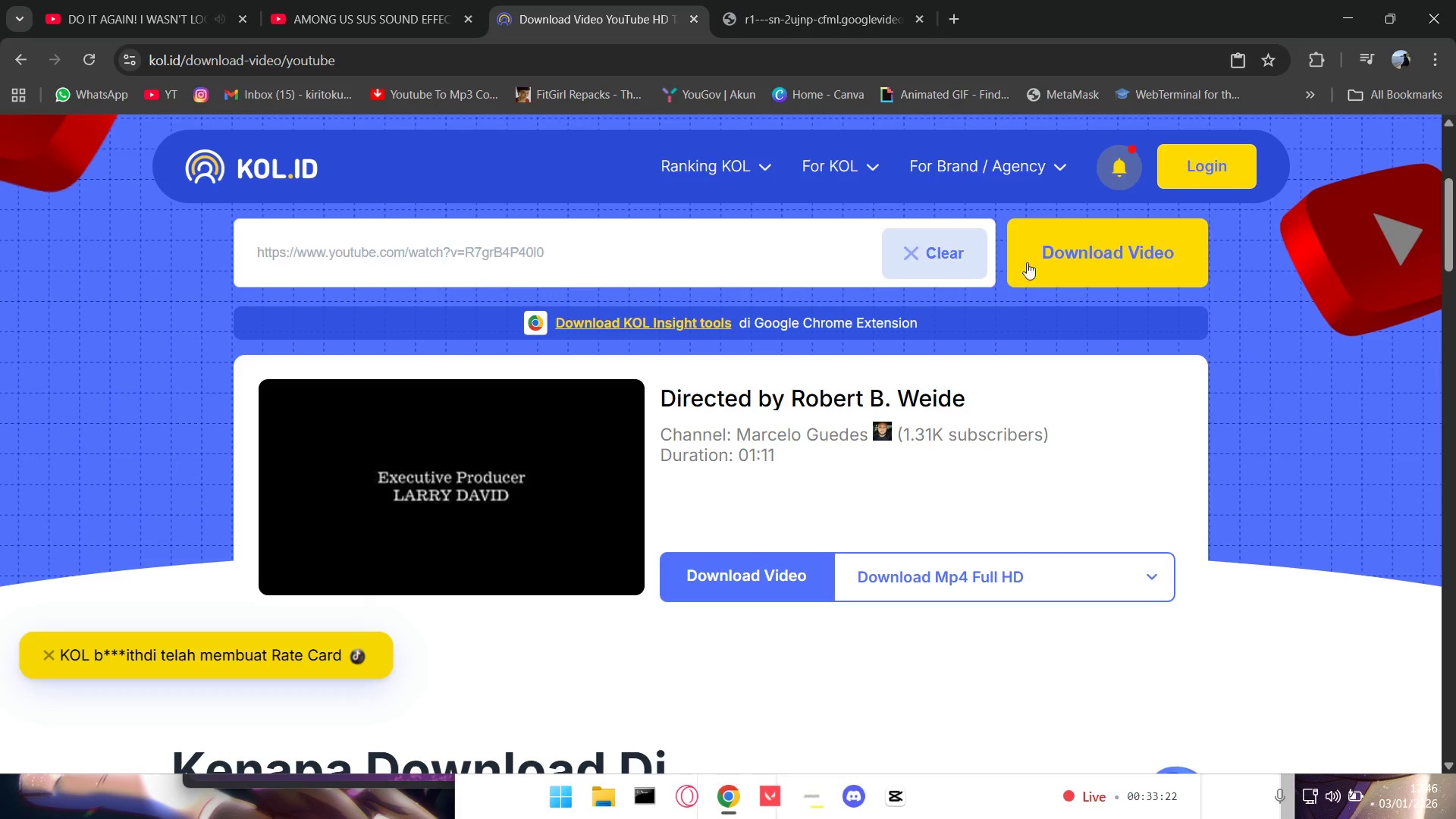 
triple_click([1076, 247])
 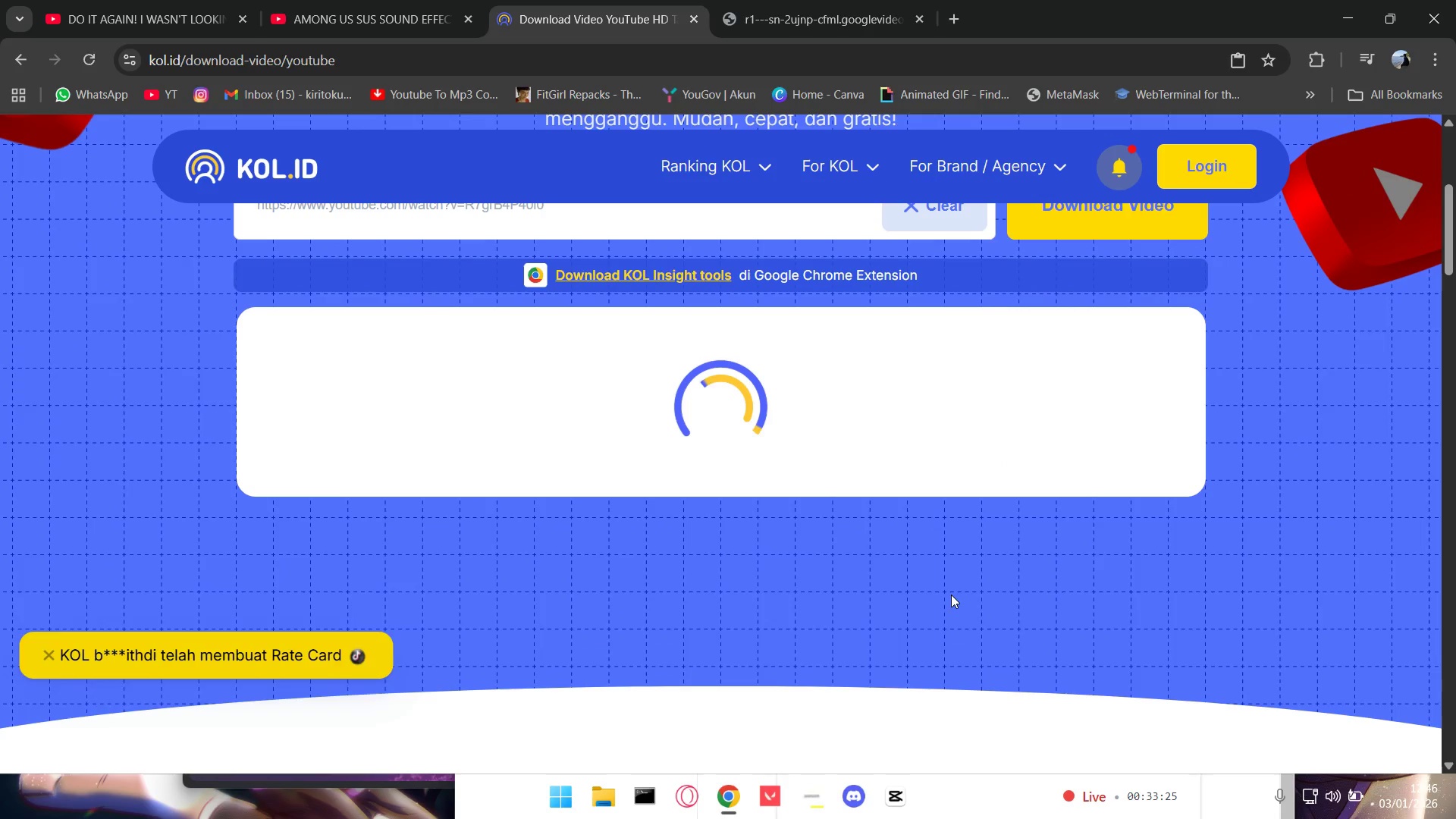 
wait(5.03)
 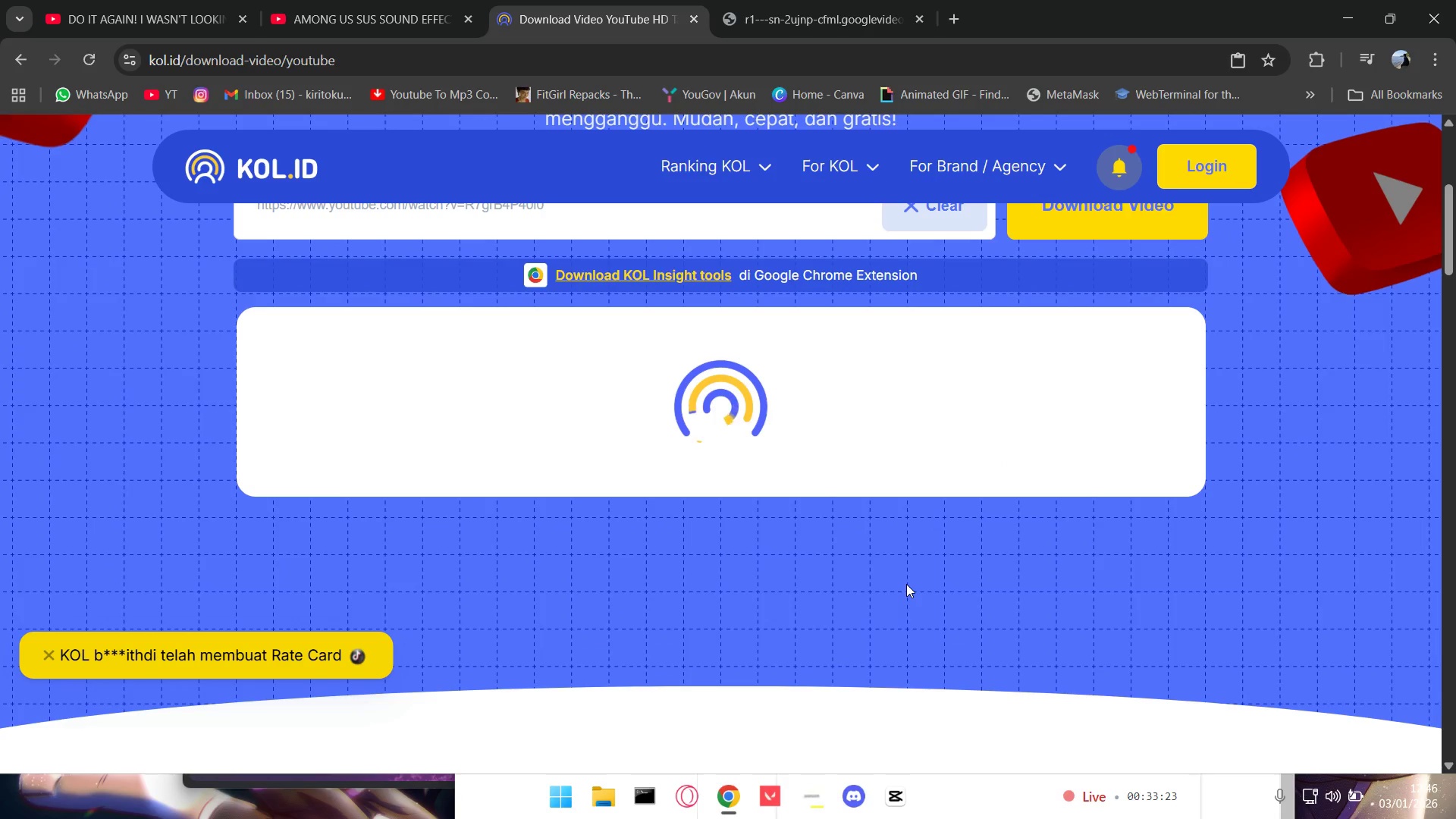 
left_click([982, 528])
 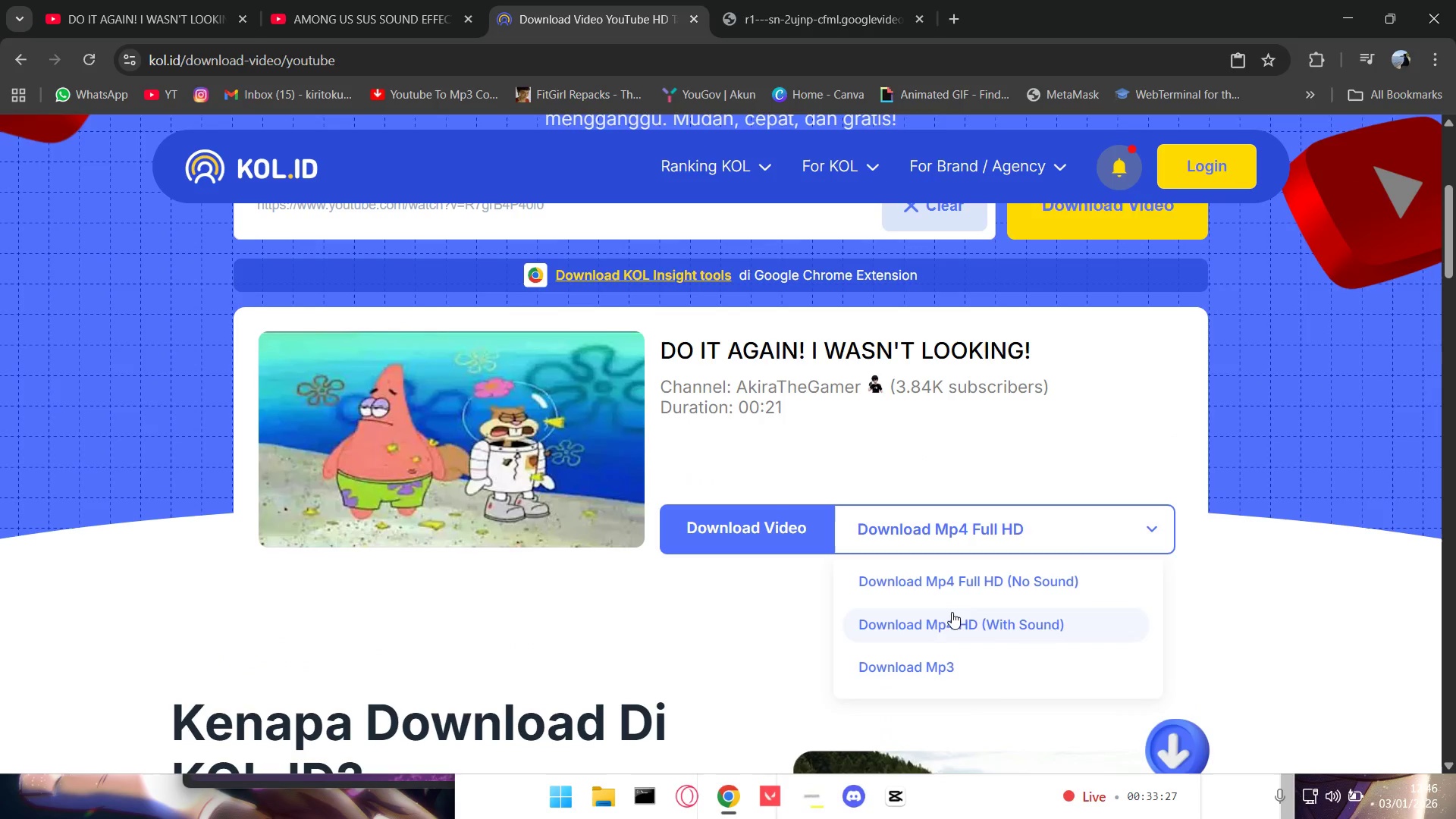 
left_click([952, 616])
 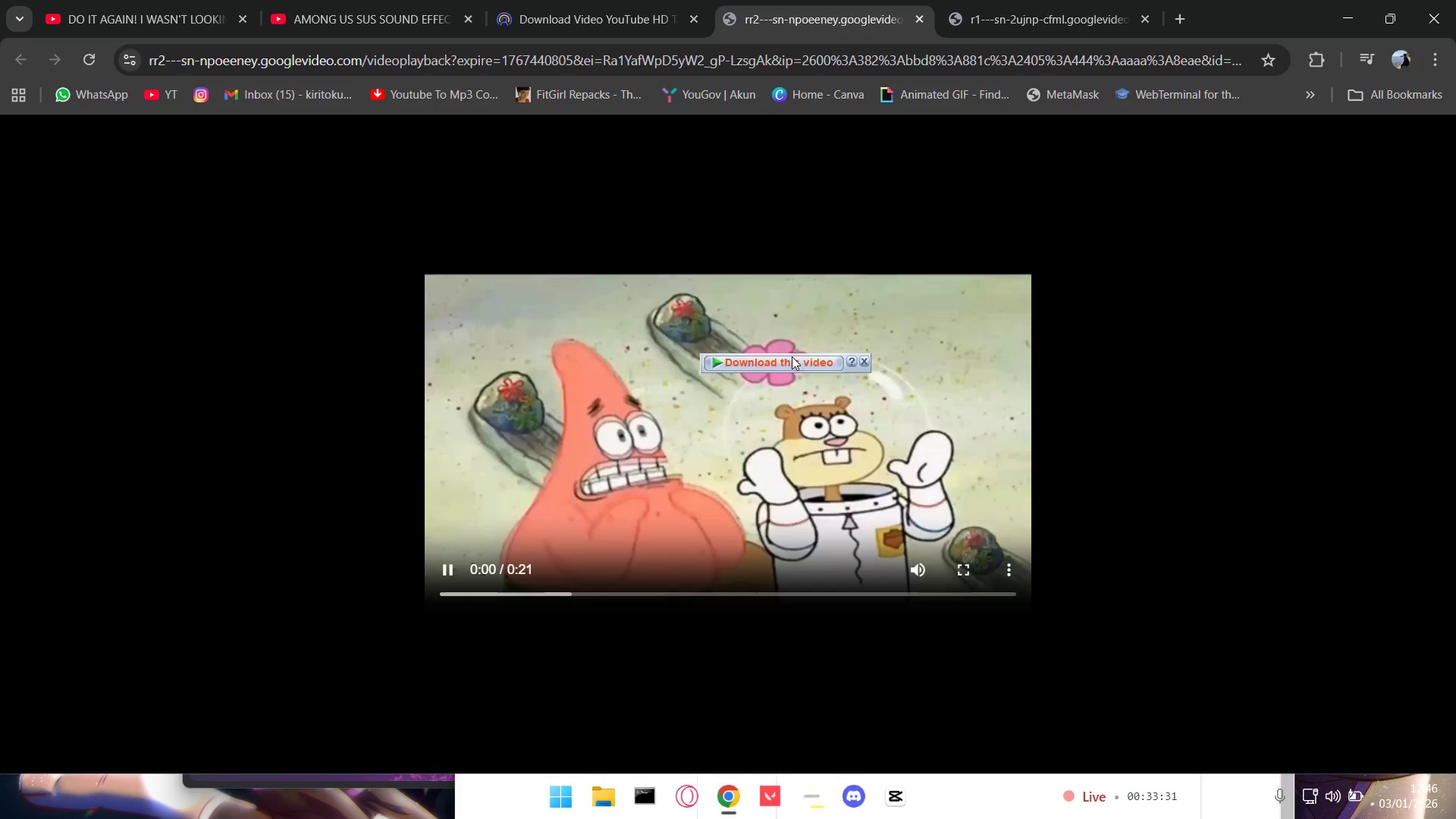 
key(Space)
 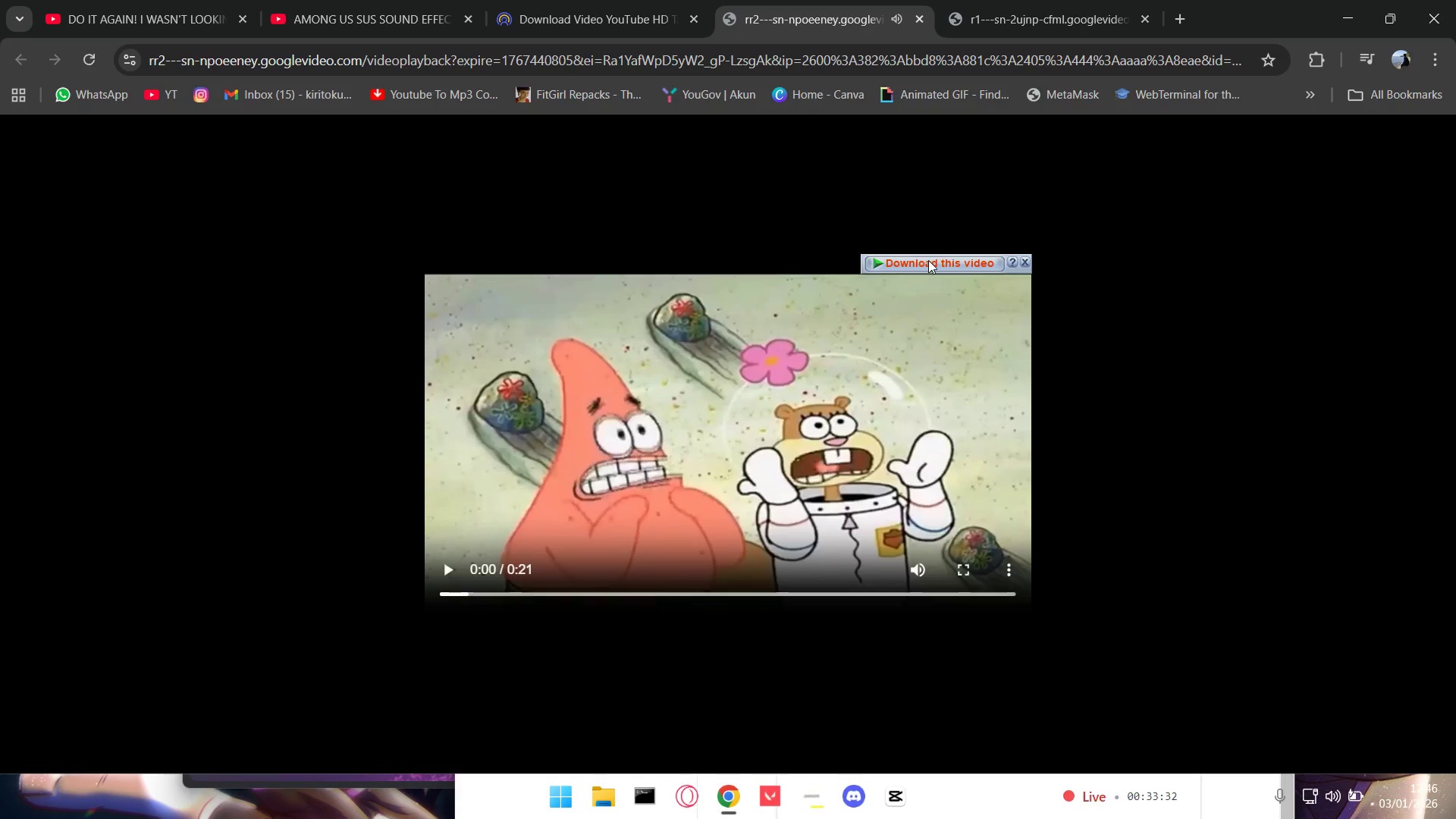 
left_click([928, 260])
 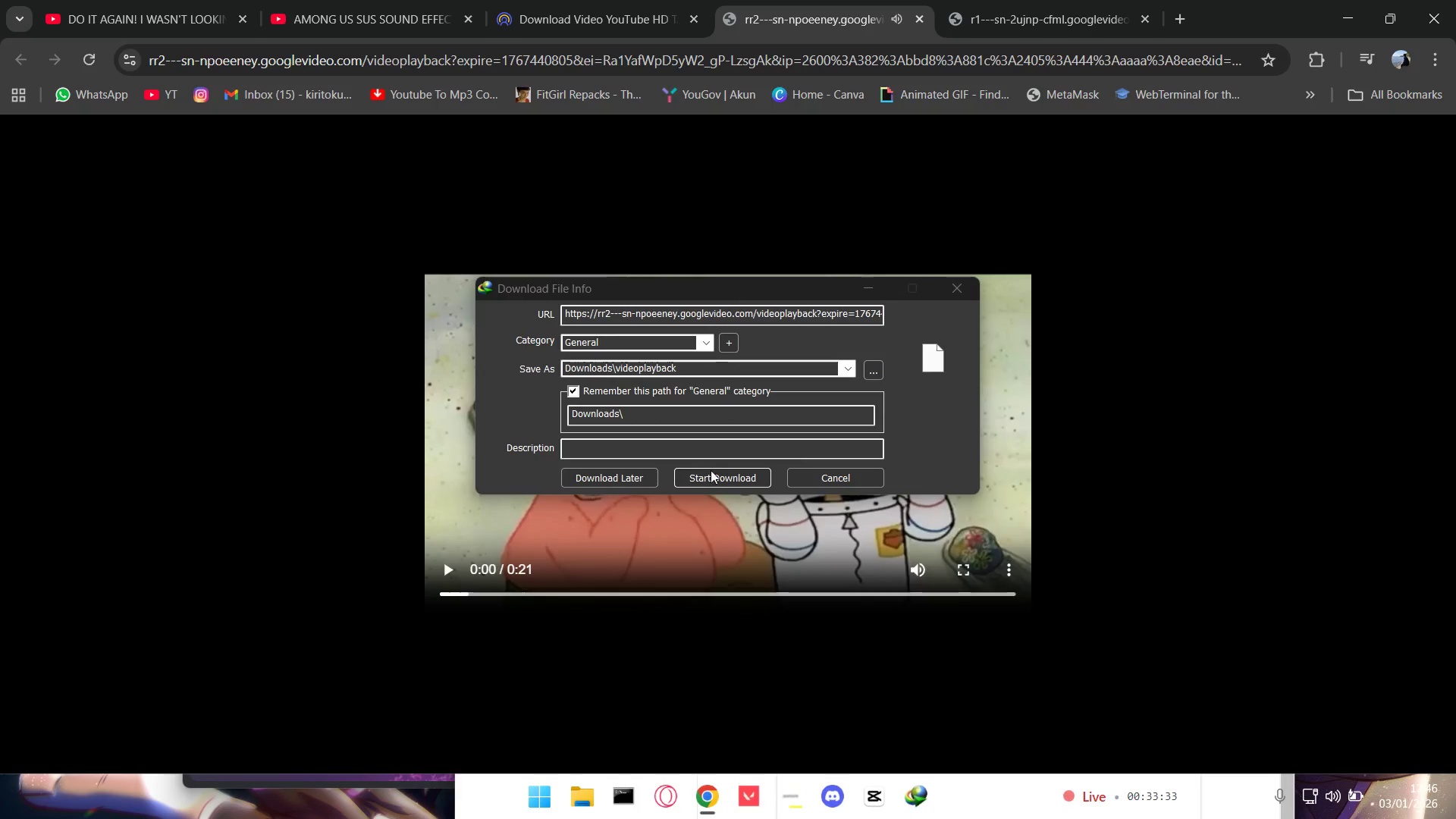 
left_click([713, 472])
 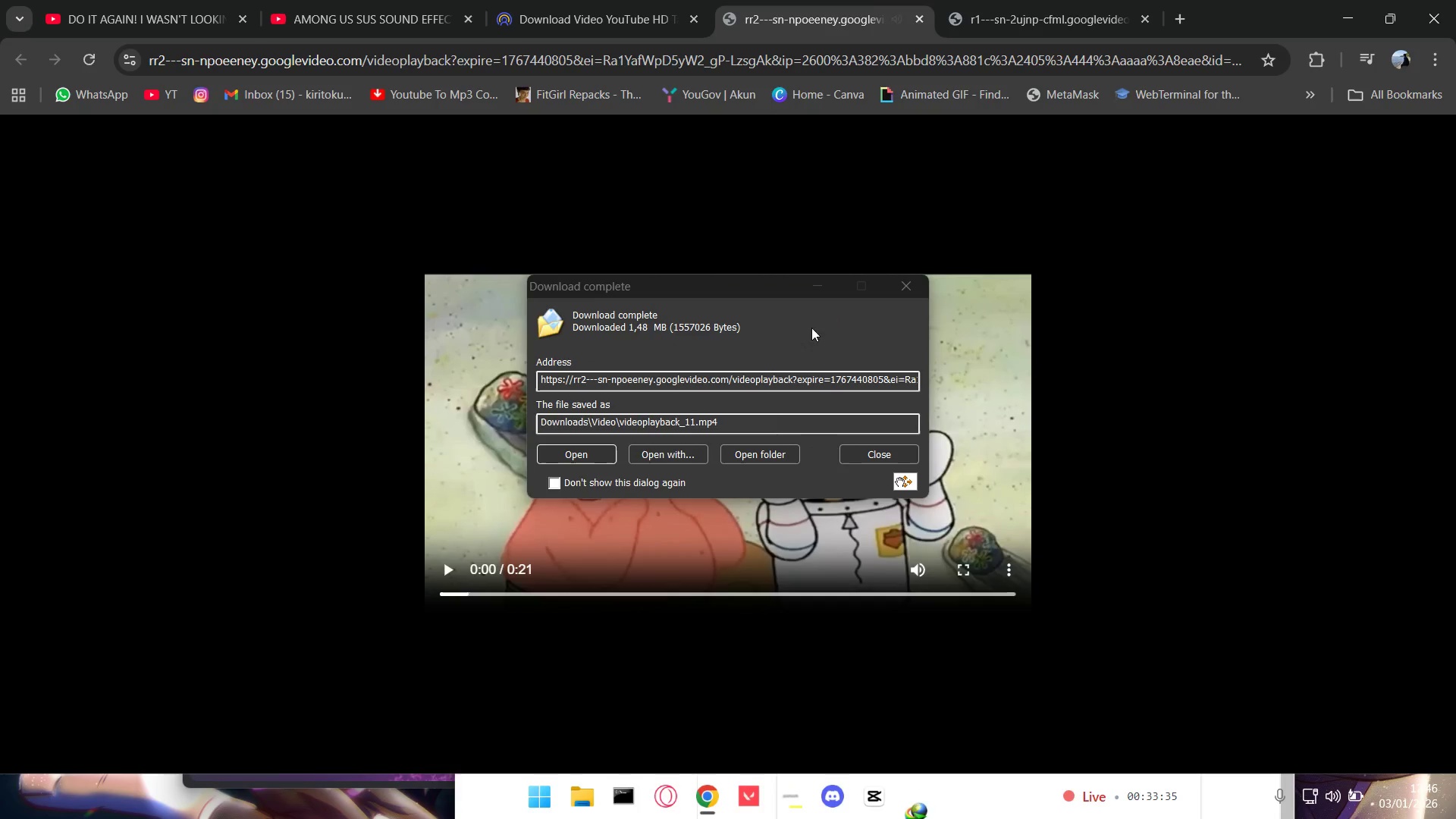 
left_click([761, 455])
 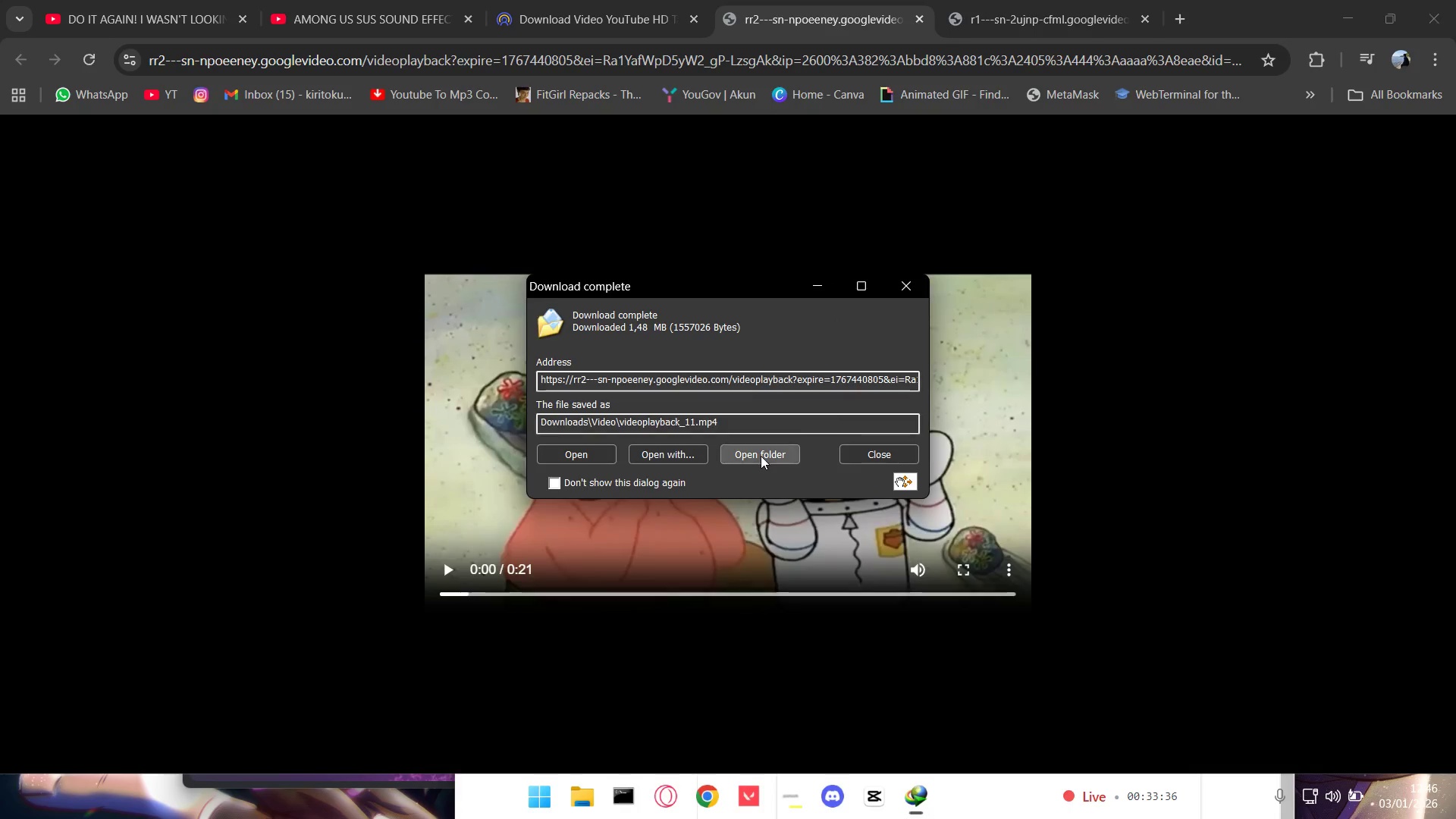 
key(Alt+Tab)
 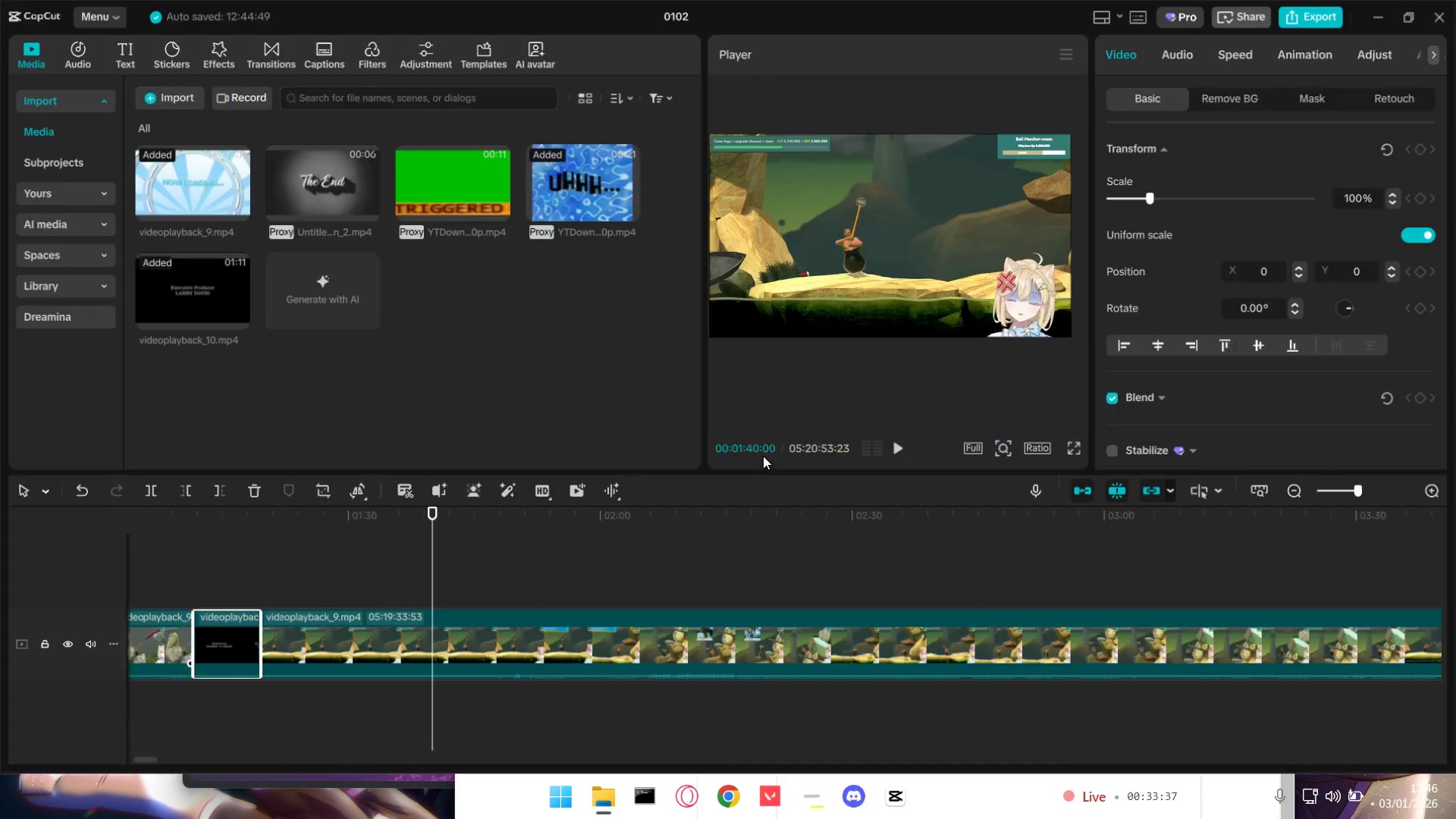 
key(Alt+Tab)
 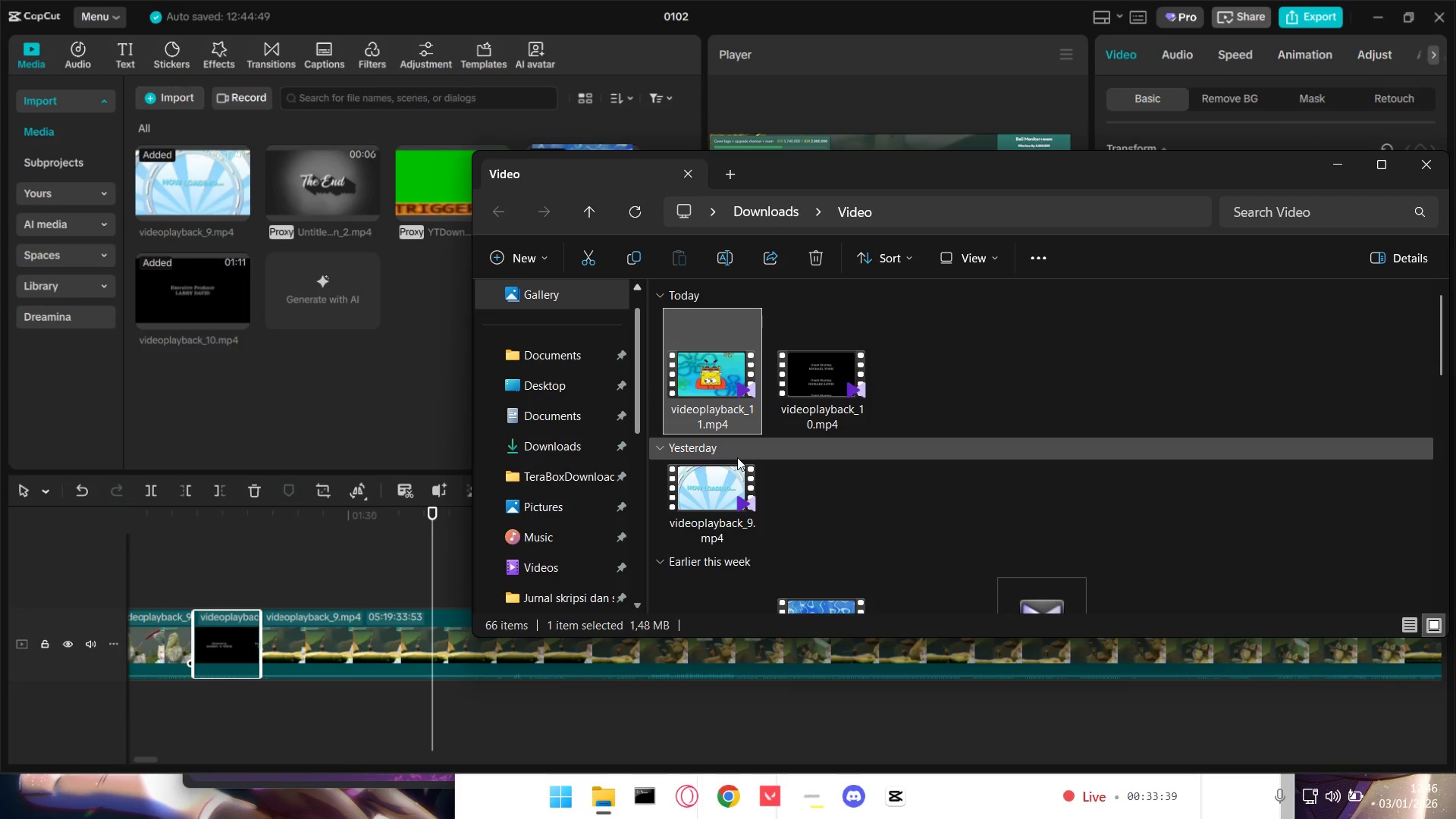 
left_click_drag(start_coordinate=[723, 381], to_coordinate=[371, 324])
 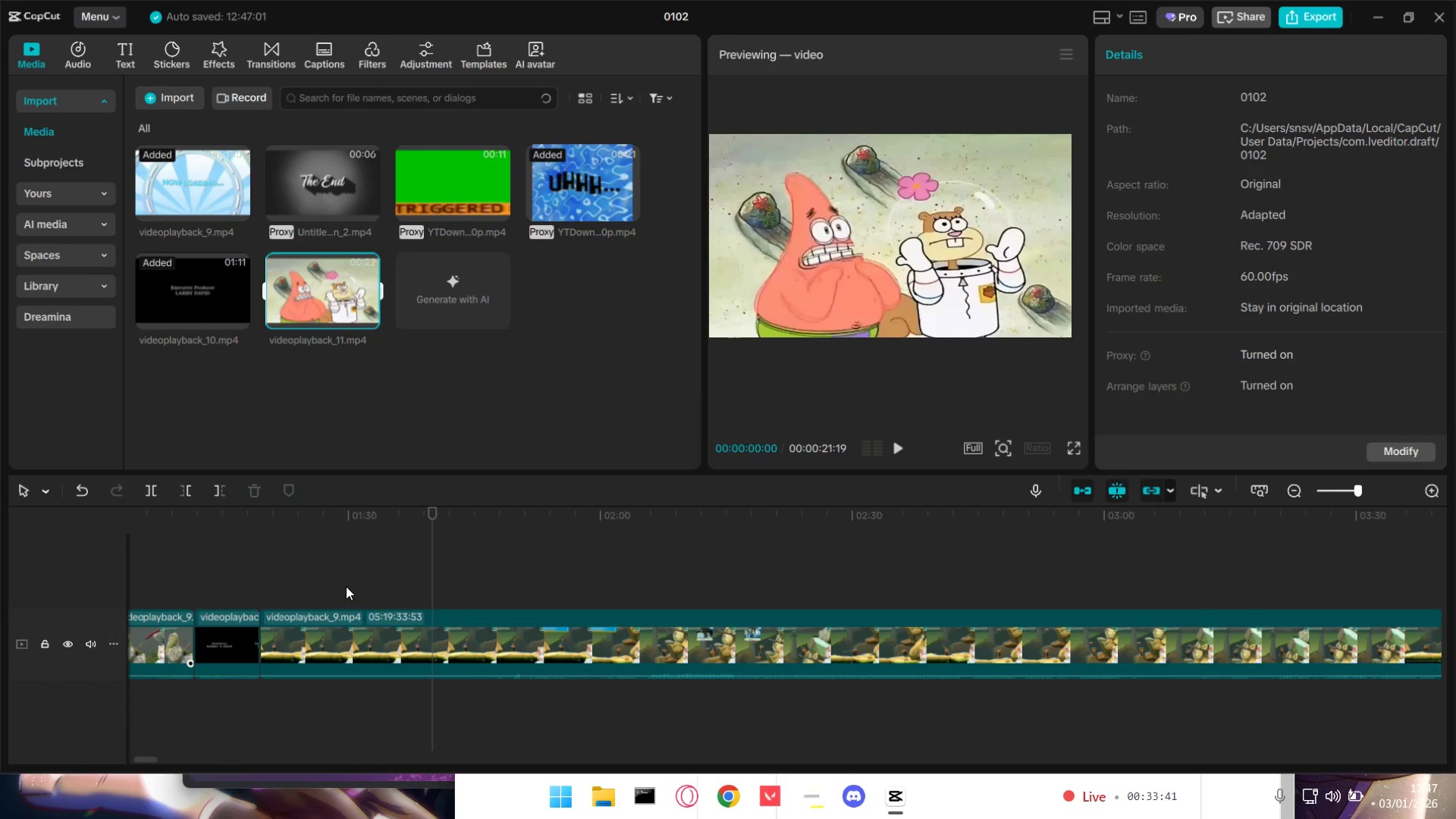 
left_click([275, 581])
 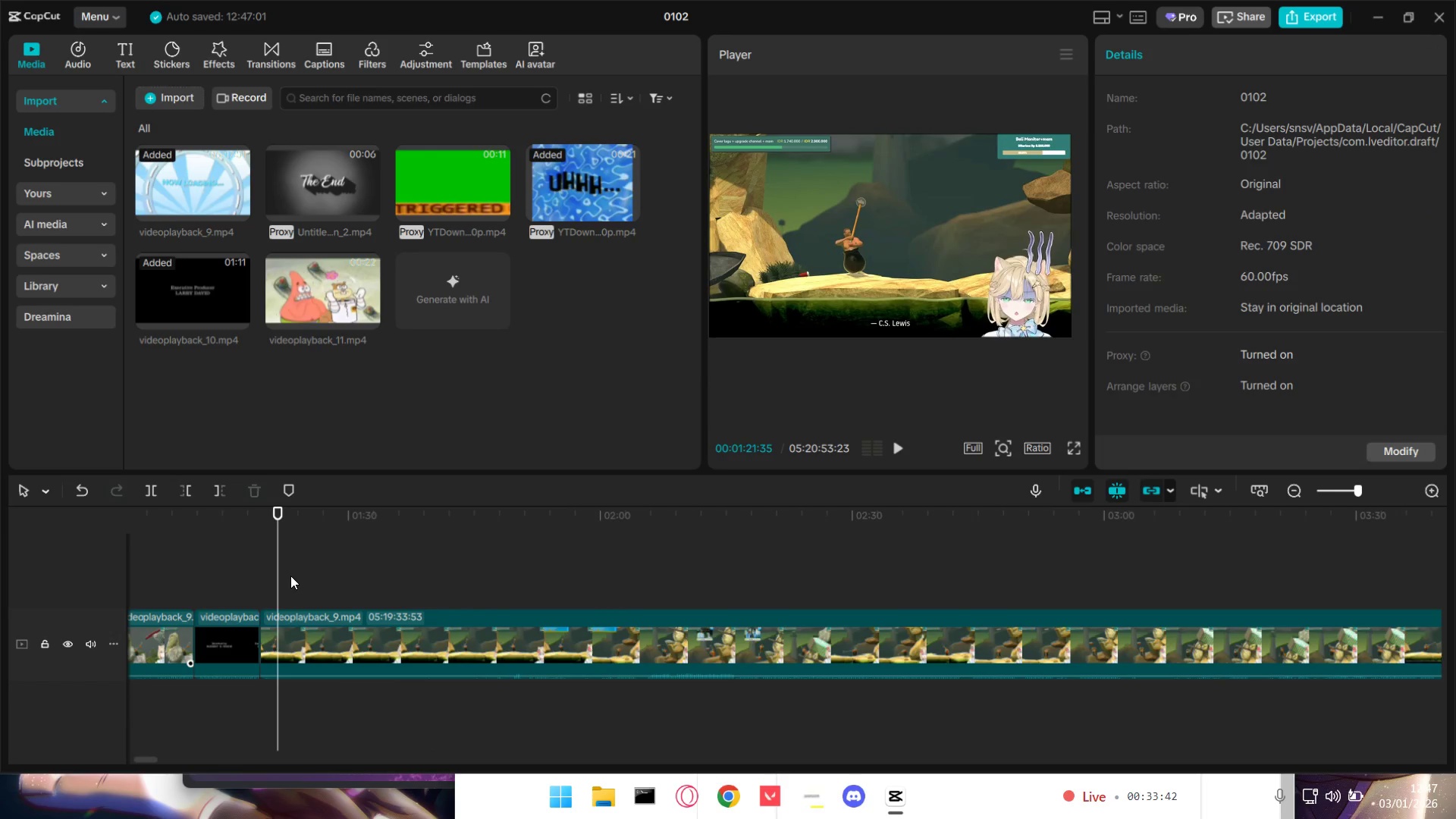 
key(Space)
 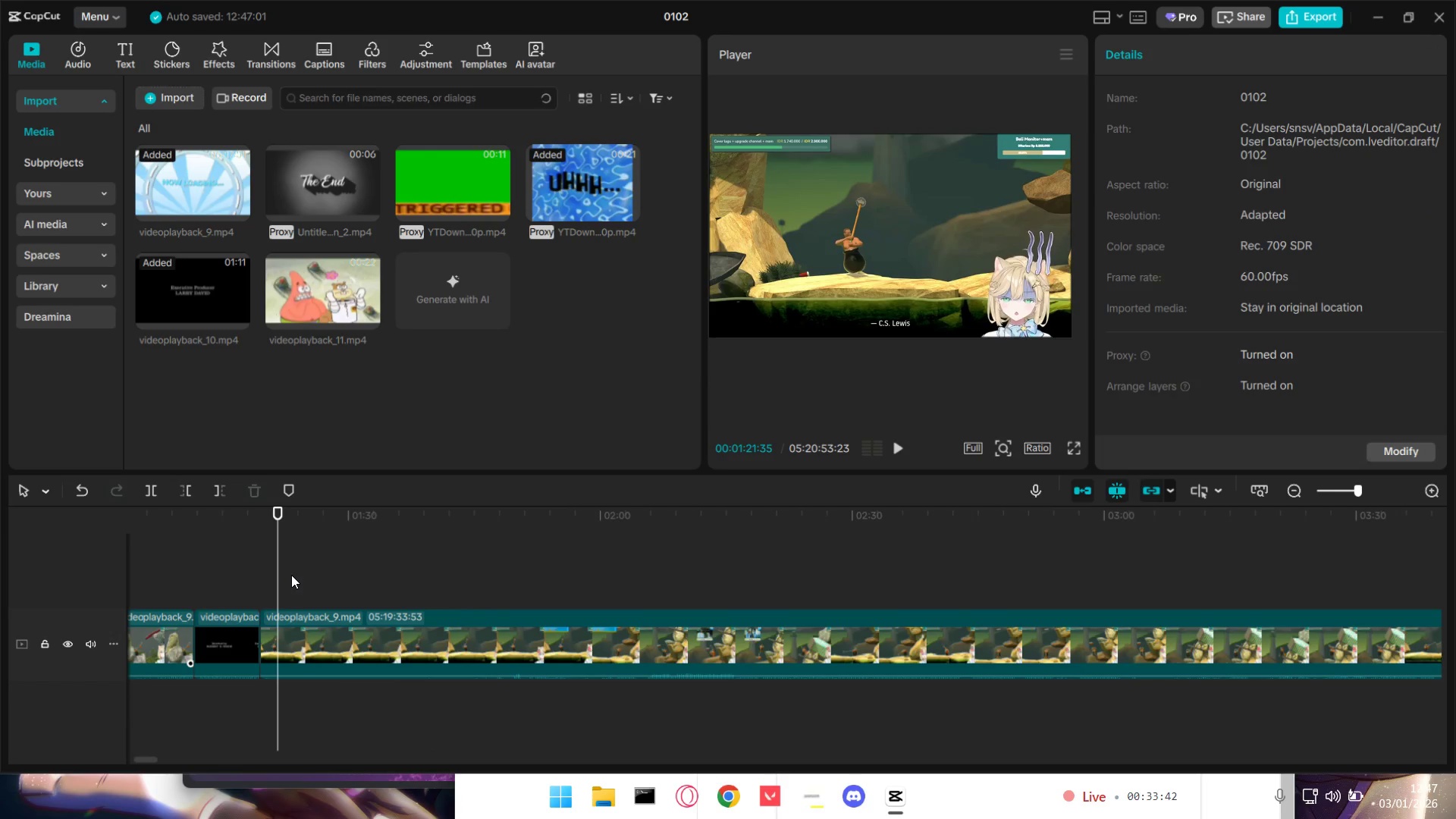 
key(Space)
 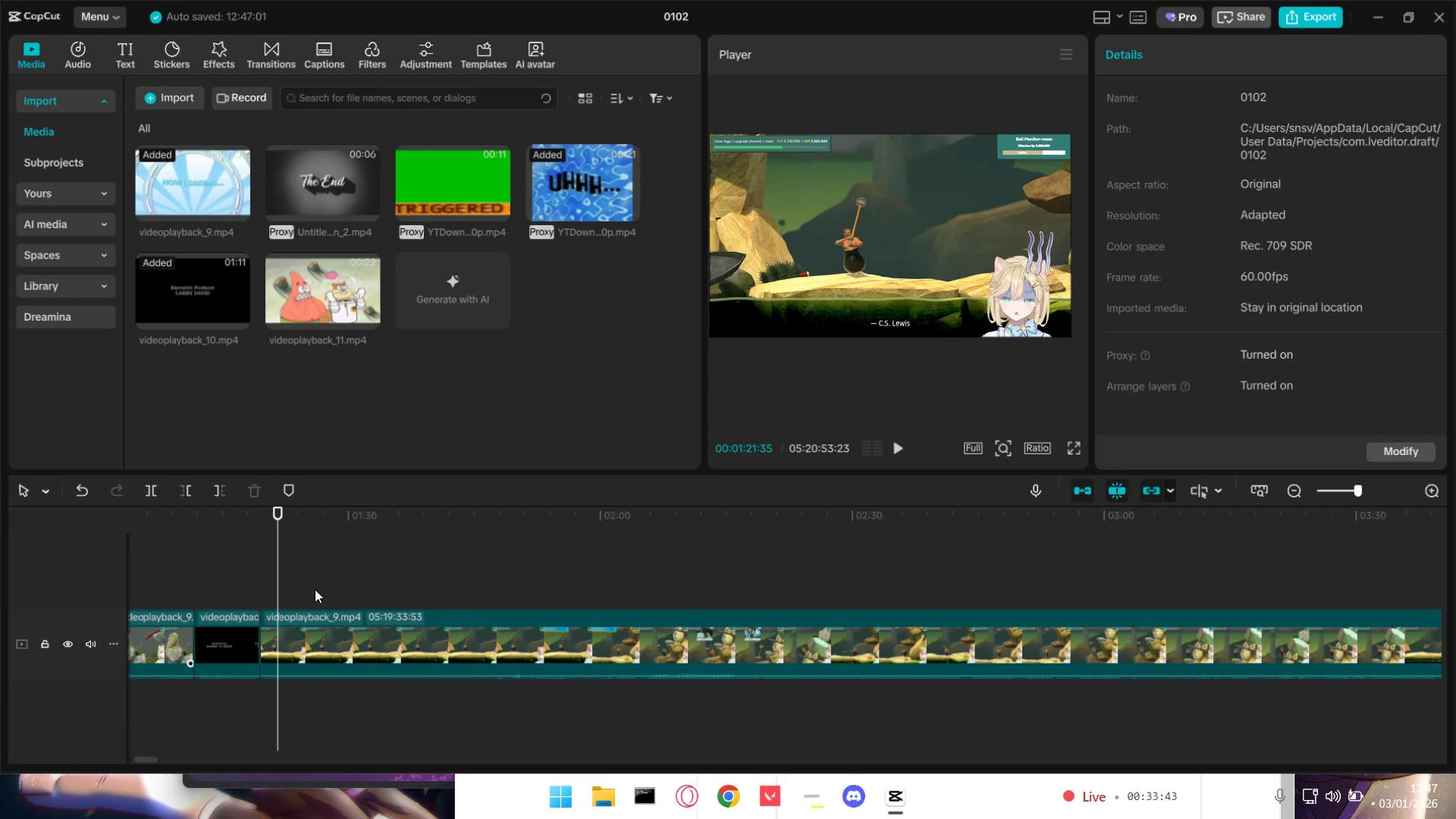 
left_click([385, 587])
 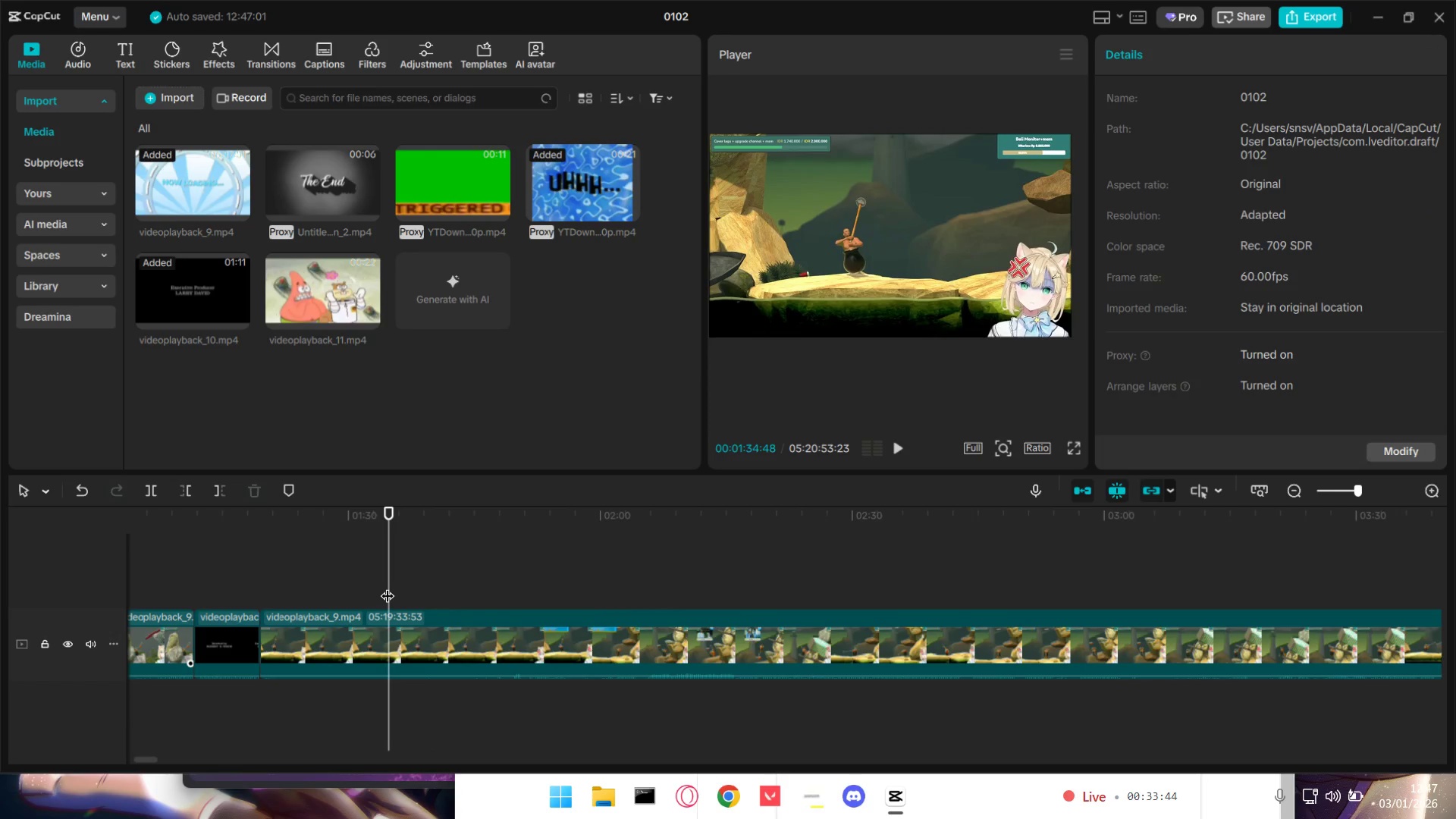 
left_click_drag(start_coordinate=[388, 586], to_coordinate=[331, 584])
 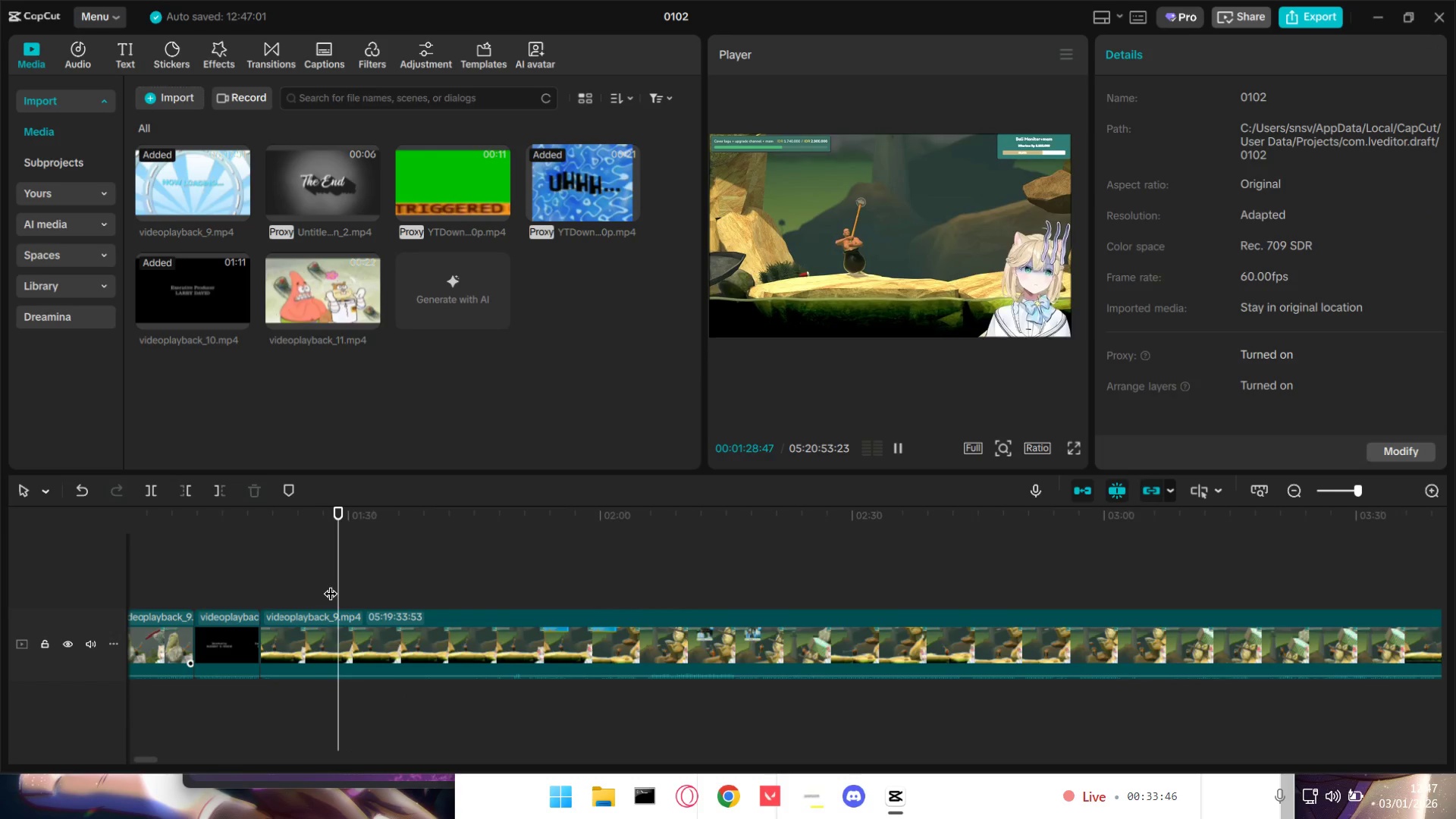 
key(Space)
 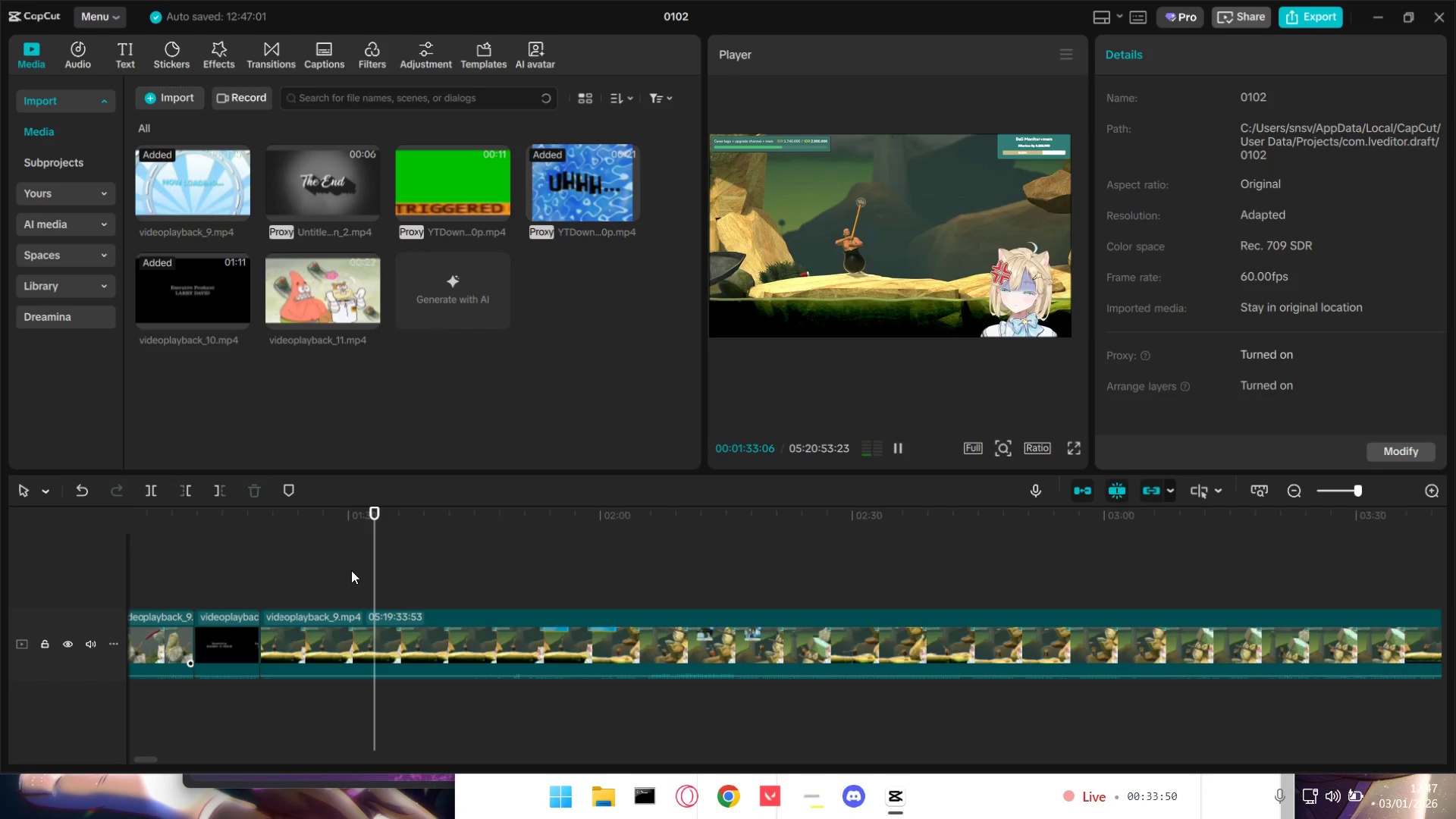 
wait(6.55)
 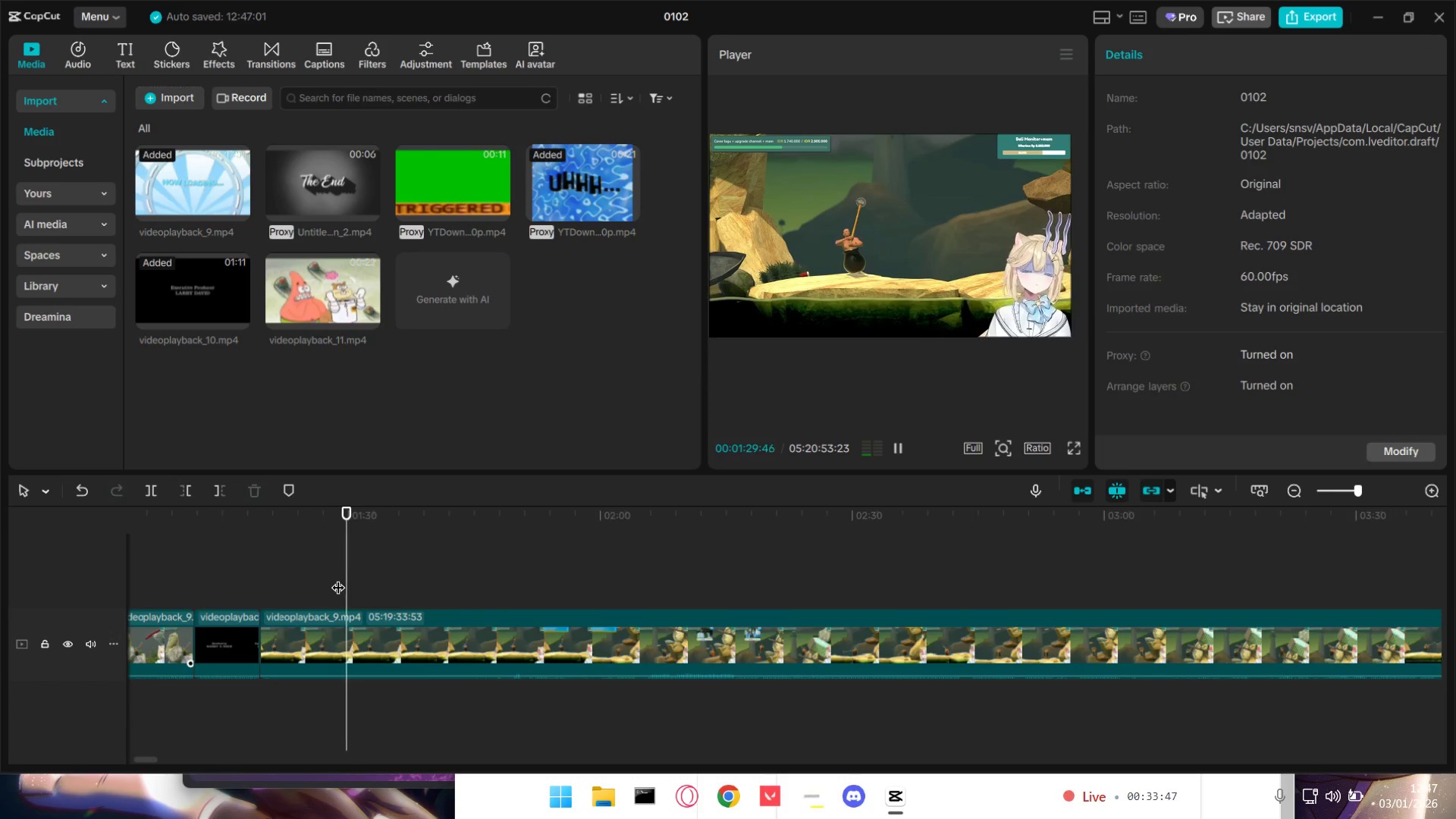 
left_click_drag(start_coordinate=[385, 570], to_coordinate=[457, 572])
 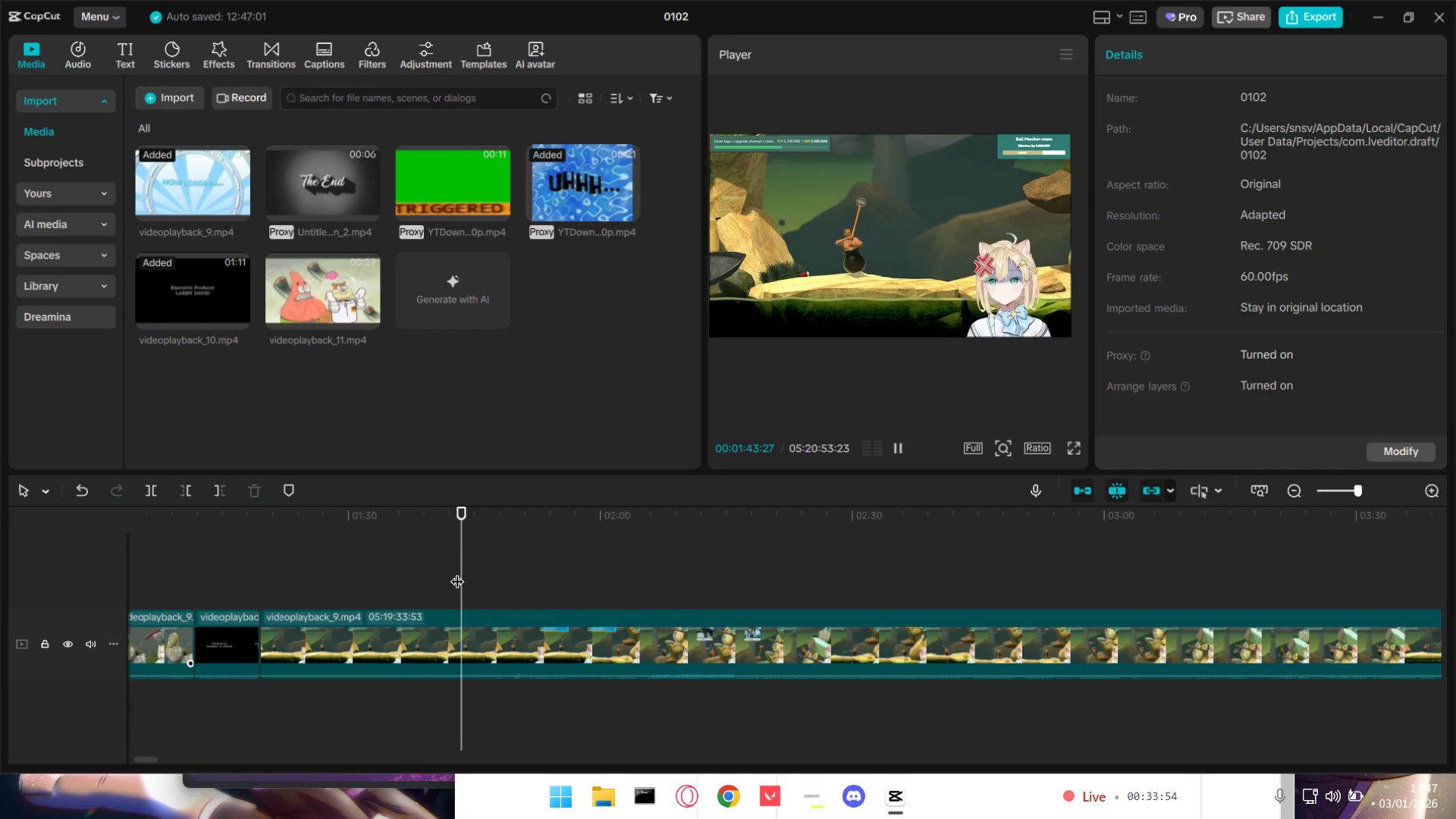 
key(Space)
 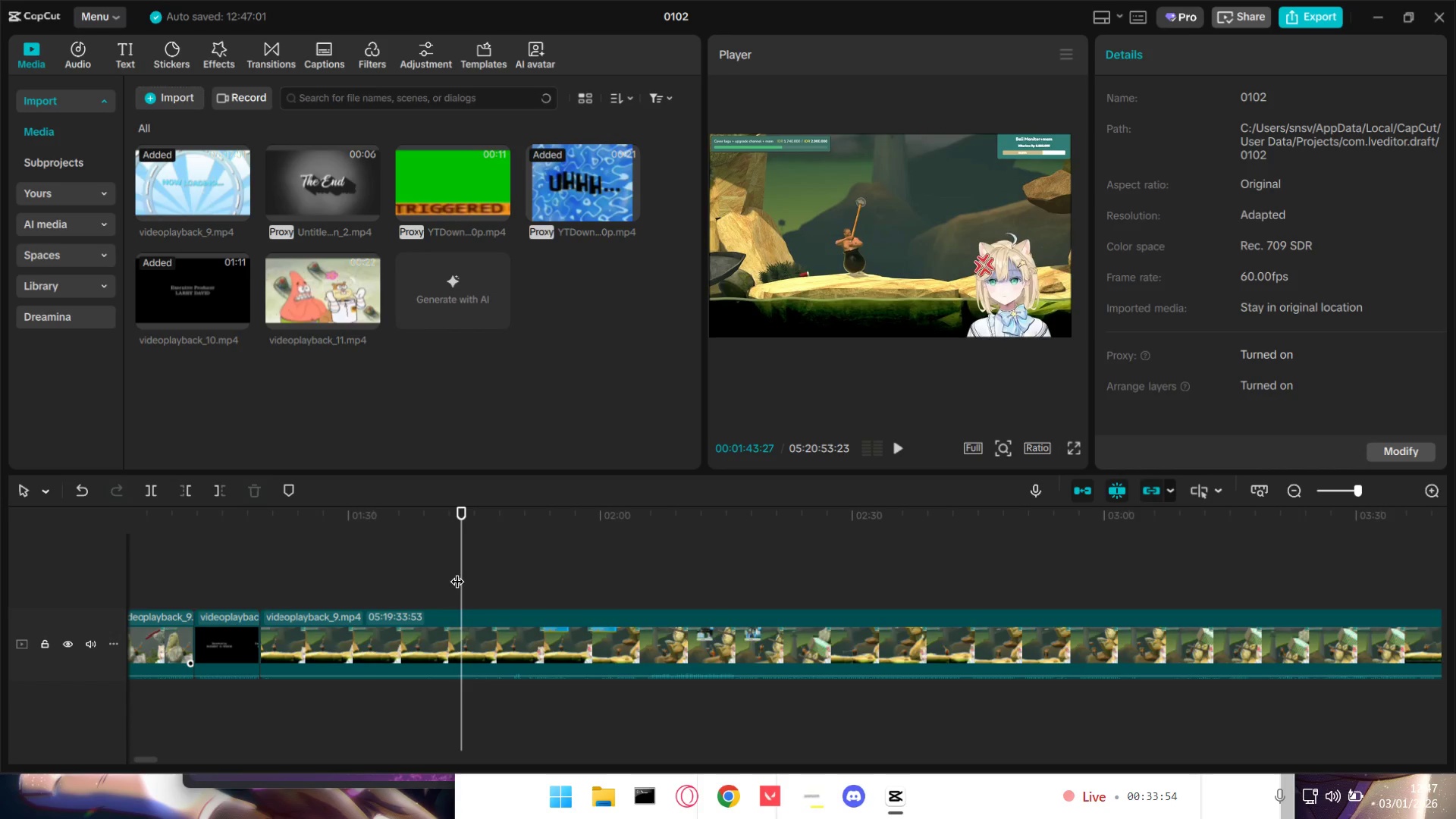 
key(Space)
 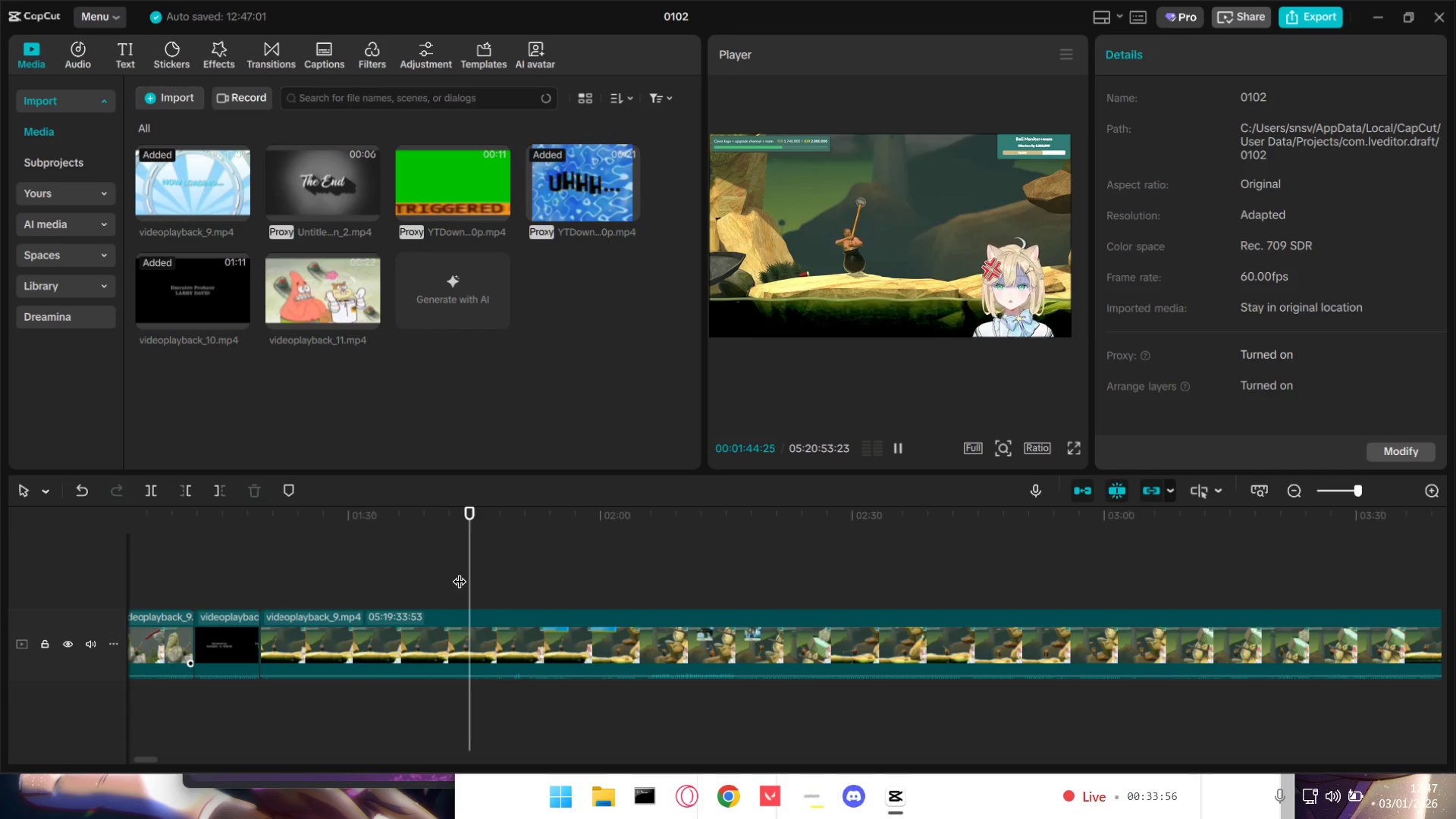 
left_click_drag(start_coordinate=[460, 572], to_coordinate=[485, 572])
 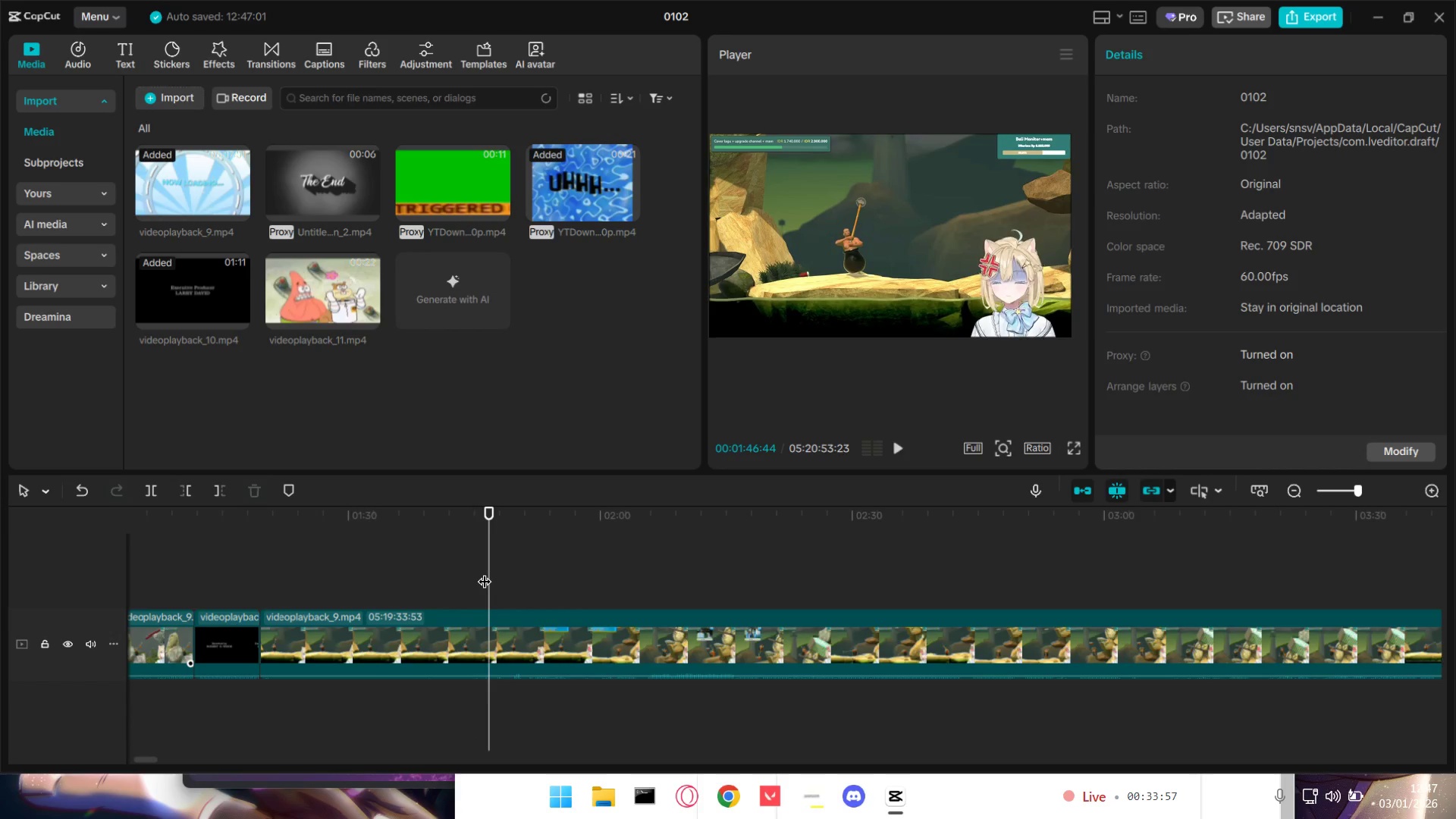 
key(Space)
 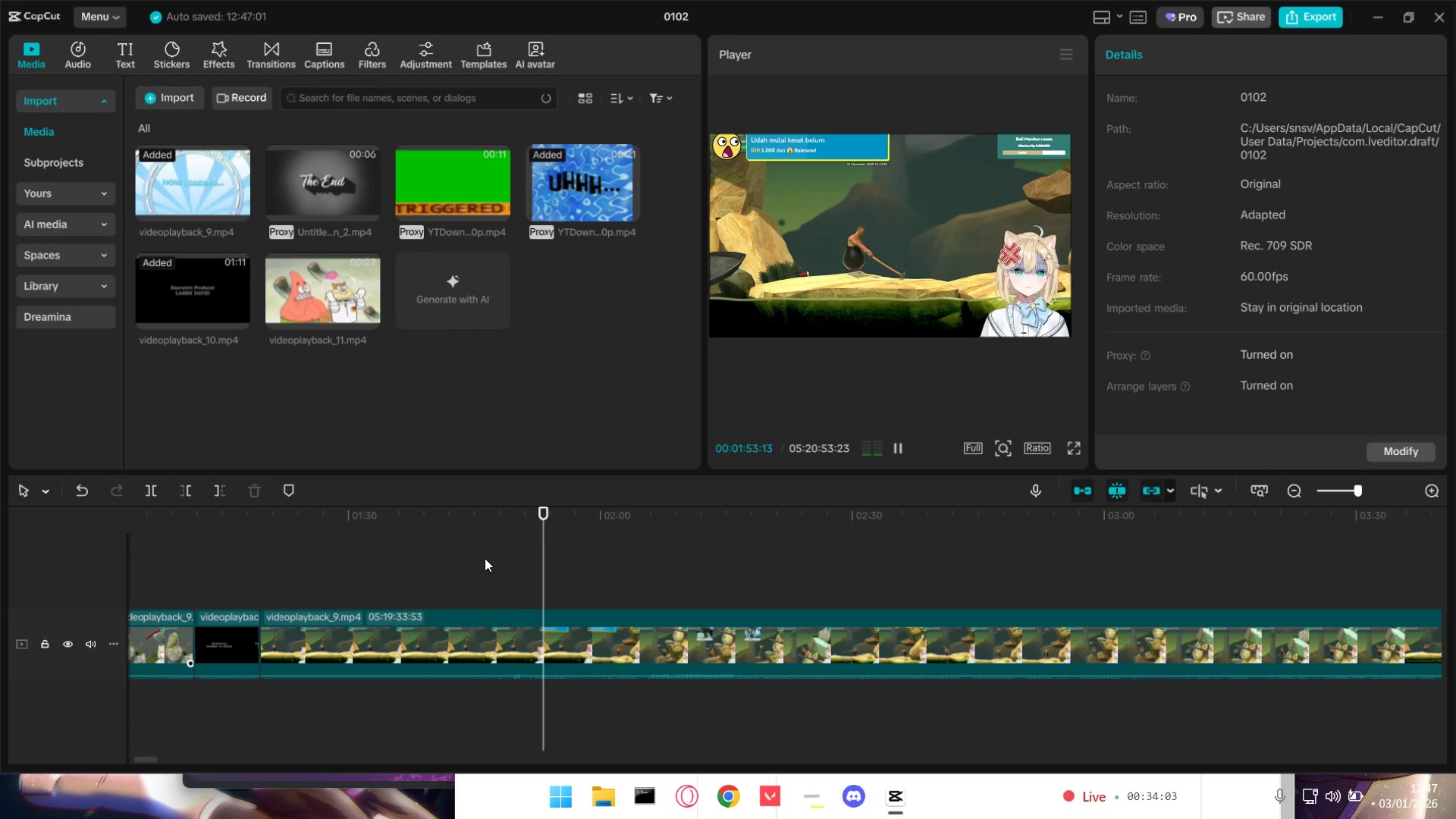 
wait(11.52)
 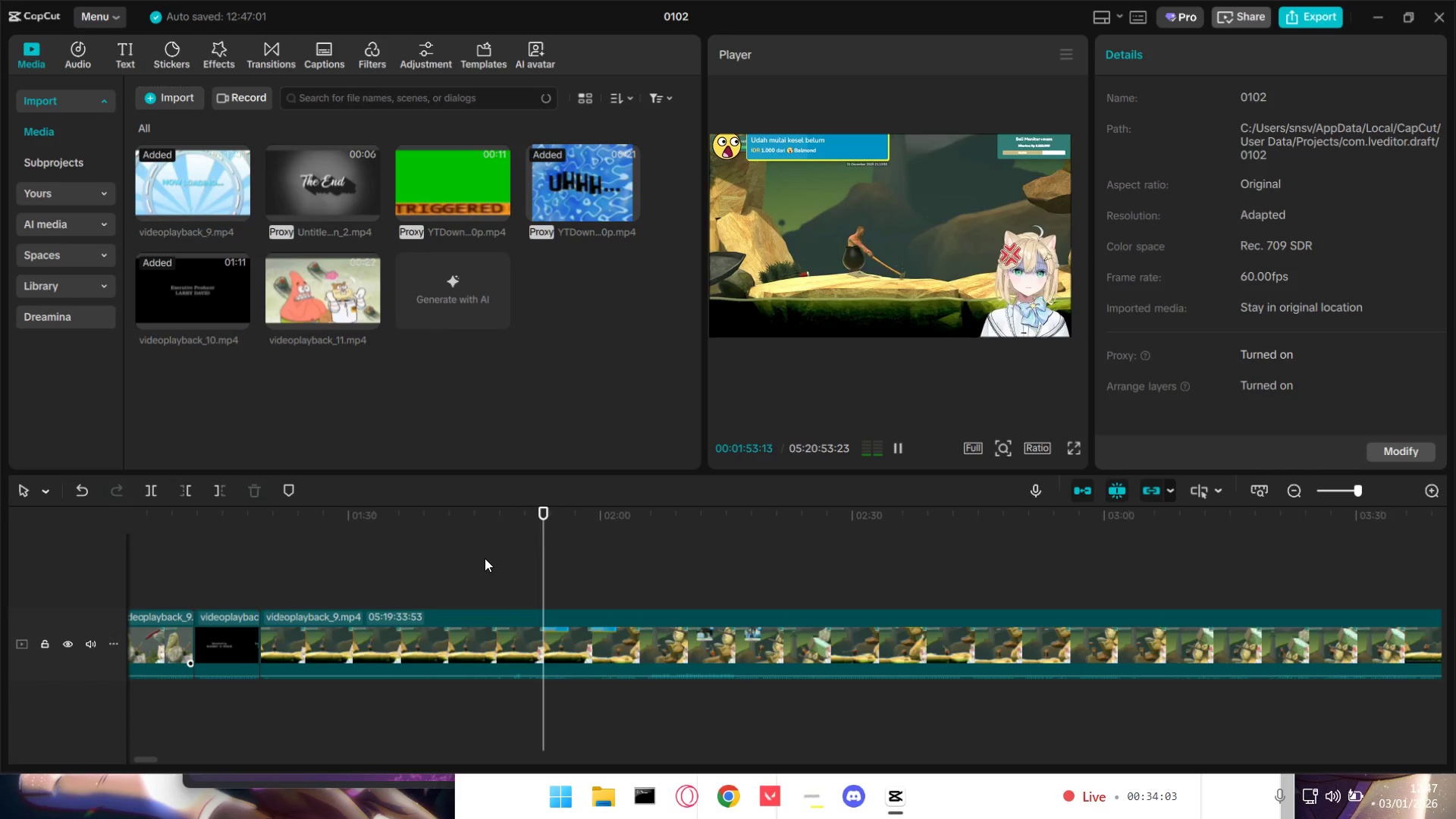 
left_click([523, 635])
 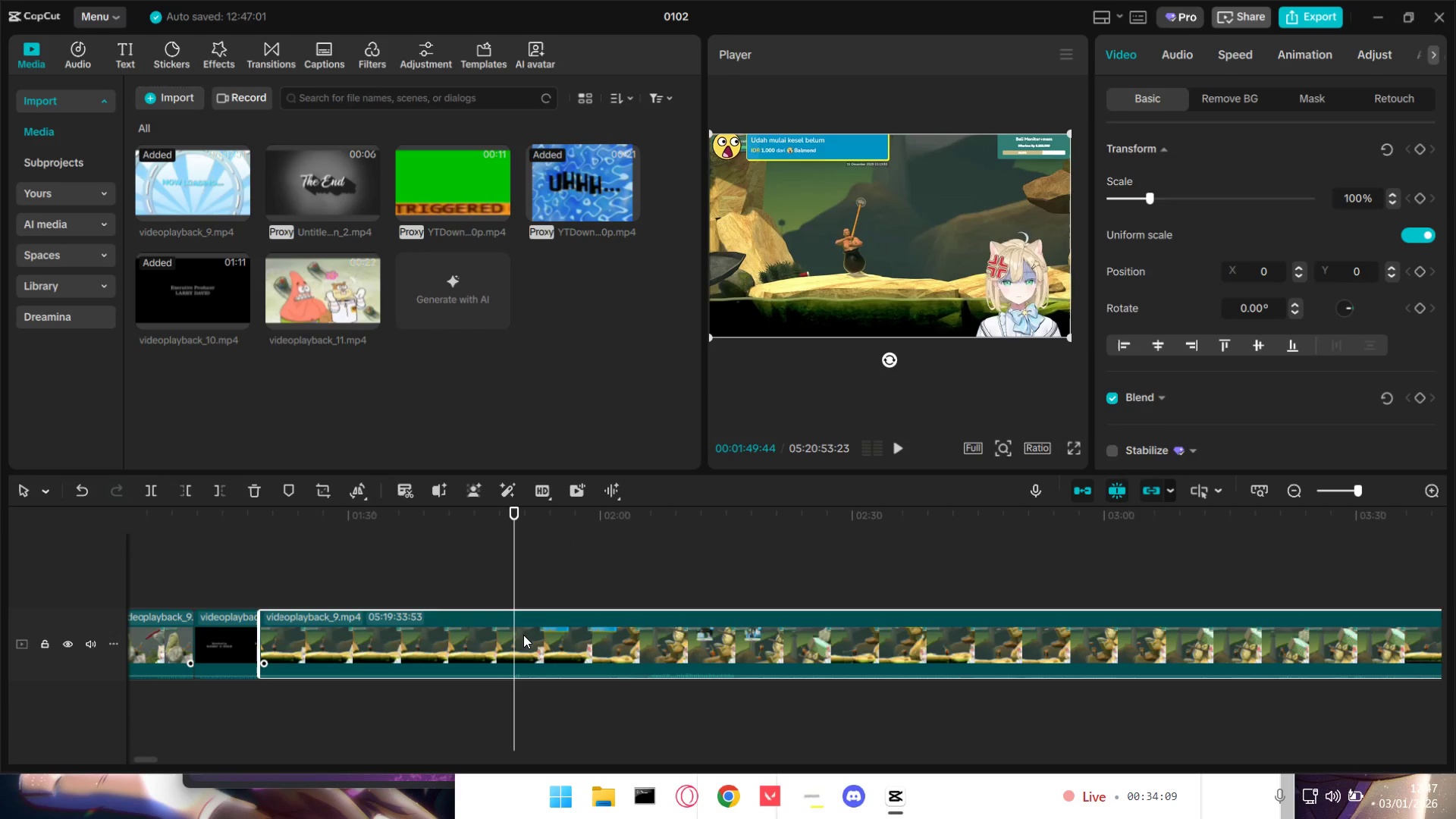 
key(Q)
 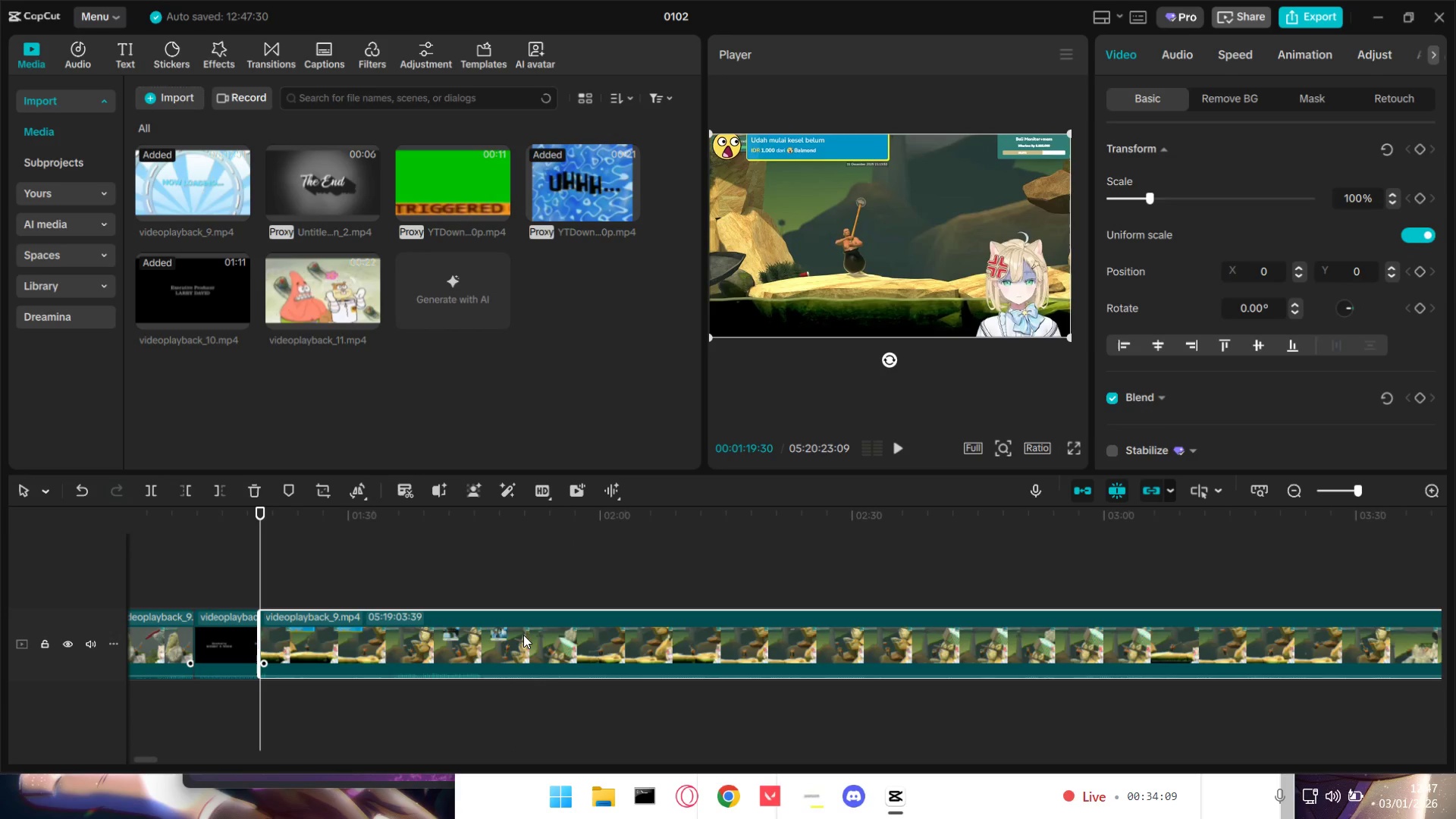 
key(Space)
 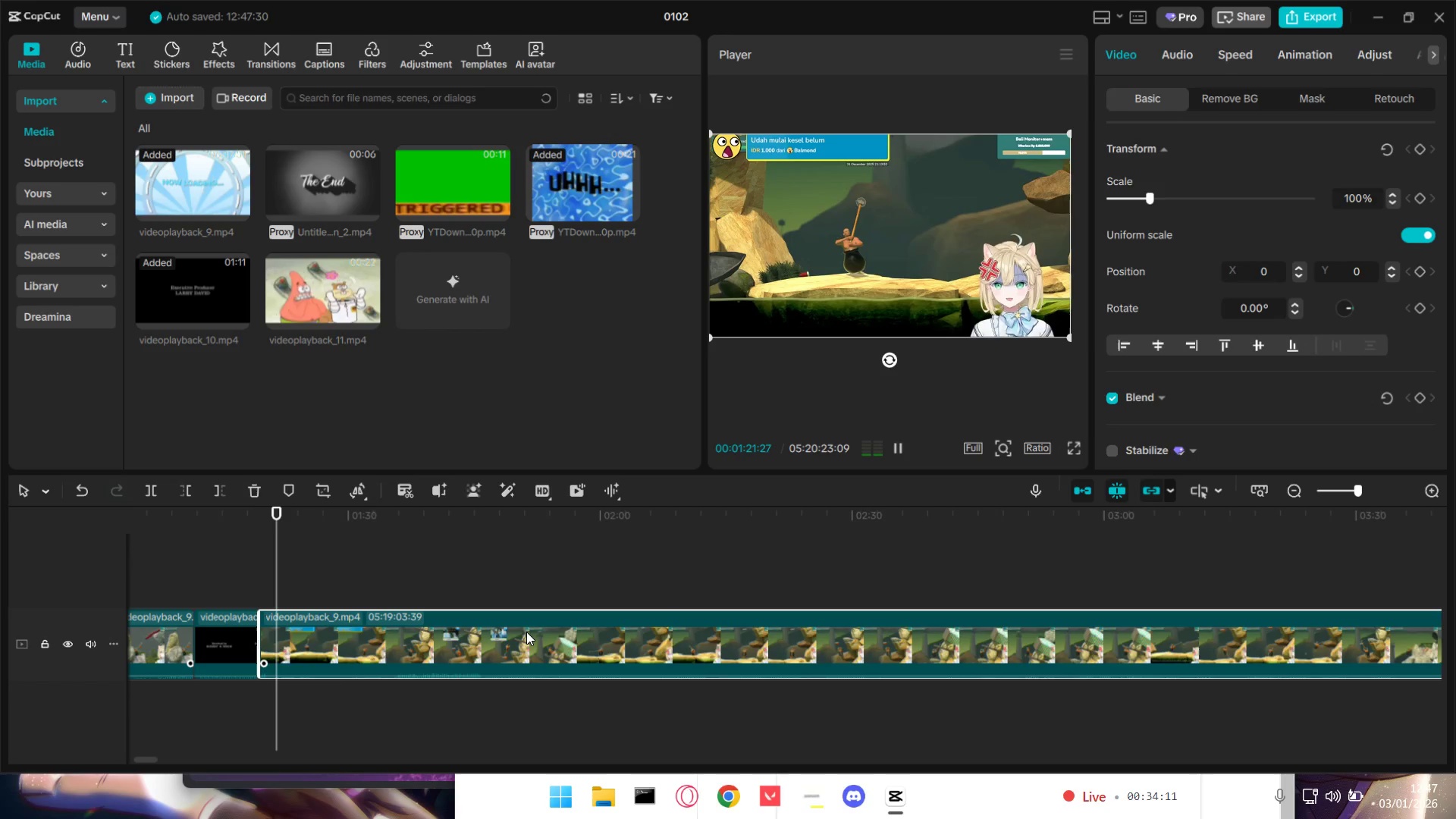 
key(Space)
 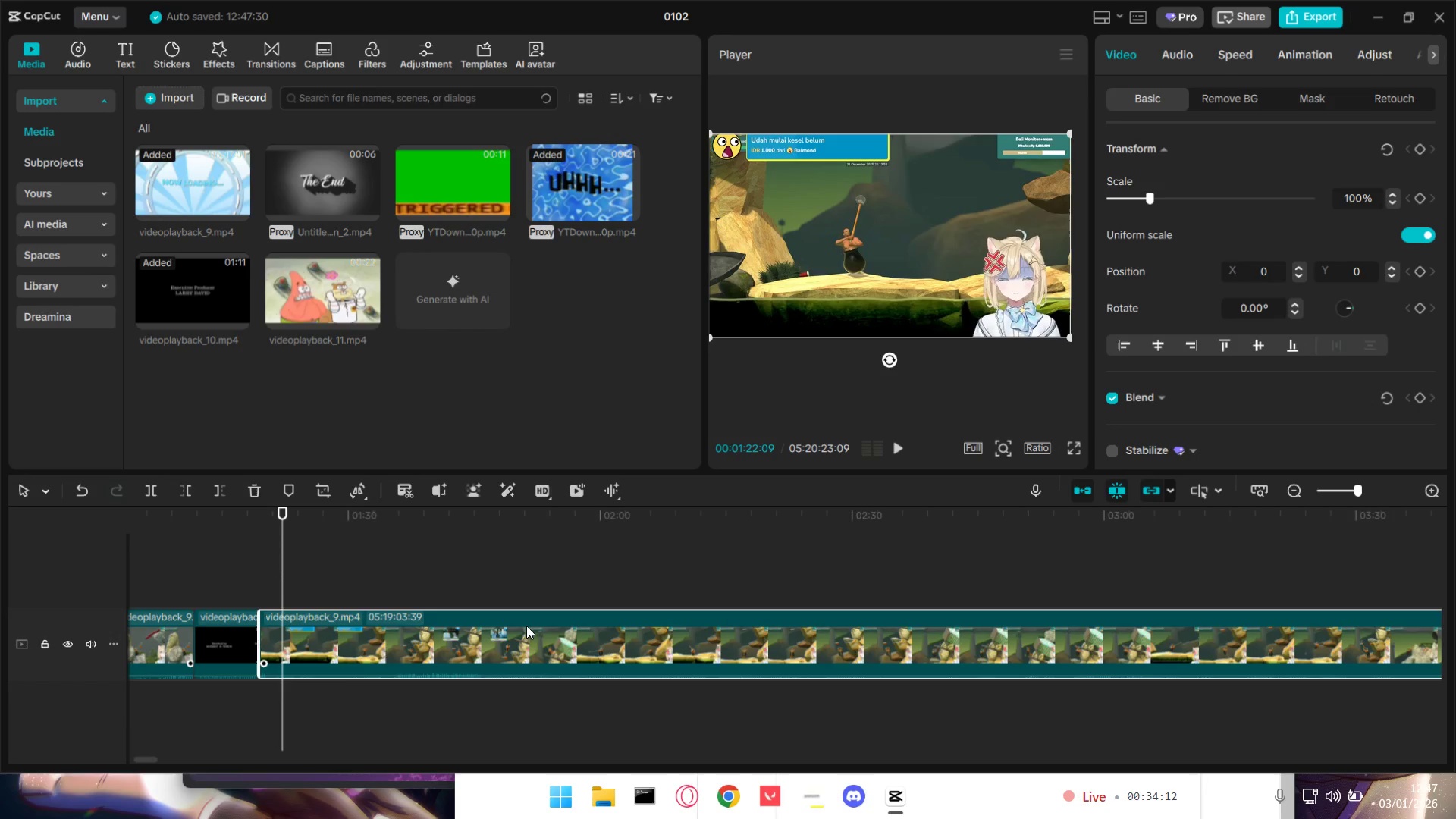 
key(Space)
 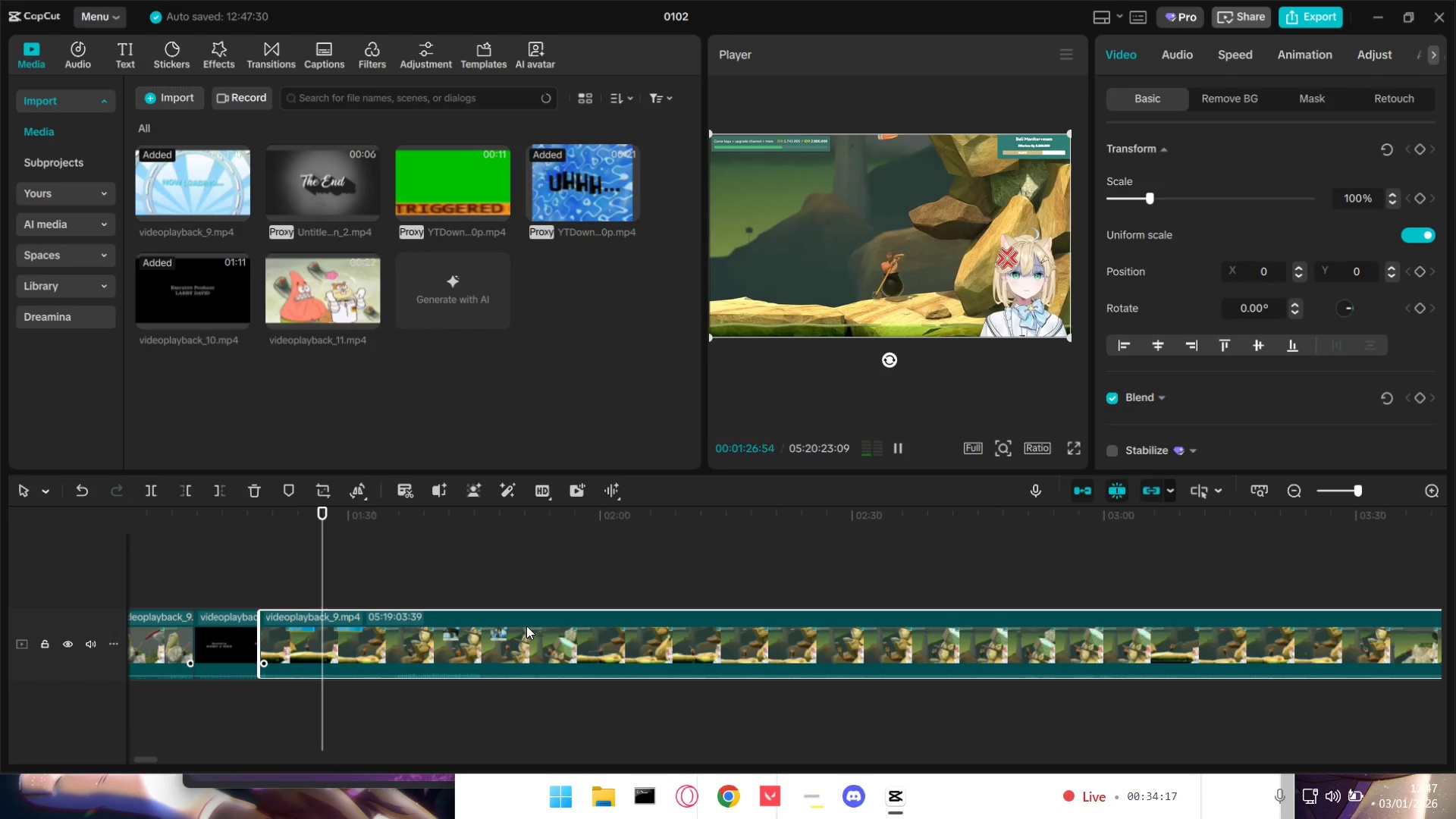 
wait(9.81)
 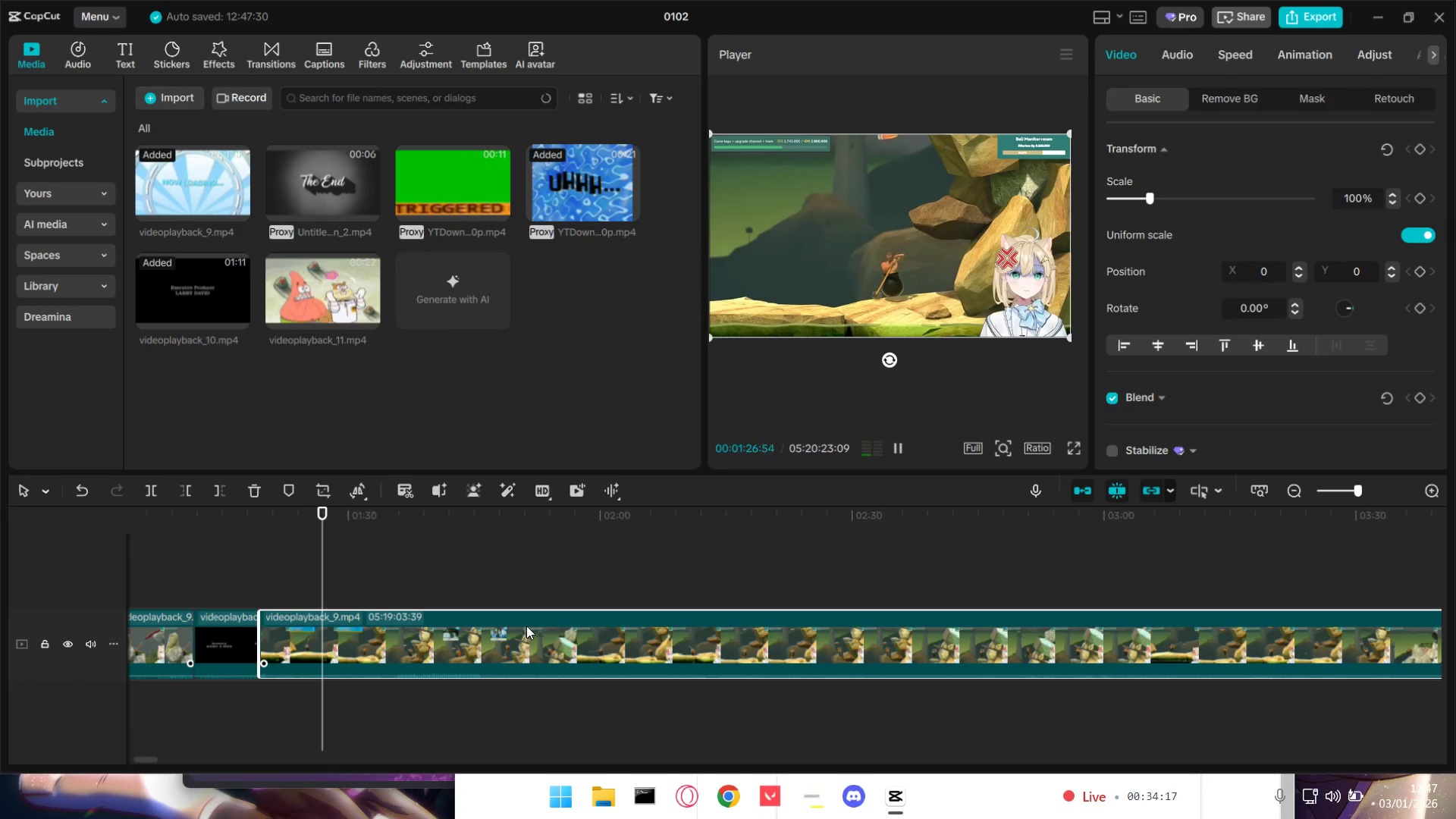 
key(Space)
 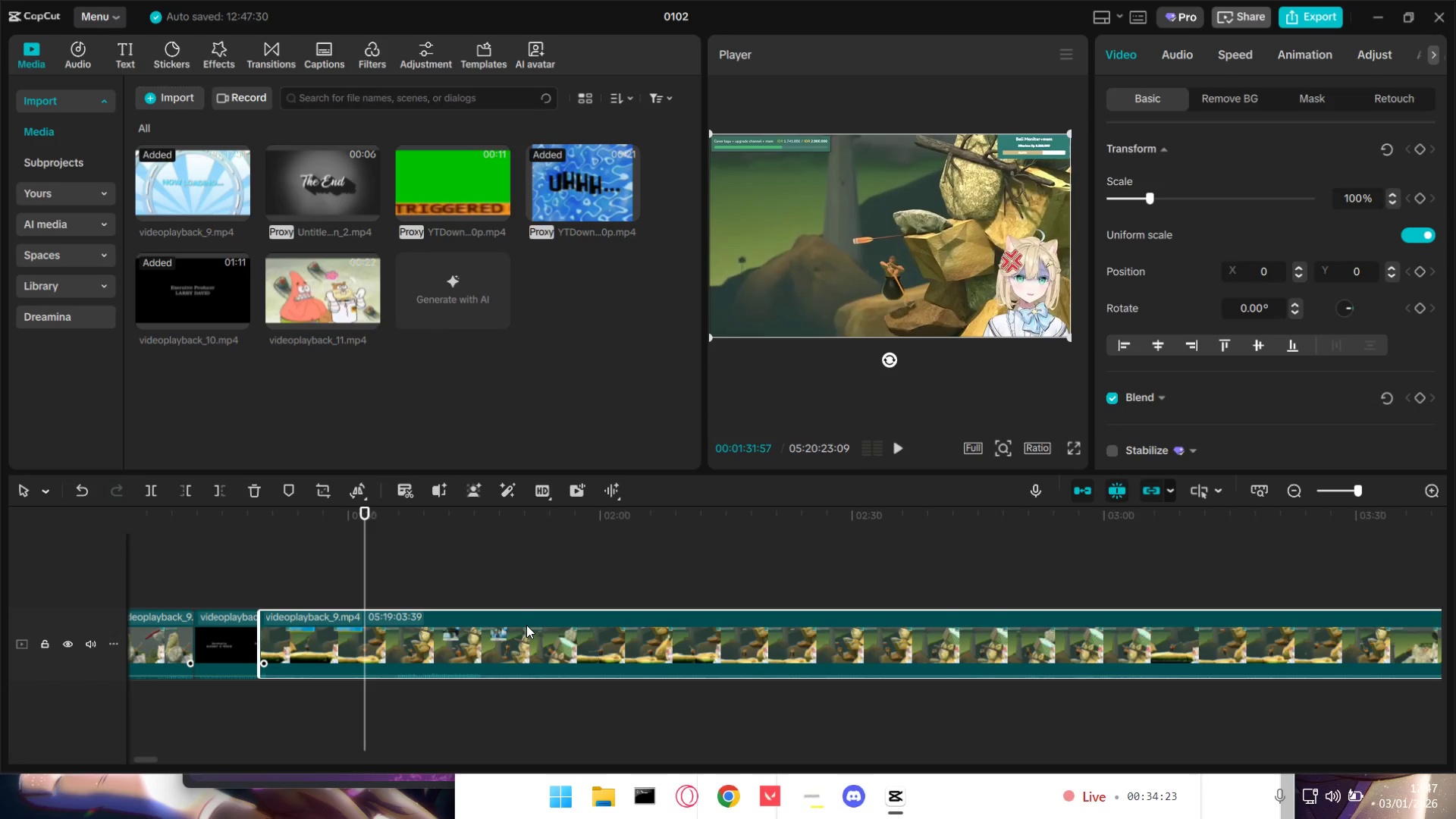 
key(Space)
 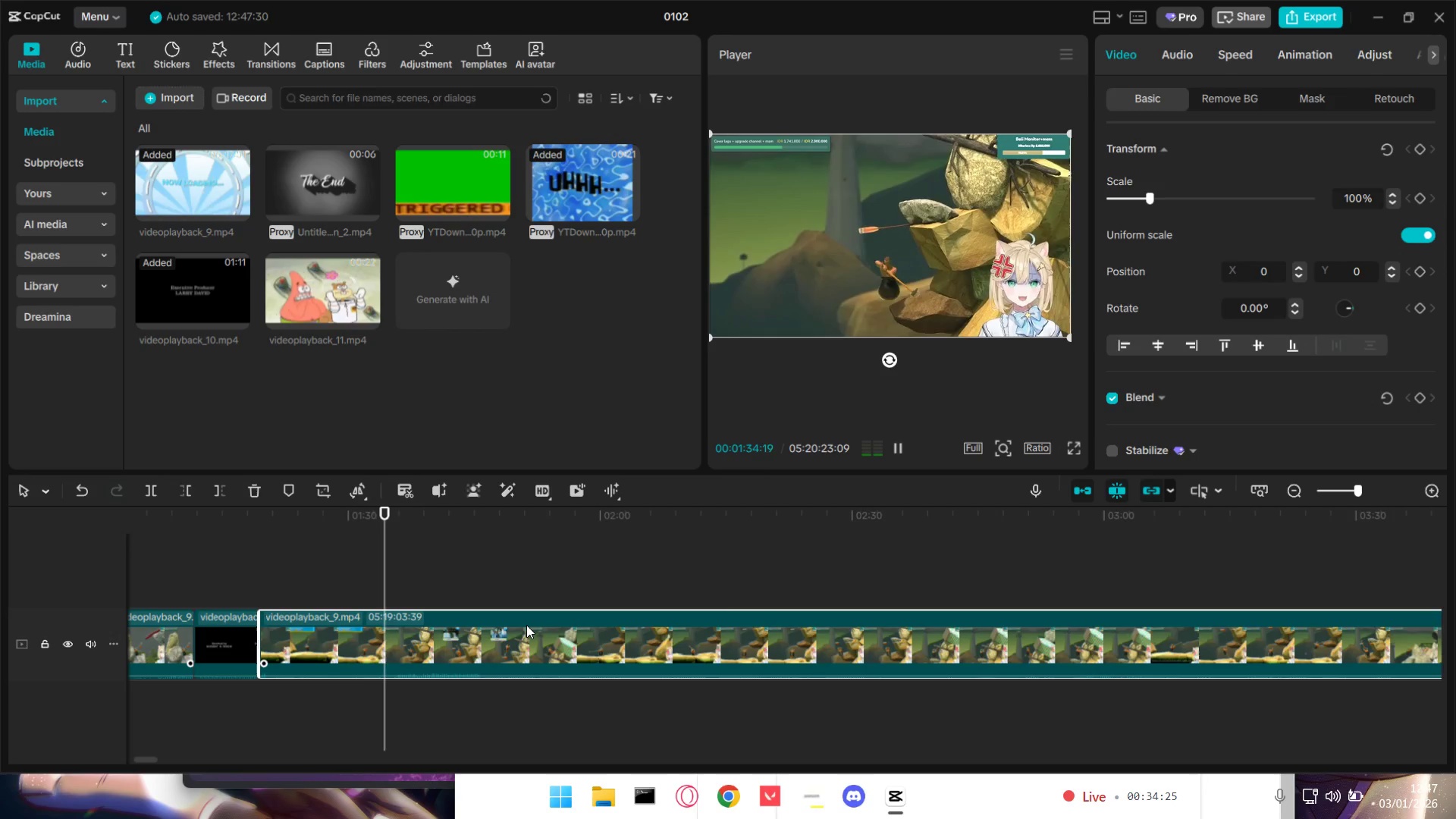 
key(Space)
 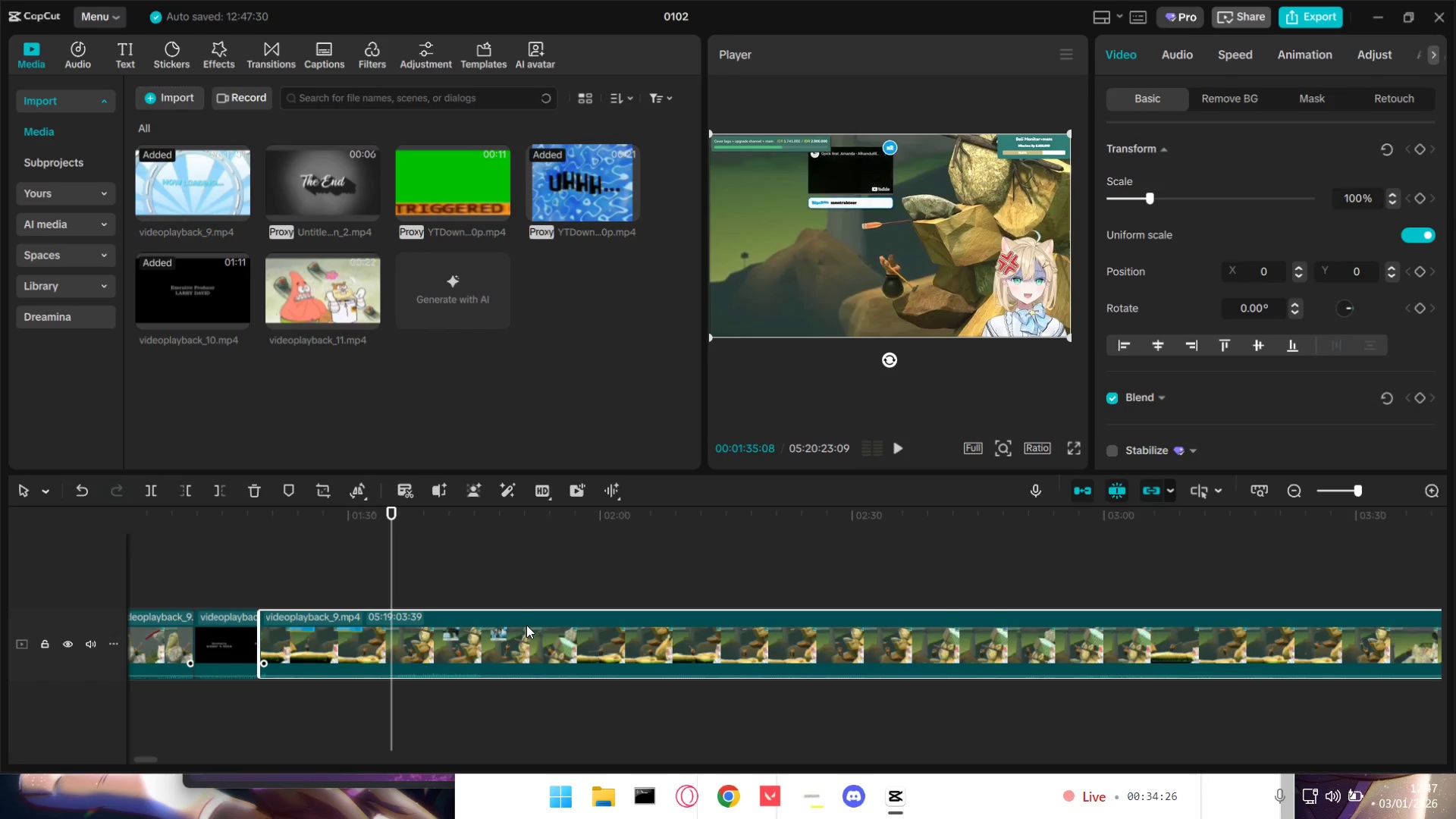 
key(Space)
 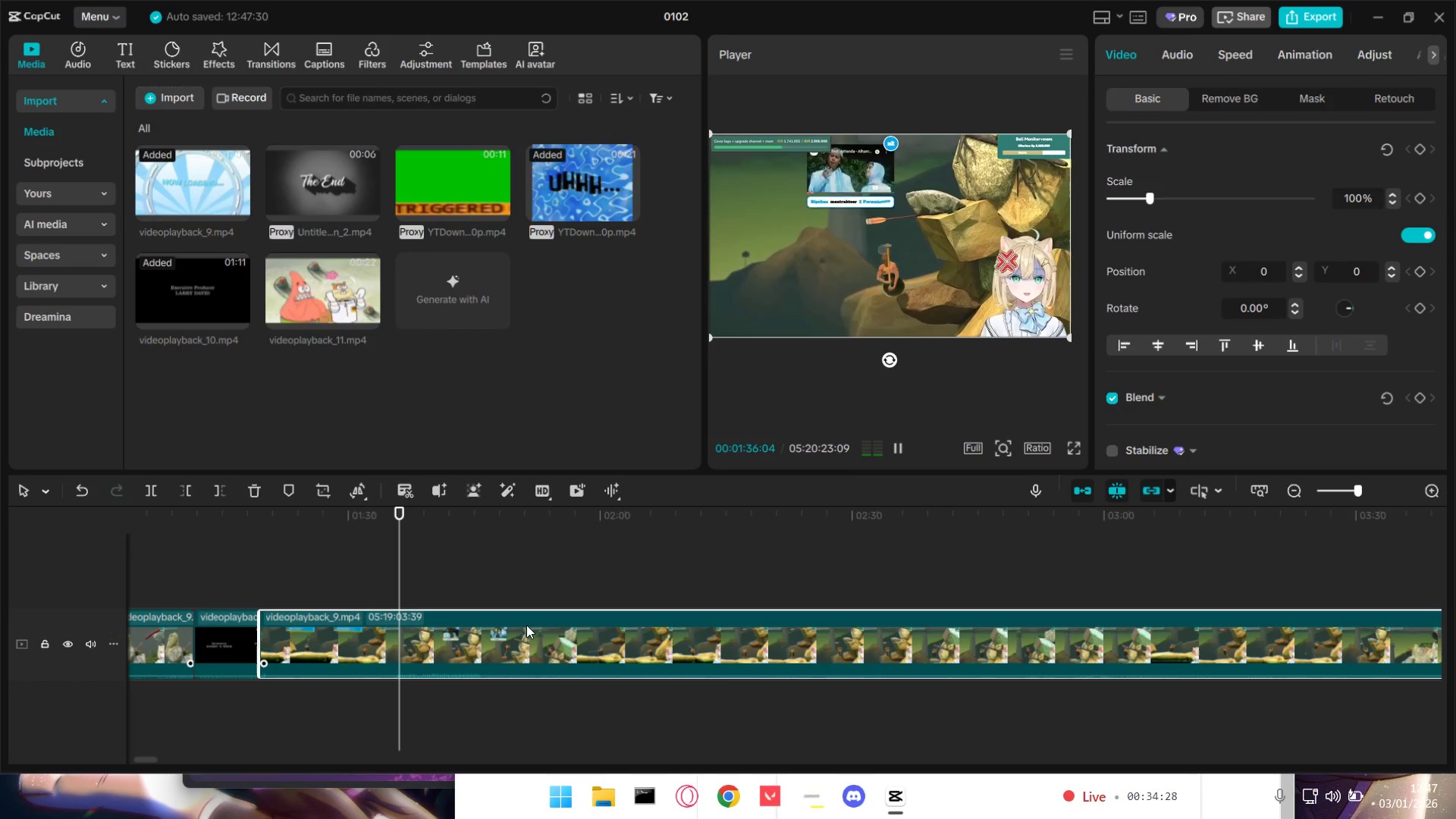 
key(Space)
 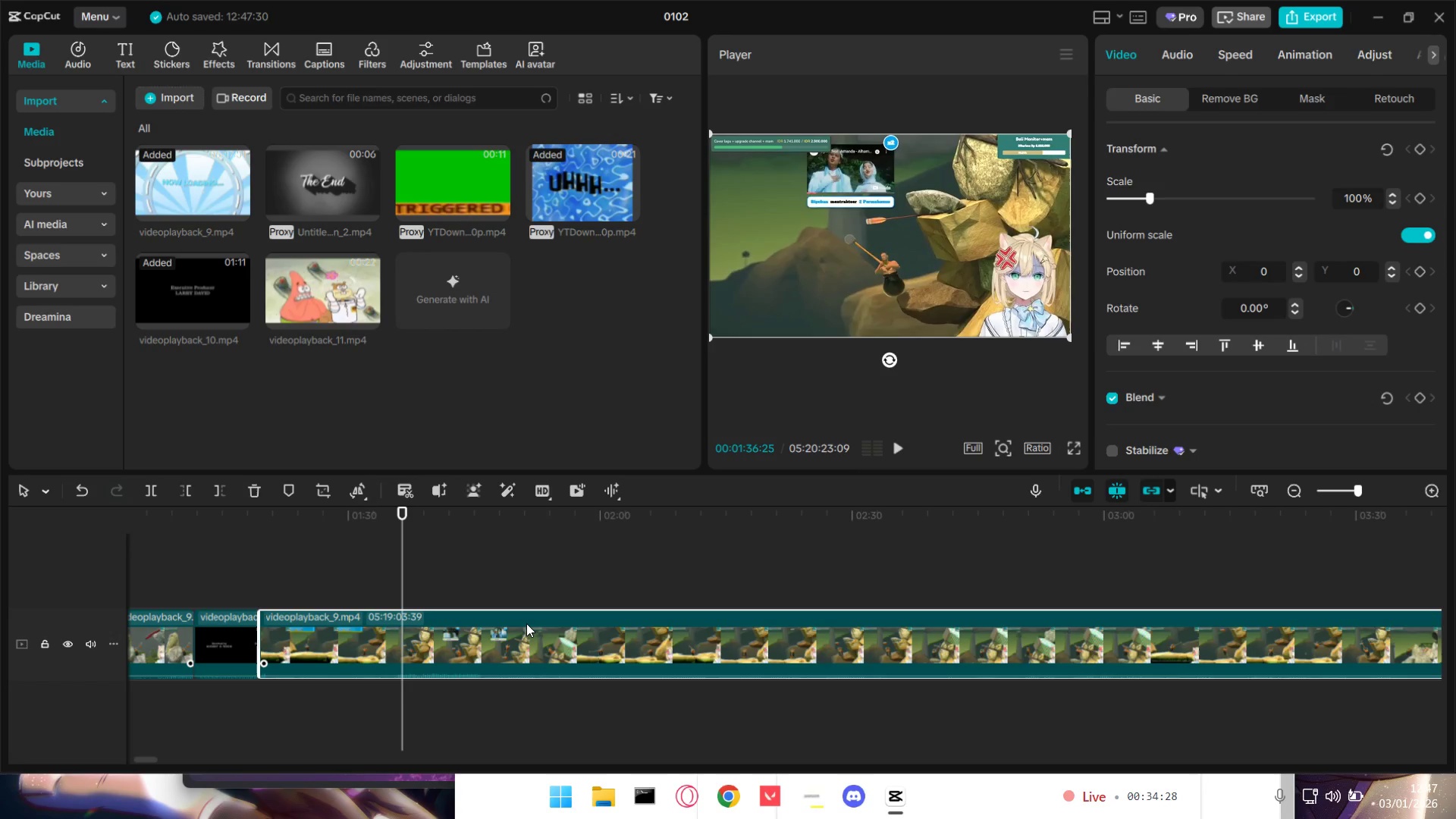 
key(Space)
 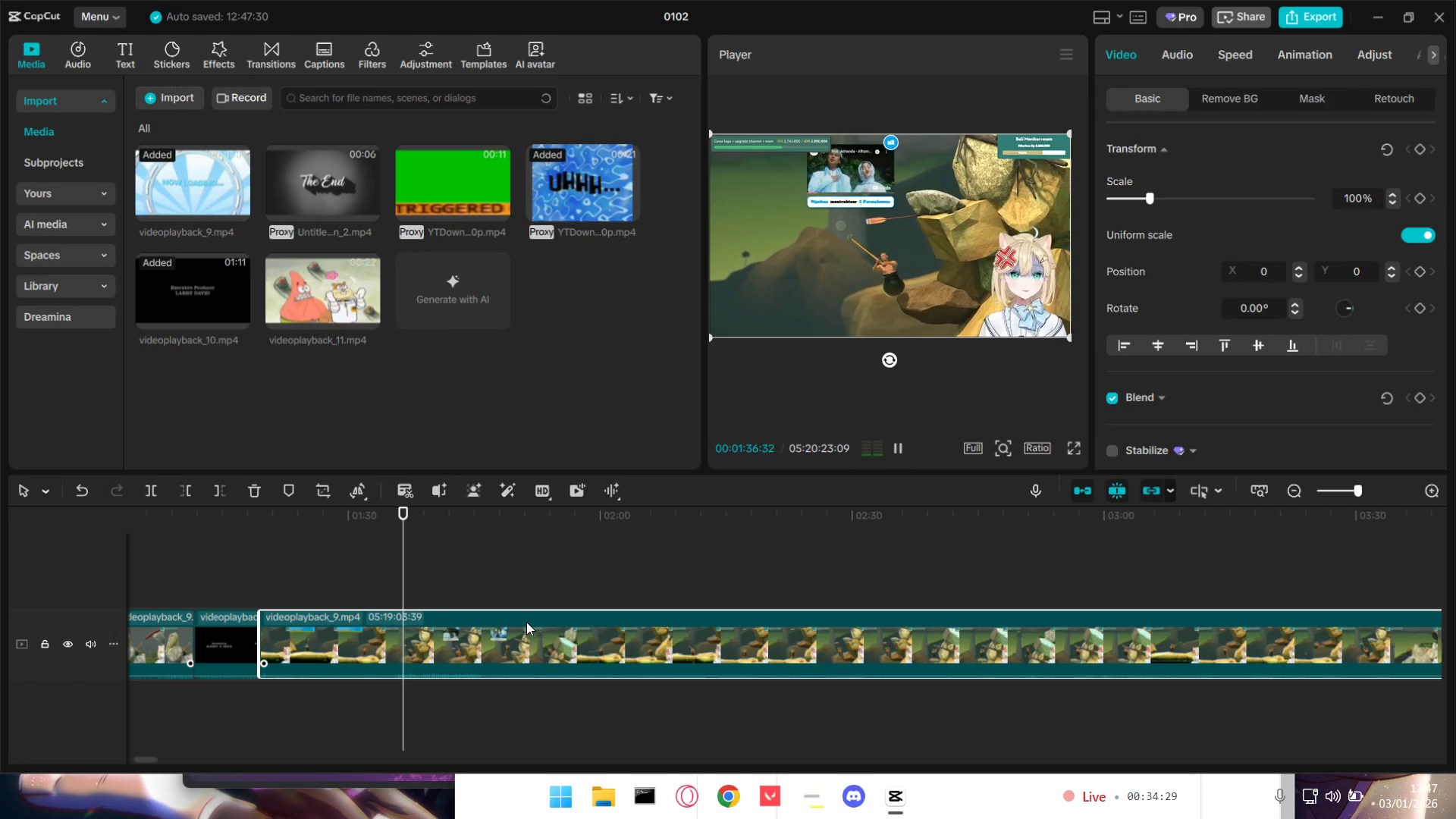 
key(Space)
 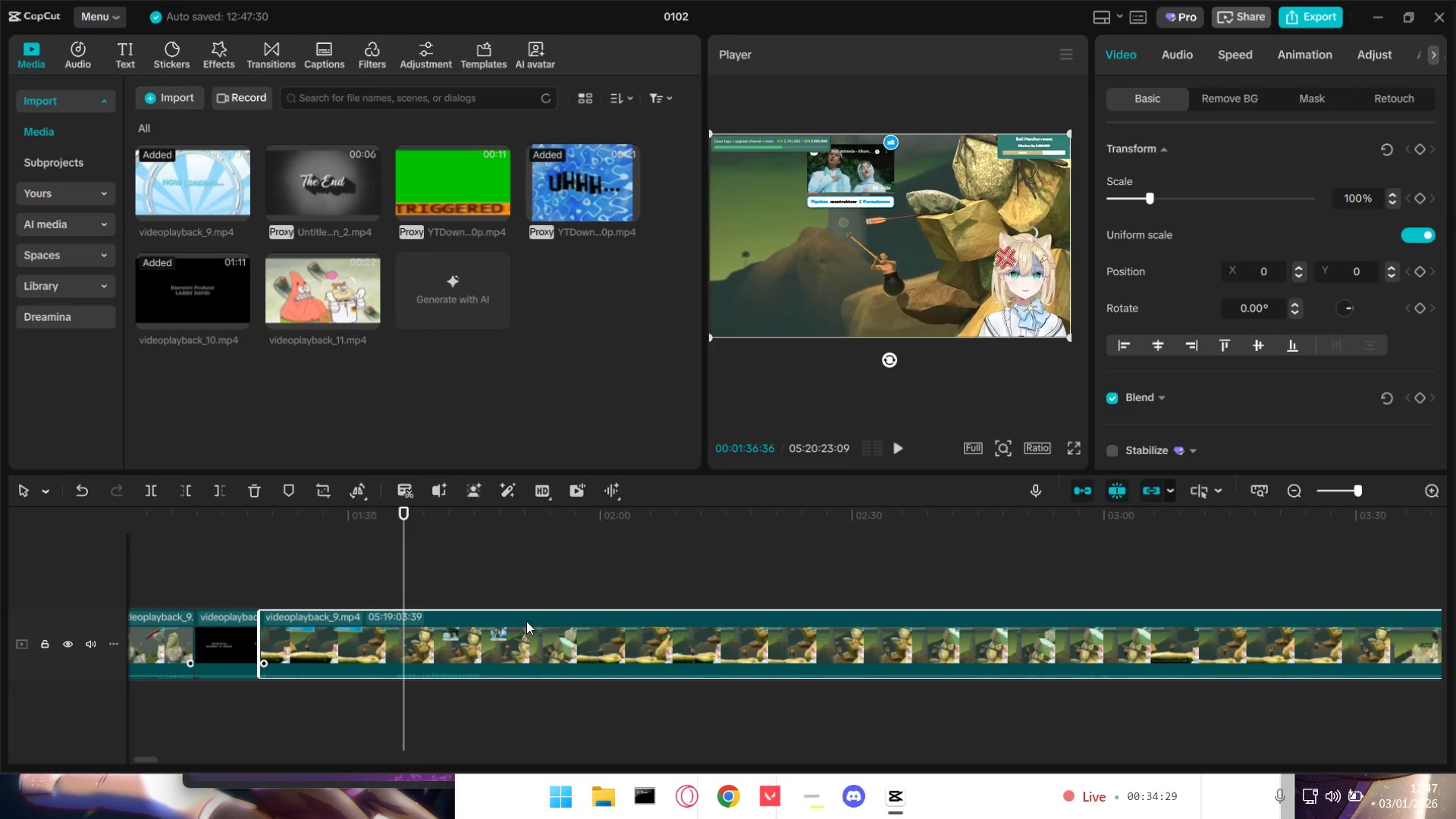 
key(Space)
 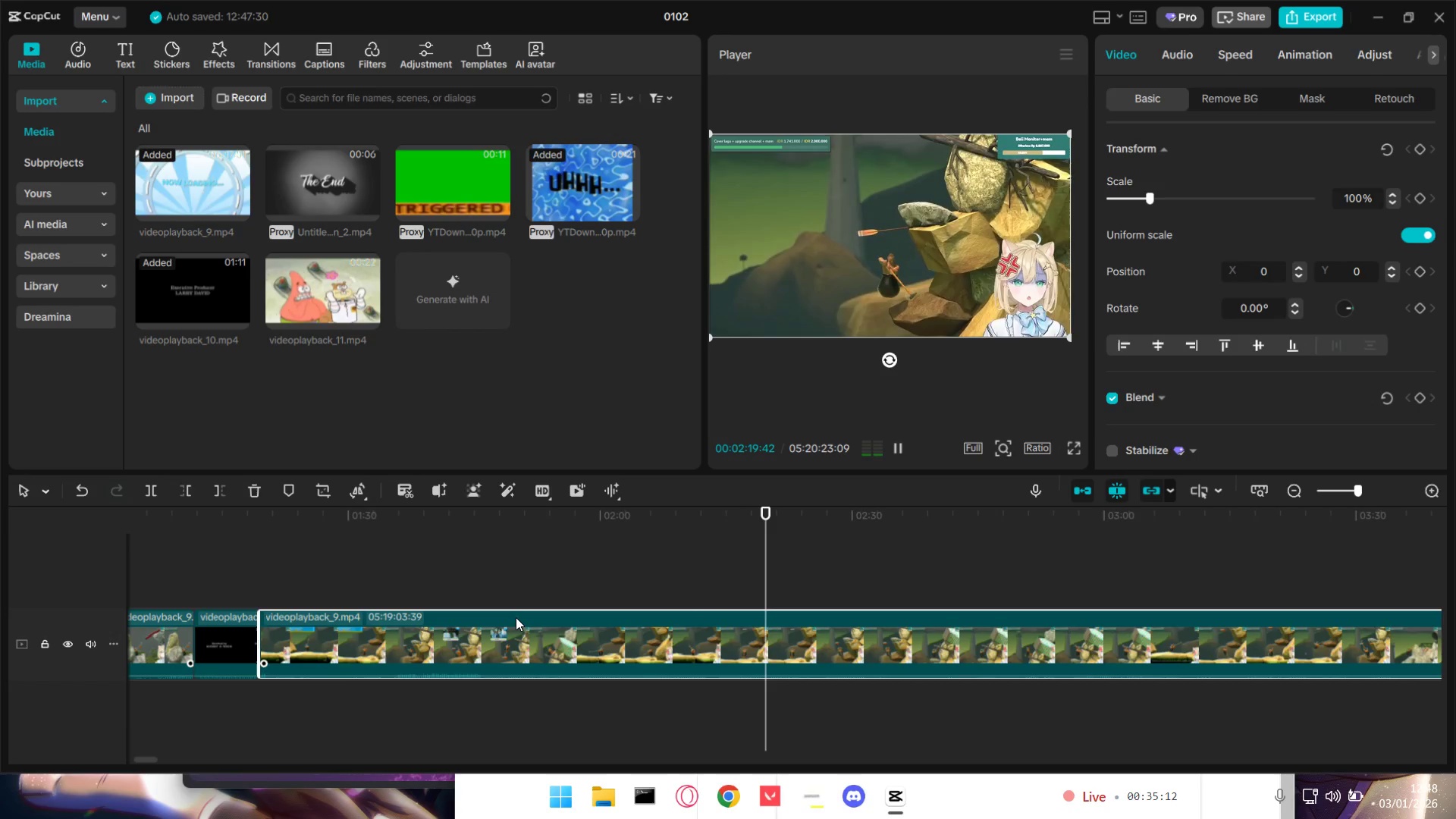 
wait(48.14)
 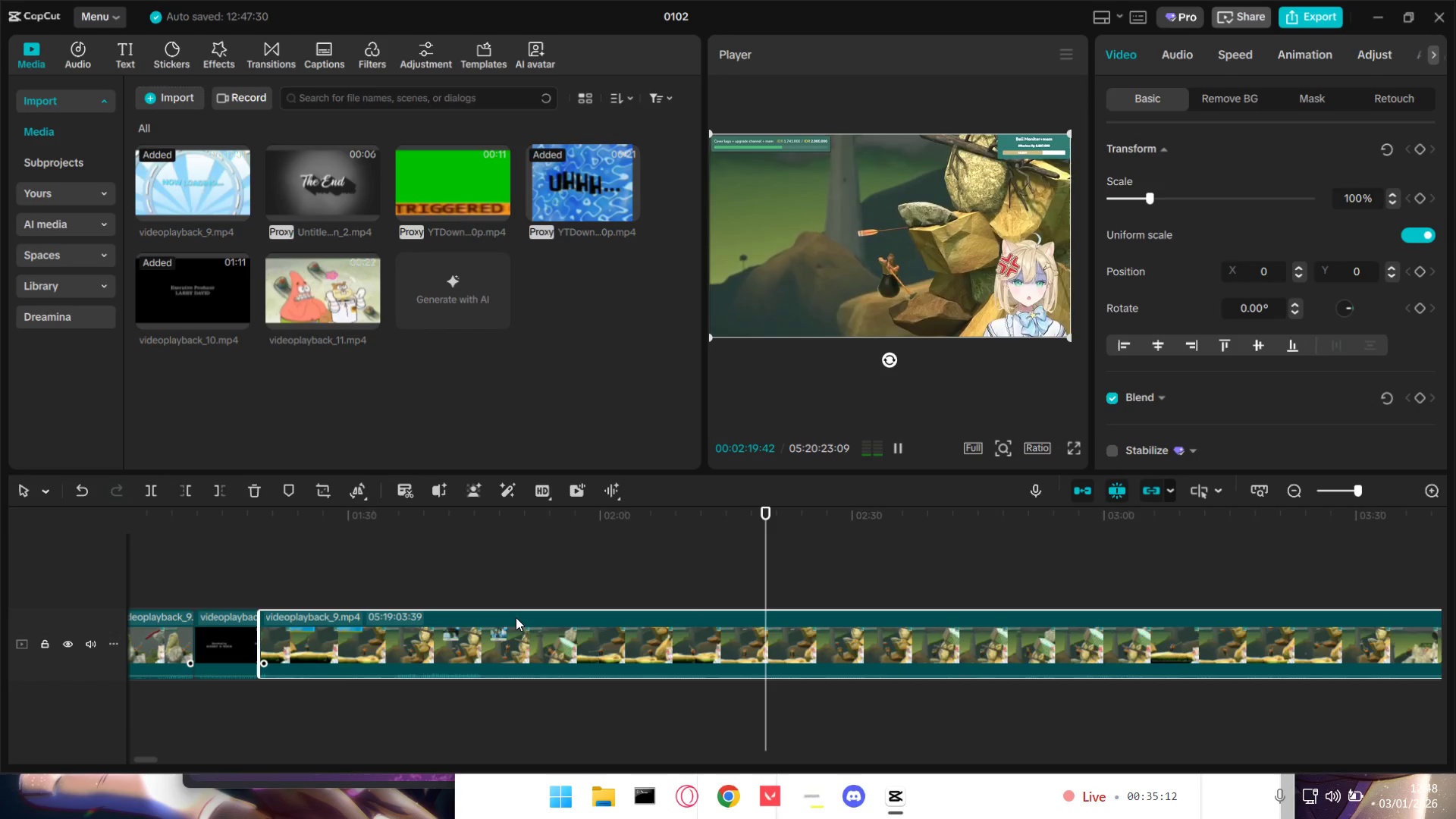 
key(Alt+AltLeft)
 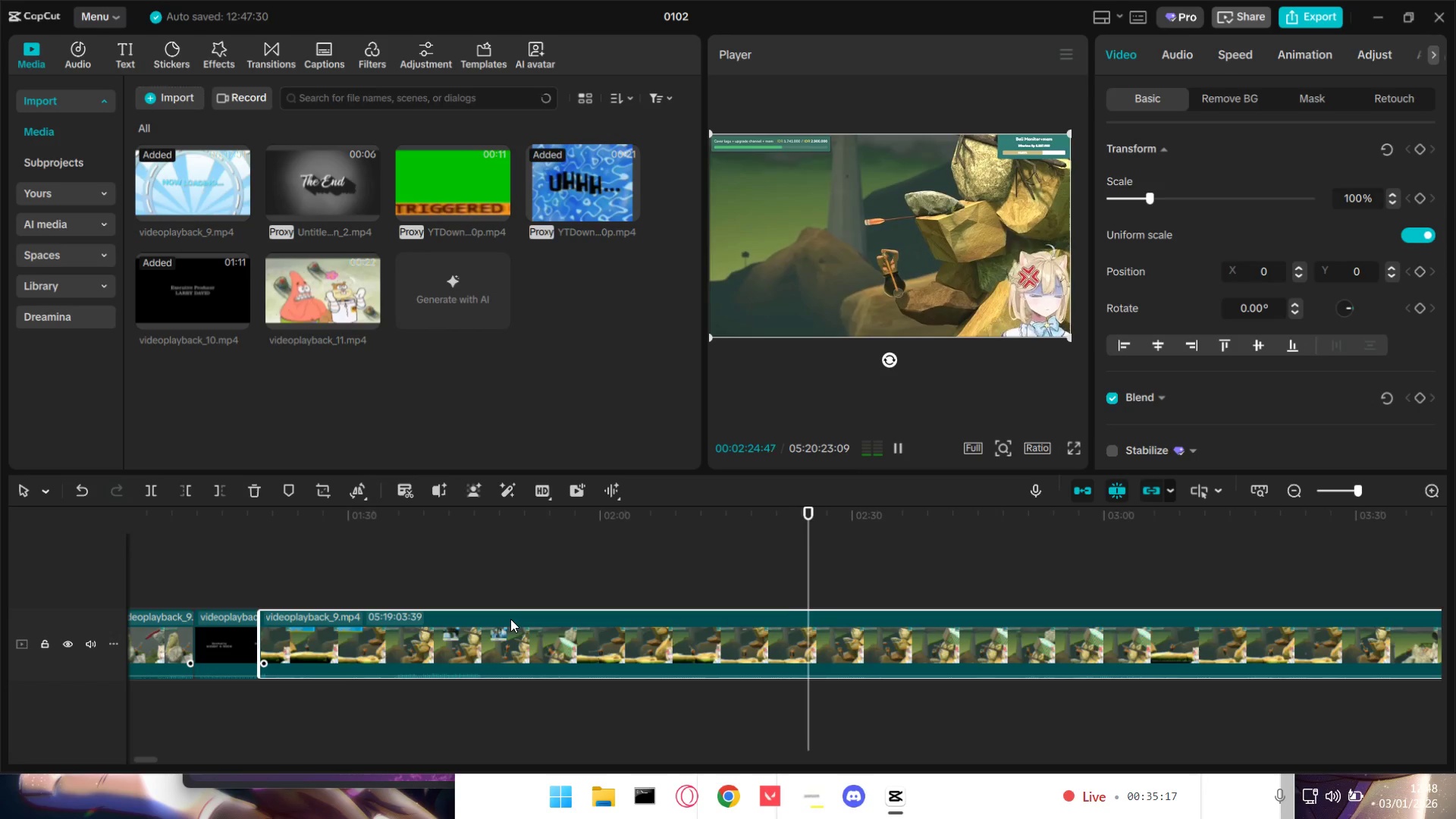 
key(Alt+Tab)
 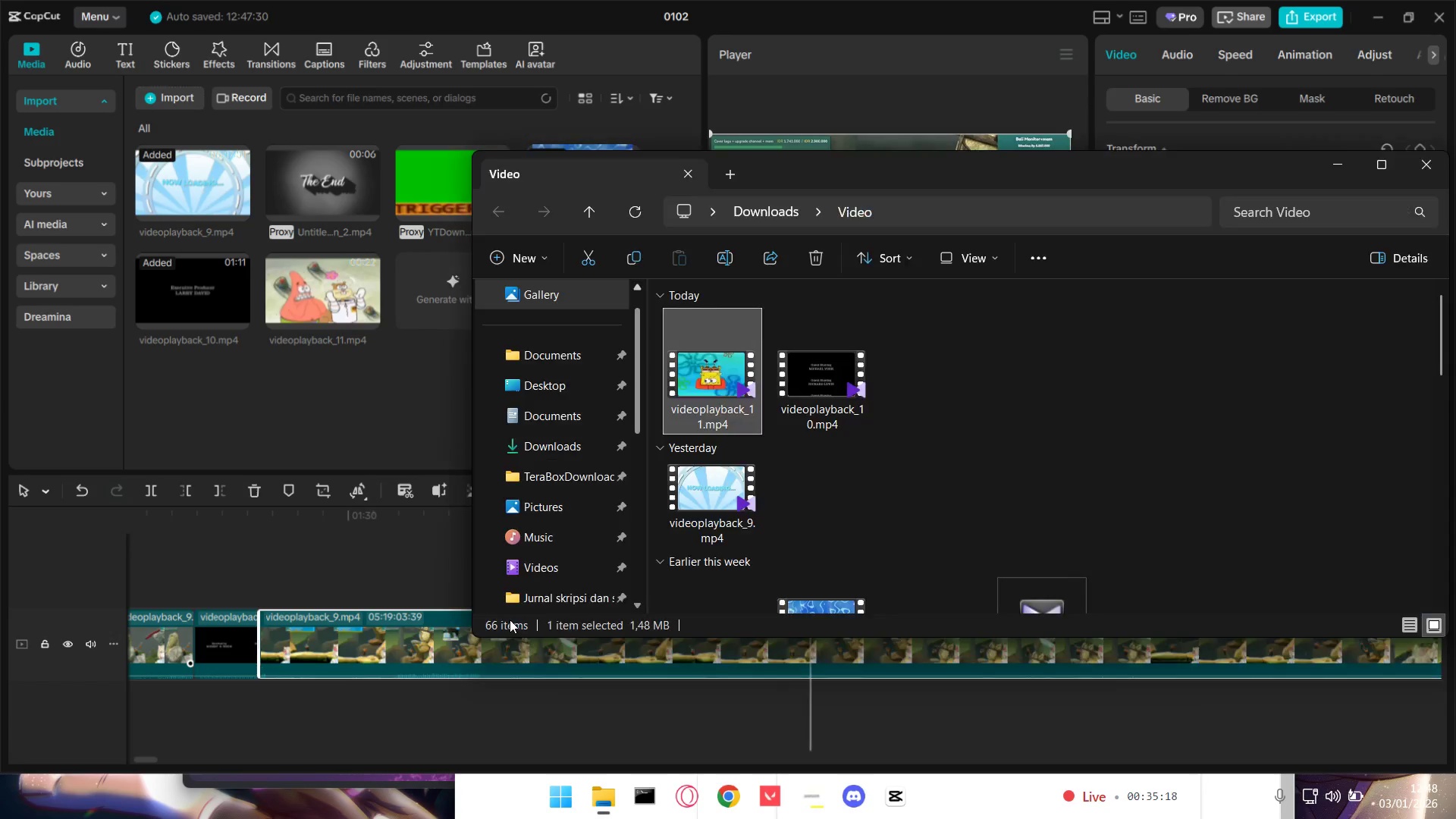 
key(Alt+AltLeft)
 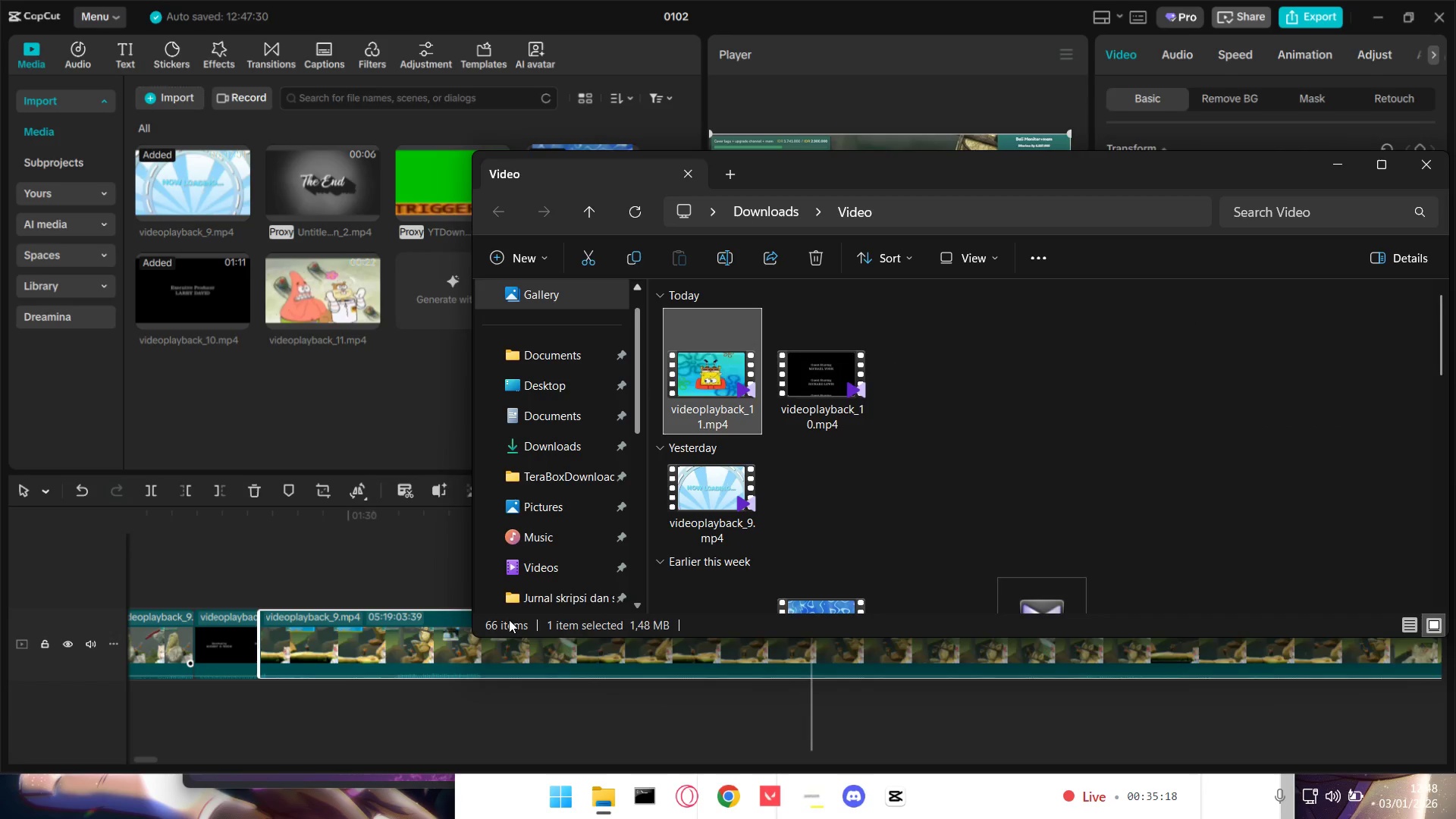 
key(Alt+Tab)
 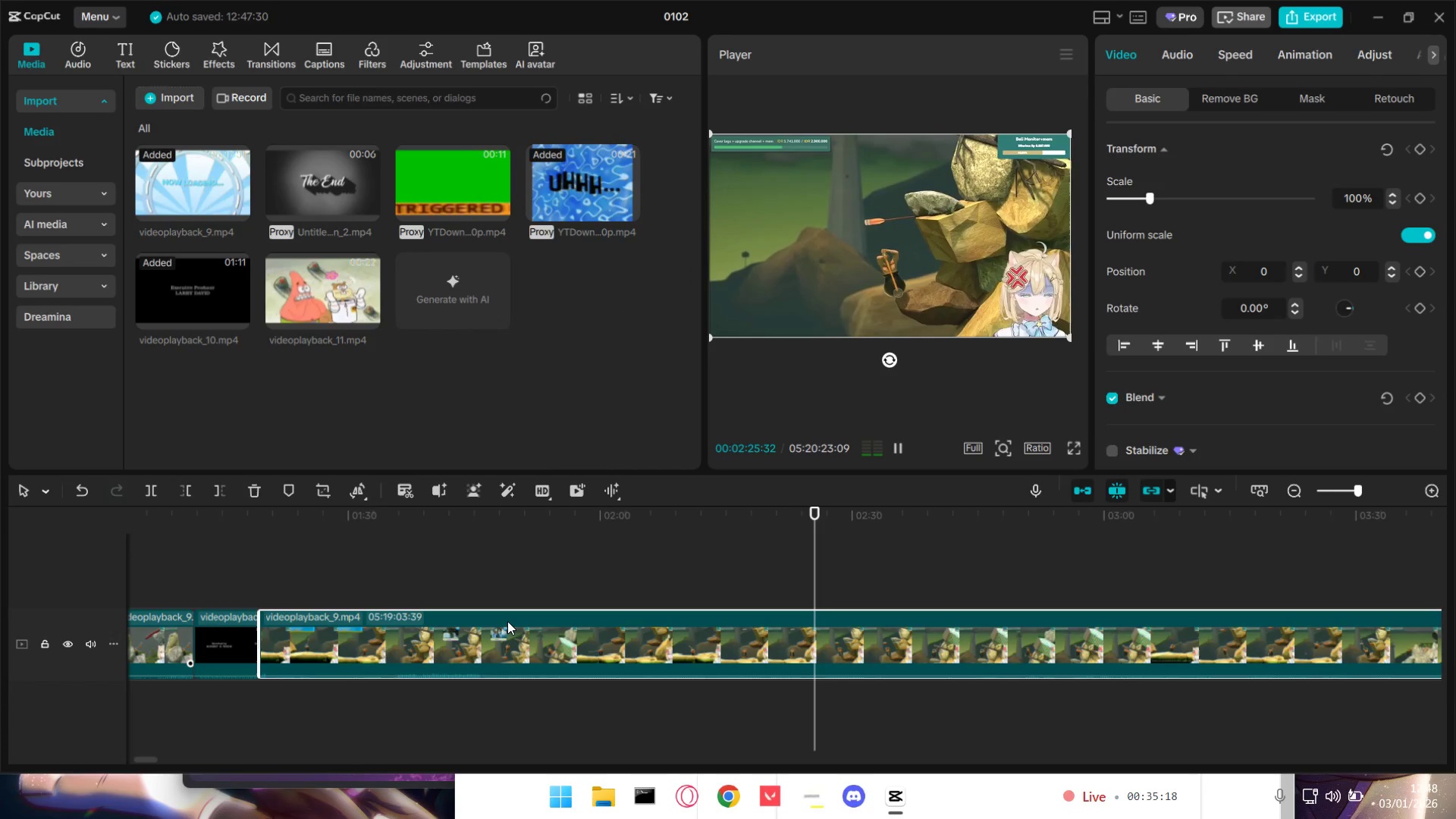 
key(Space)
 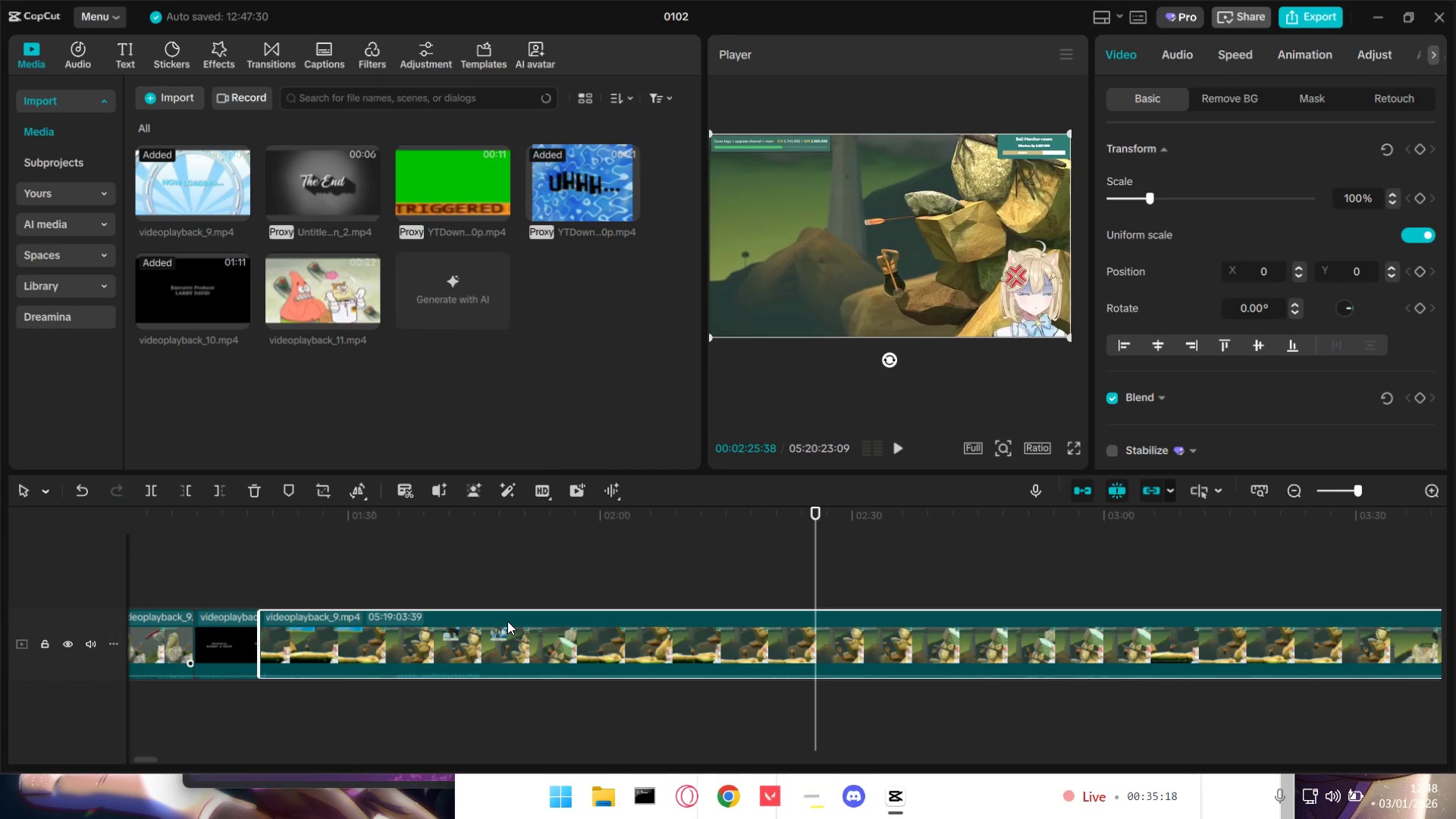 
key(Alt+Tab)
 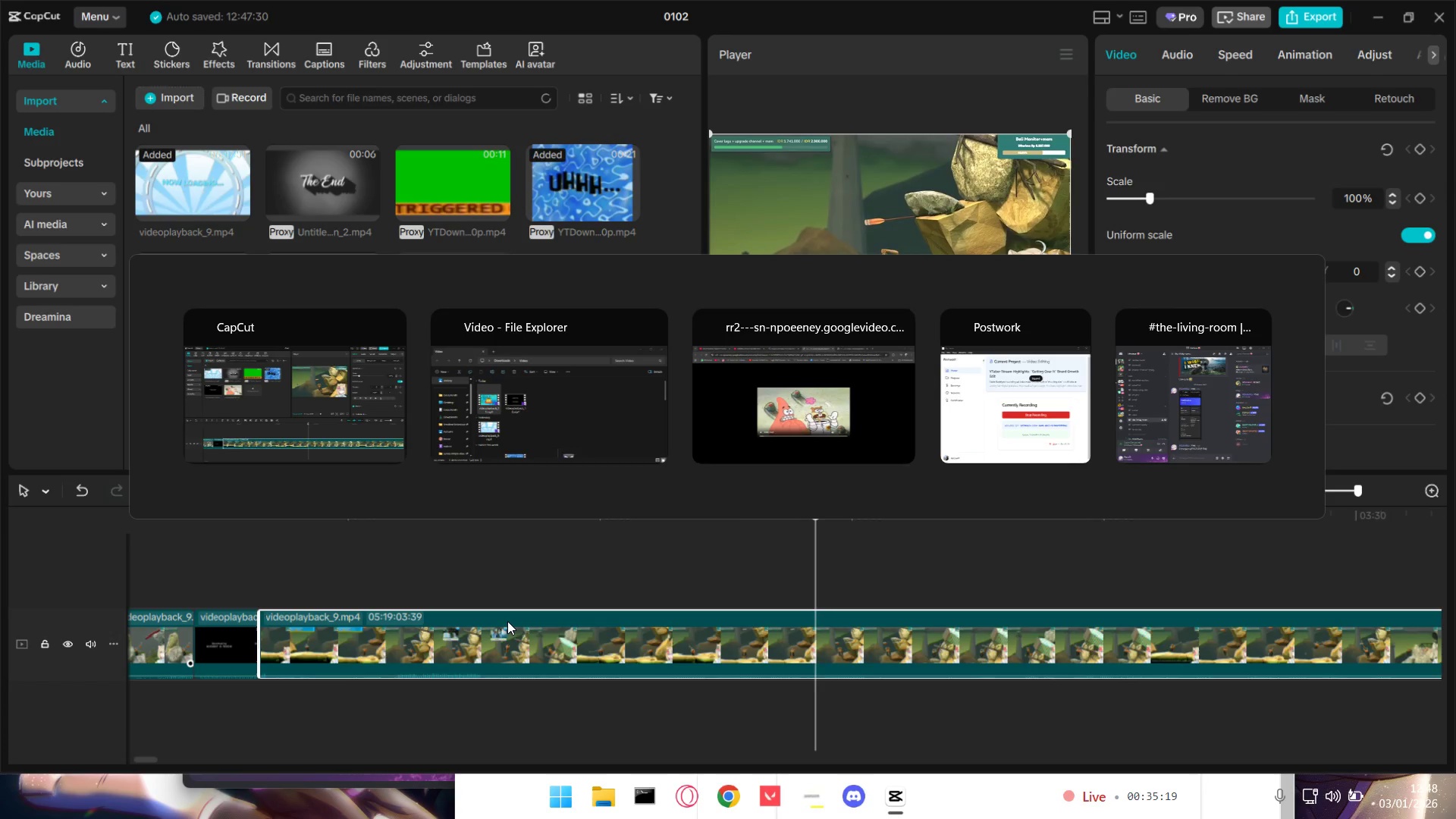 
key(Alt+Tab)
 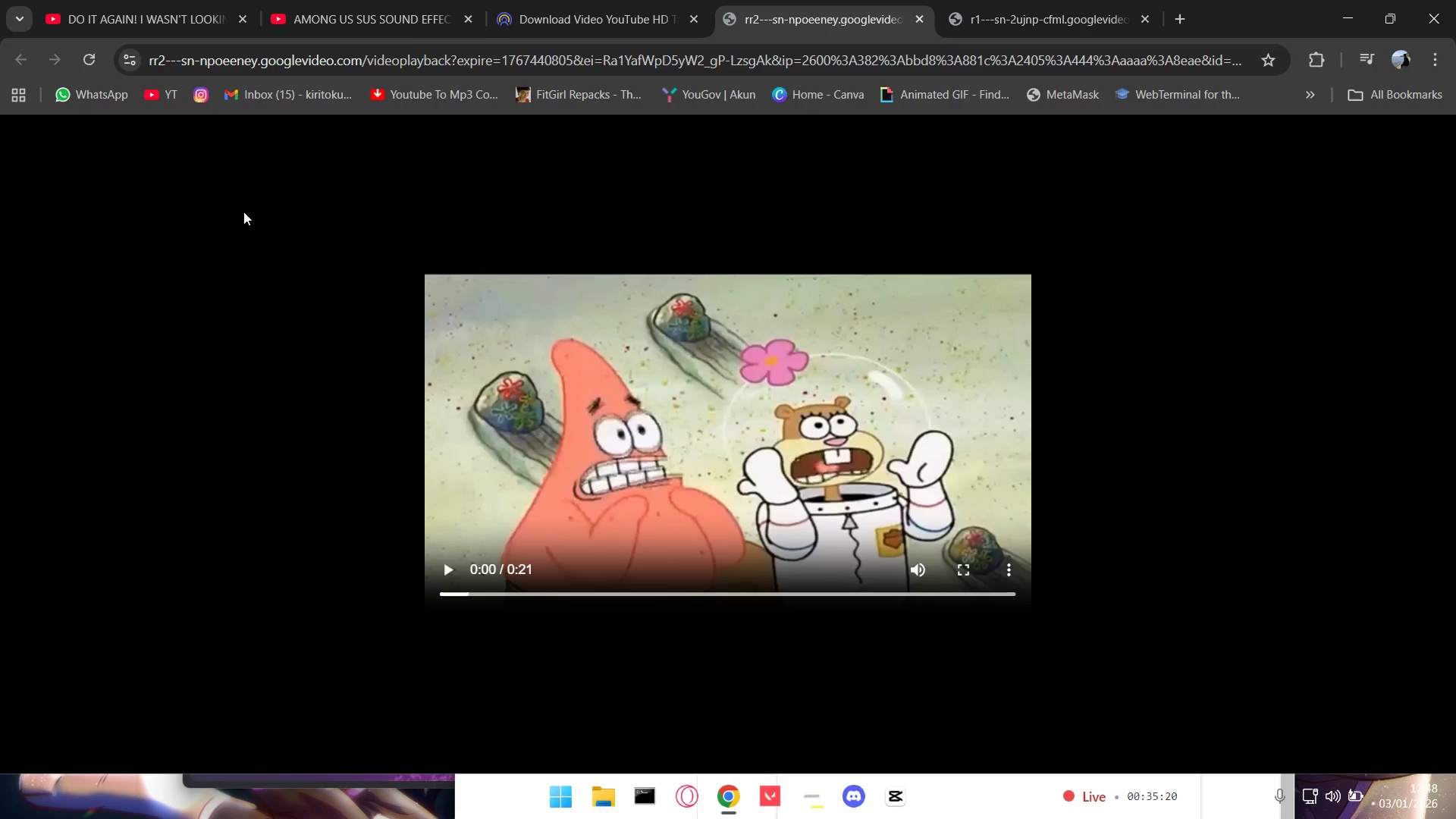 
left_click([394, 0])
 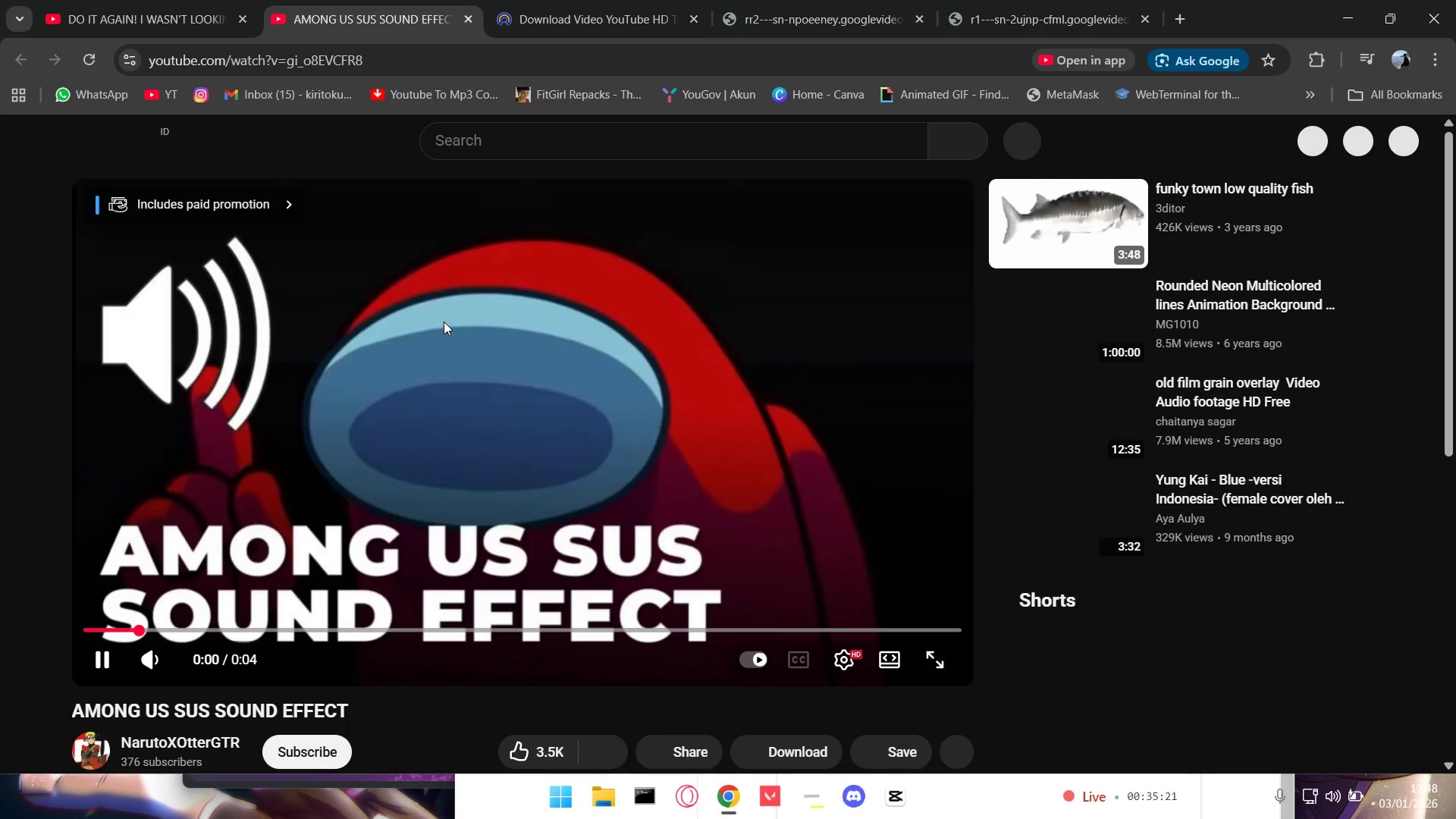 
left_click([463, 386])
 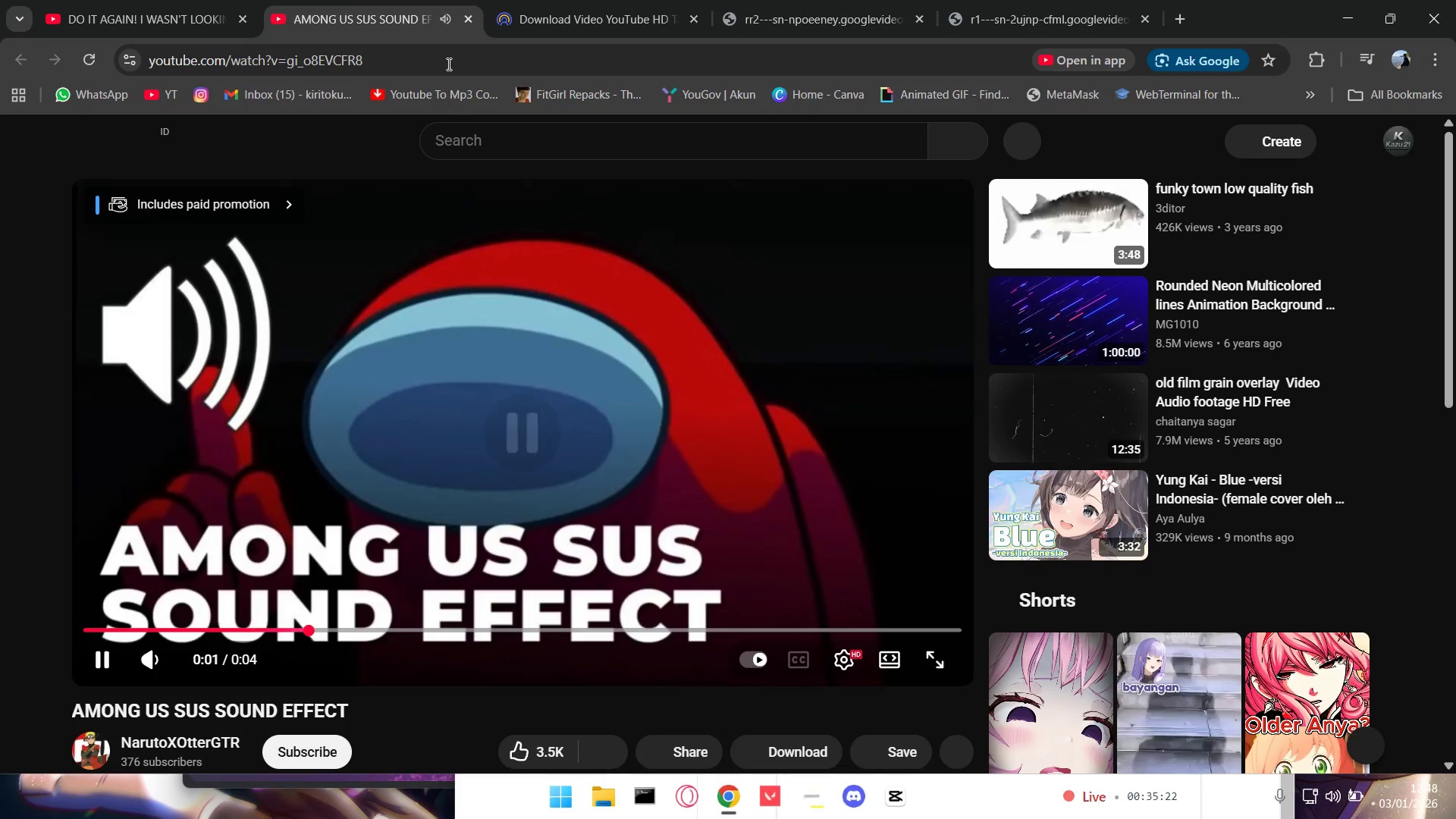 
double_click([442, 43])
 